 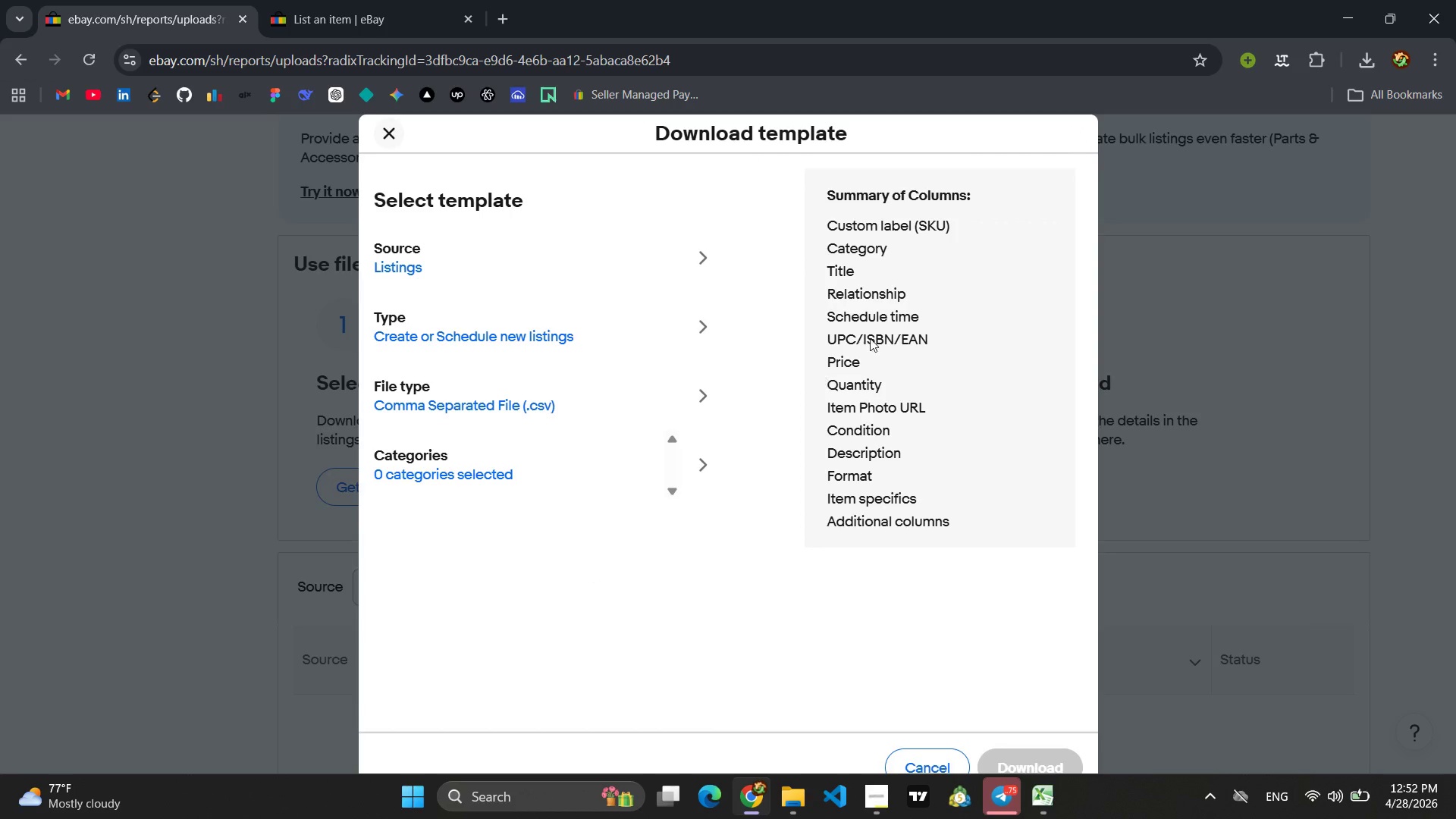 
left_click([698, 394])
 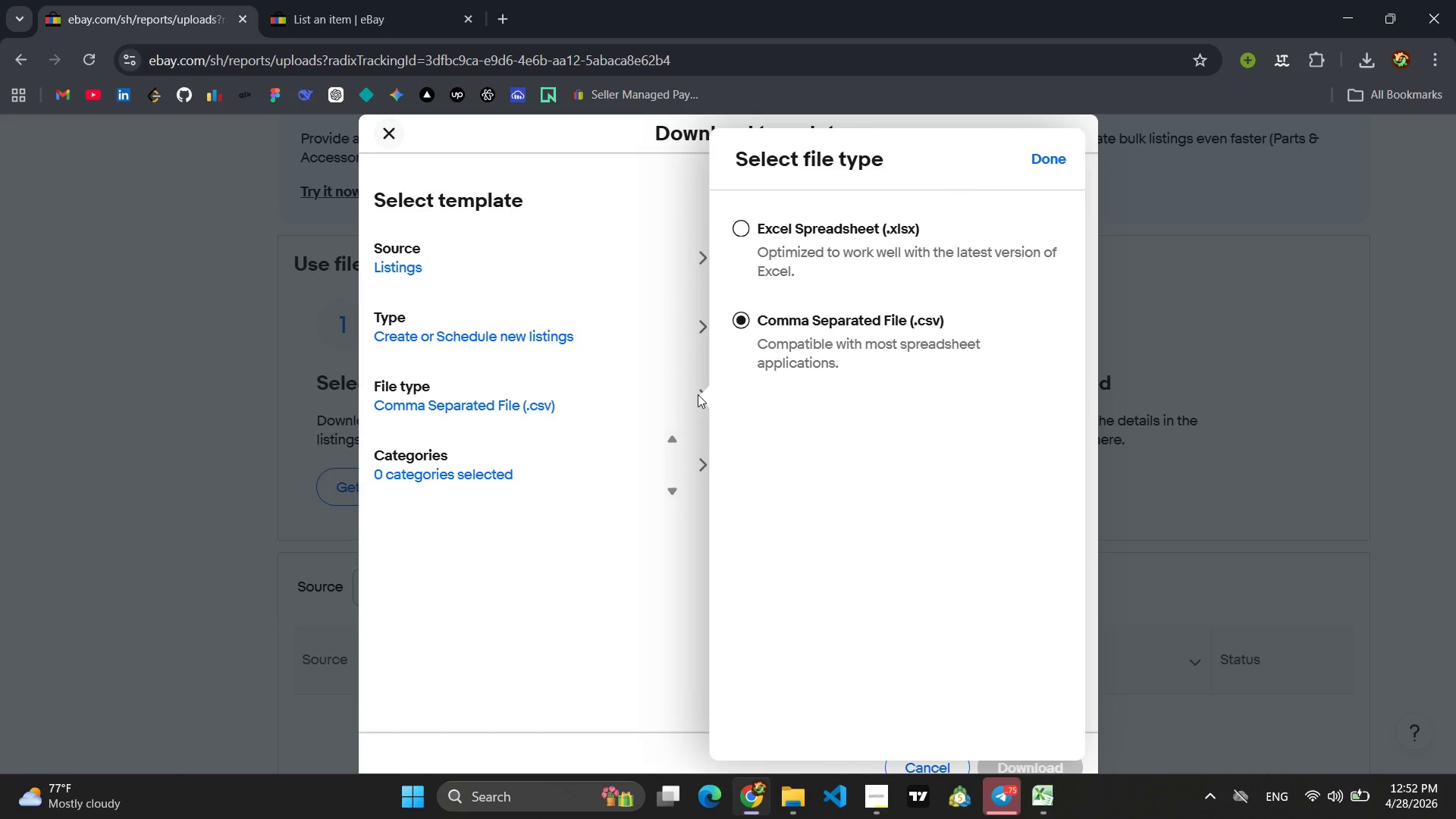 
left_click([698, 394])
 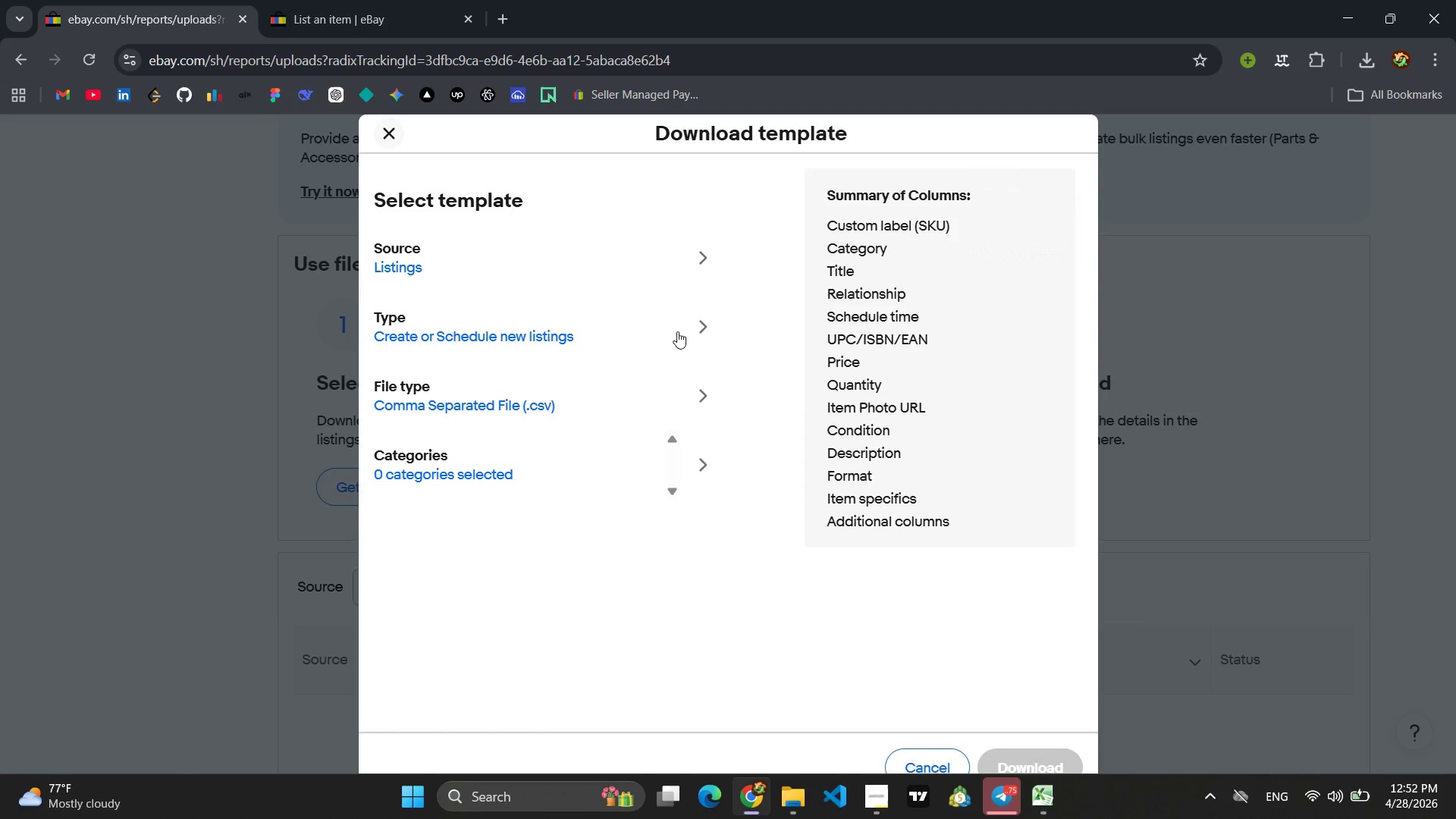 
left_click([677, 331])
 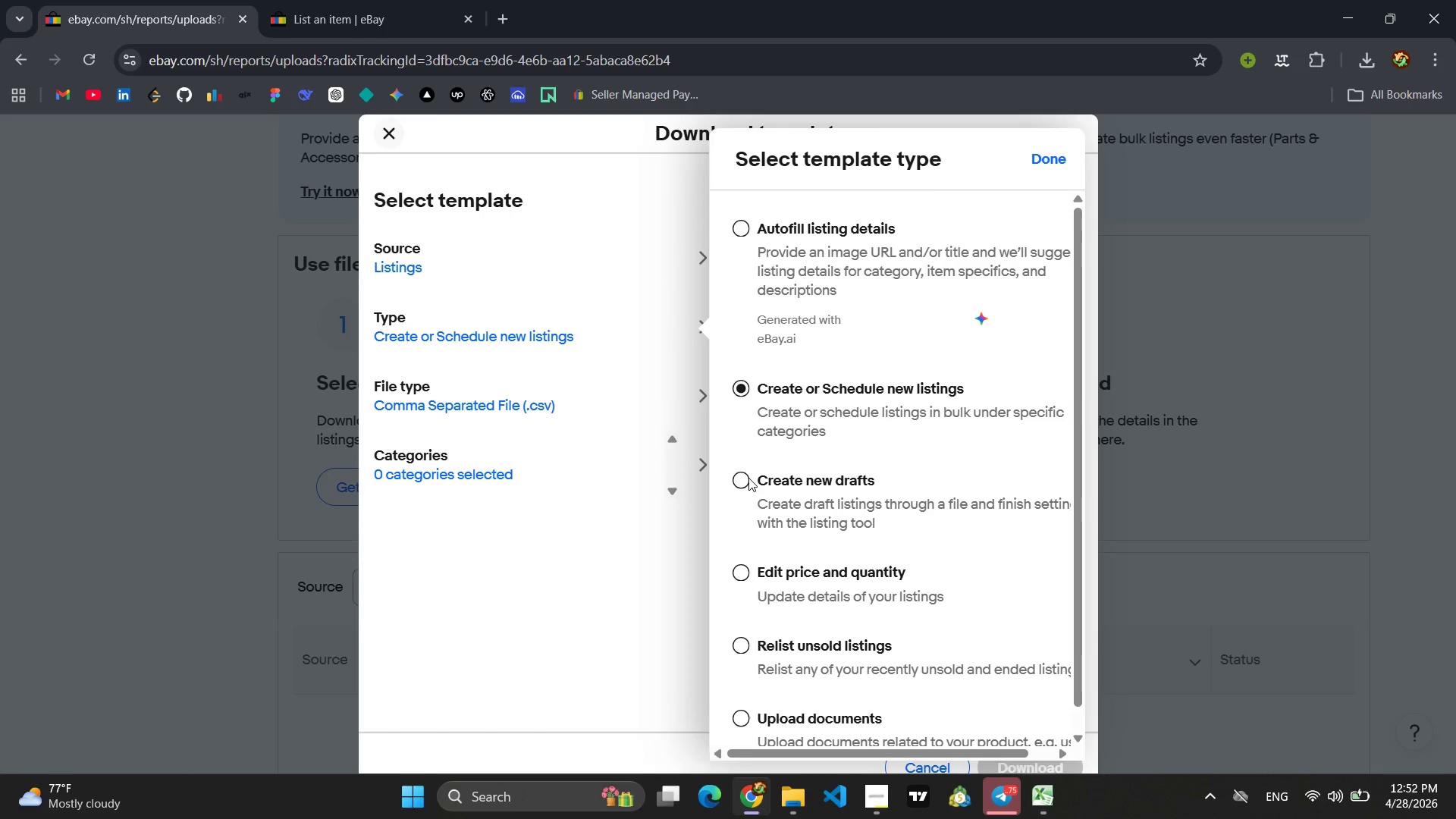 
left_click([747, 479])
 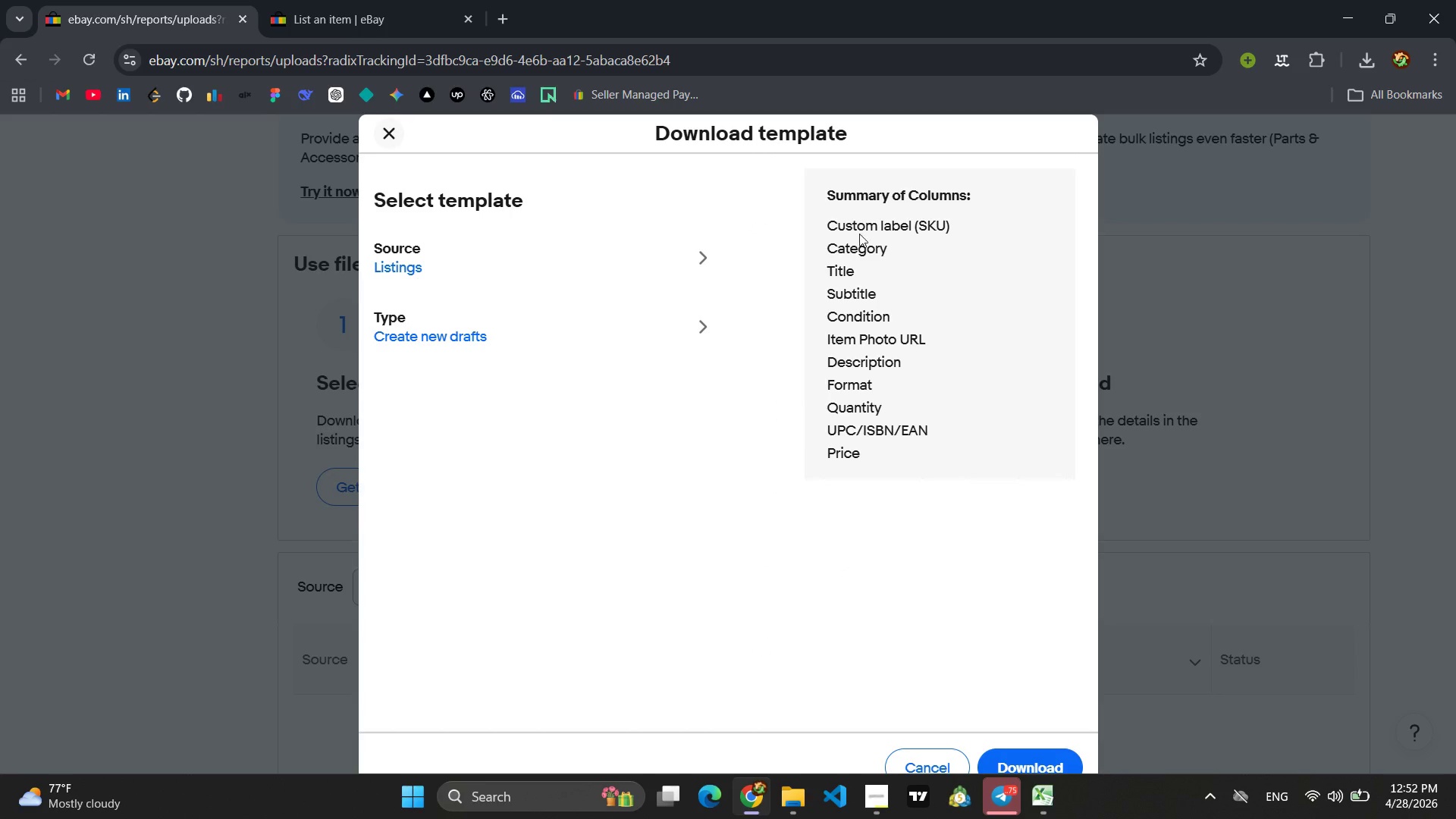 
wait(6.48)
 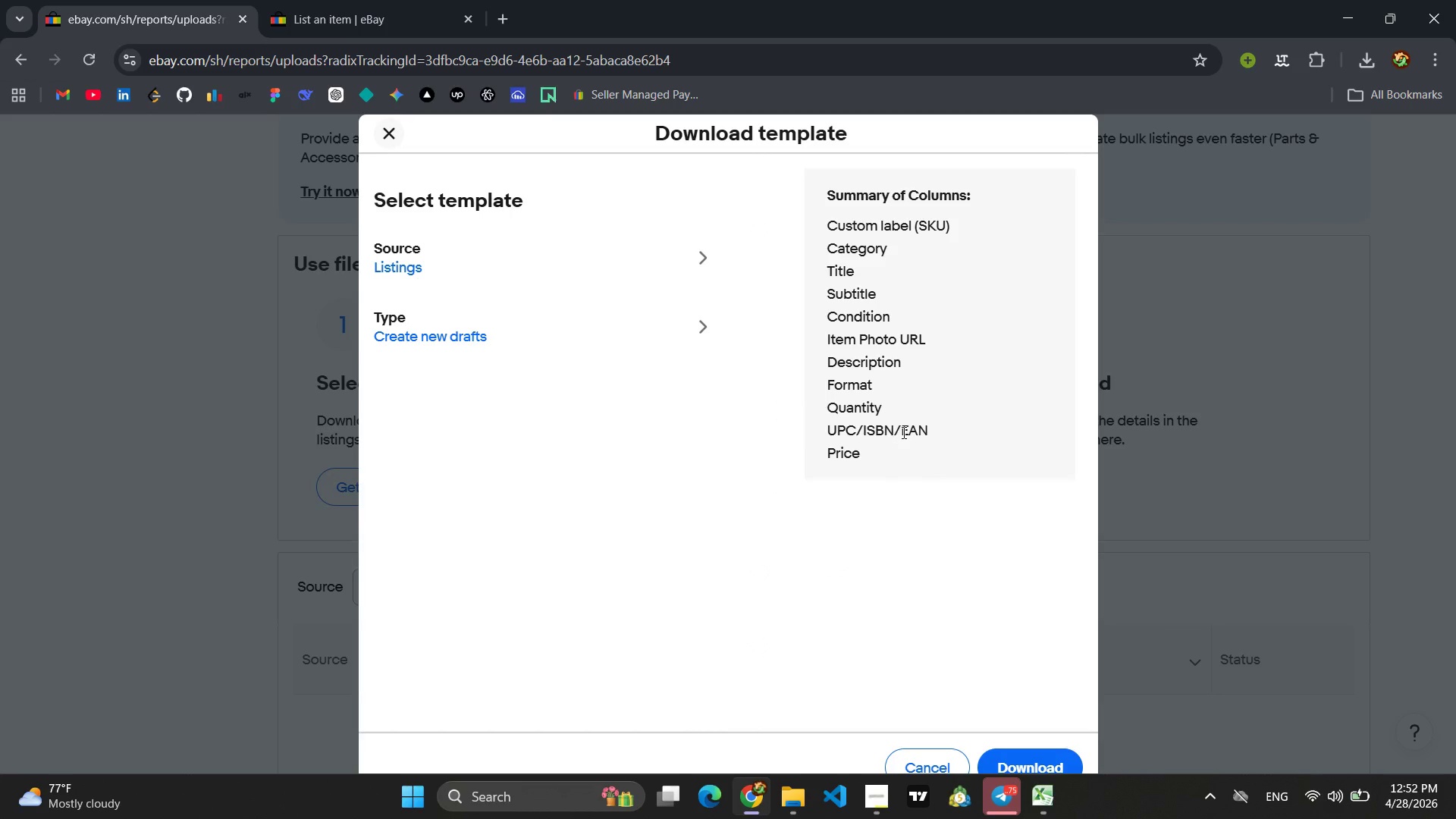 
left_click([925, 759])
 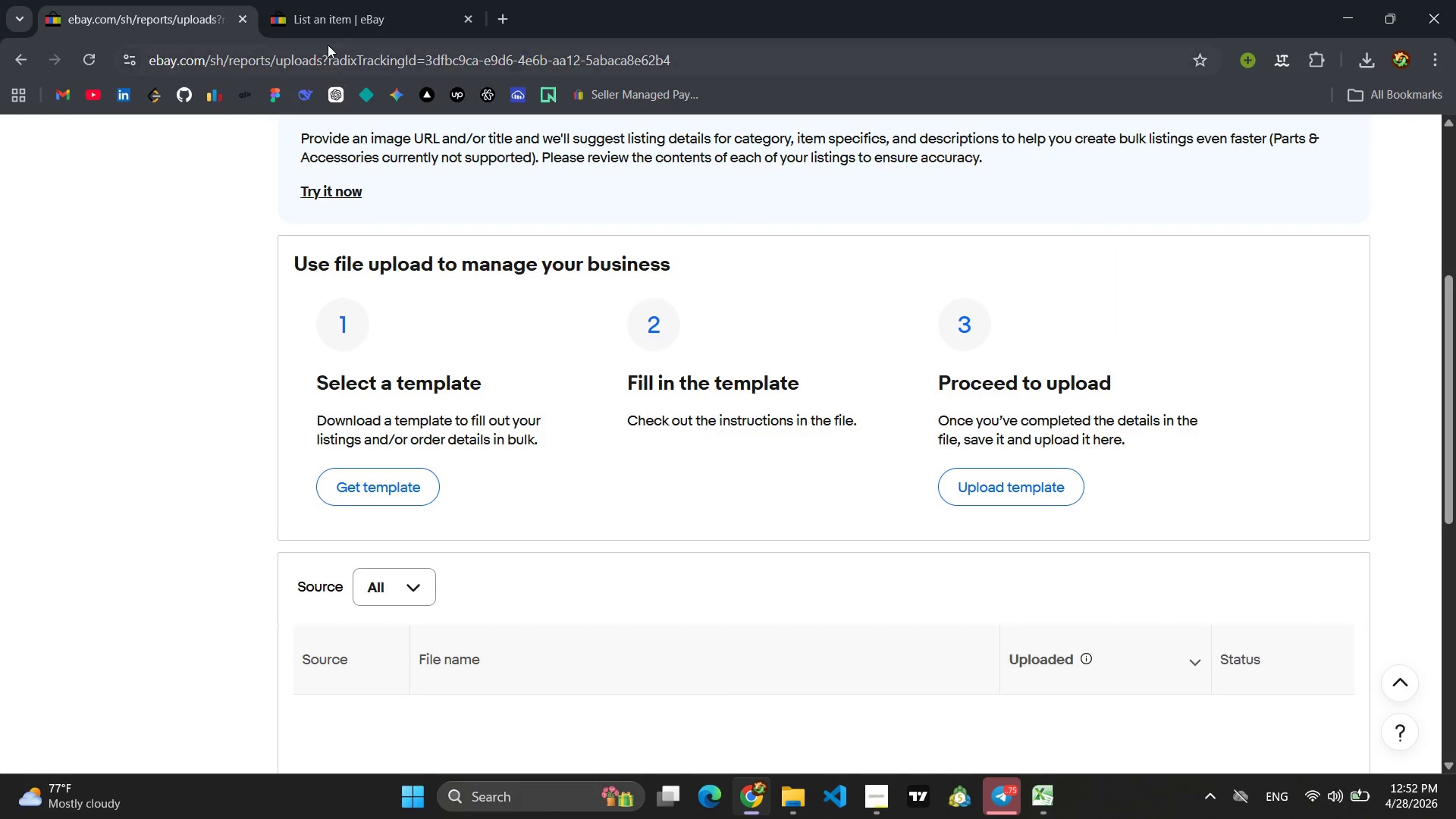 
left_click([348, 0])
 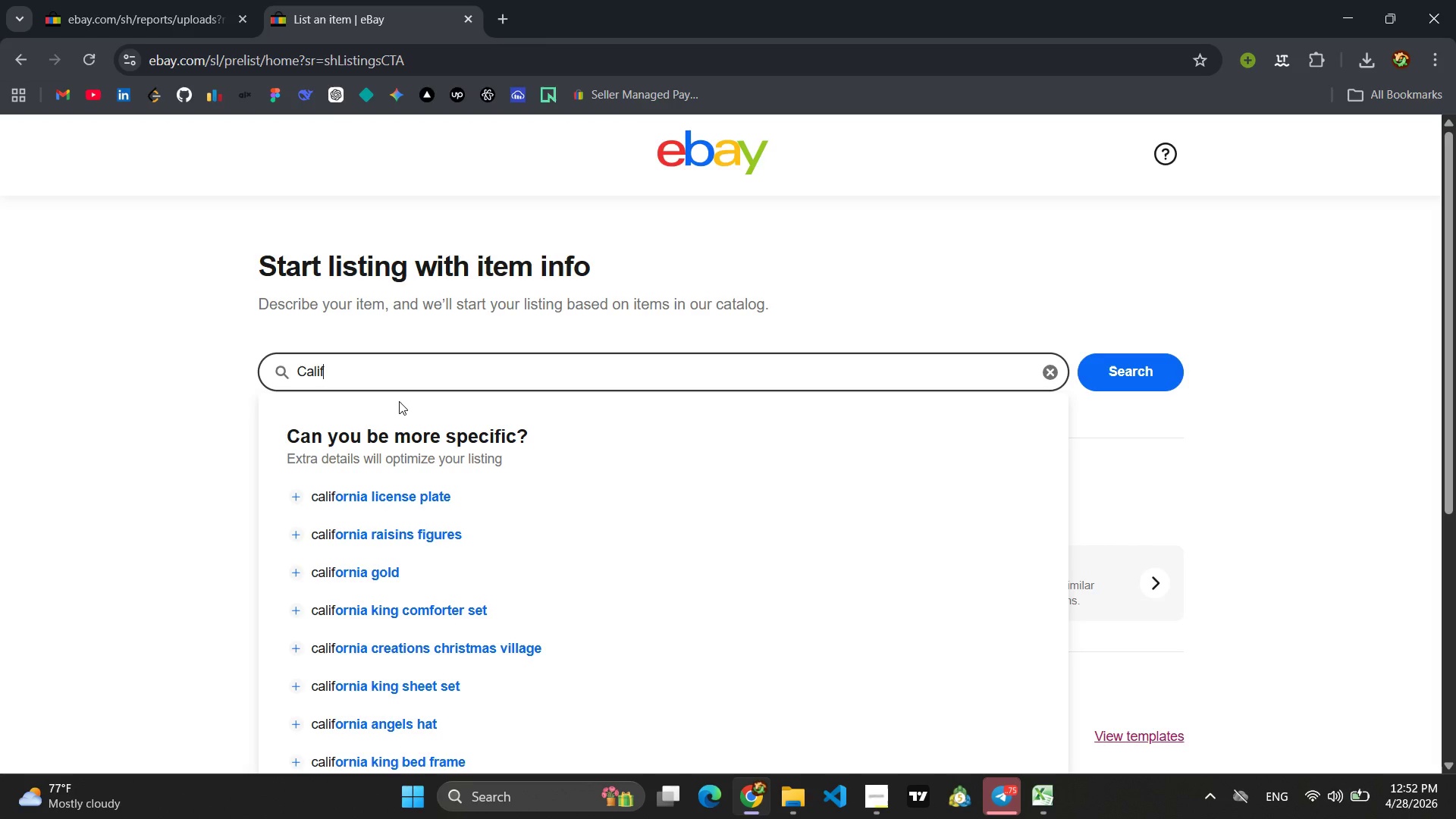 
wait(17.05)
 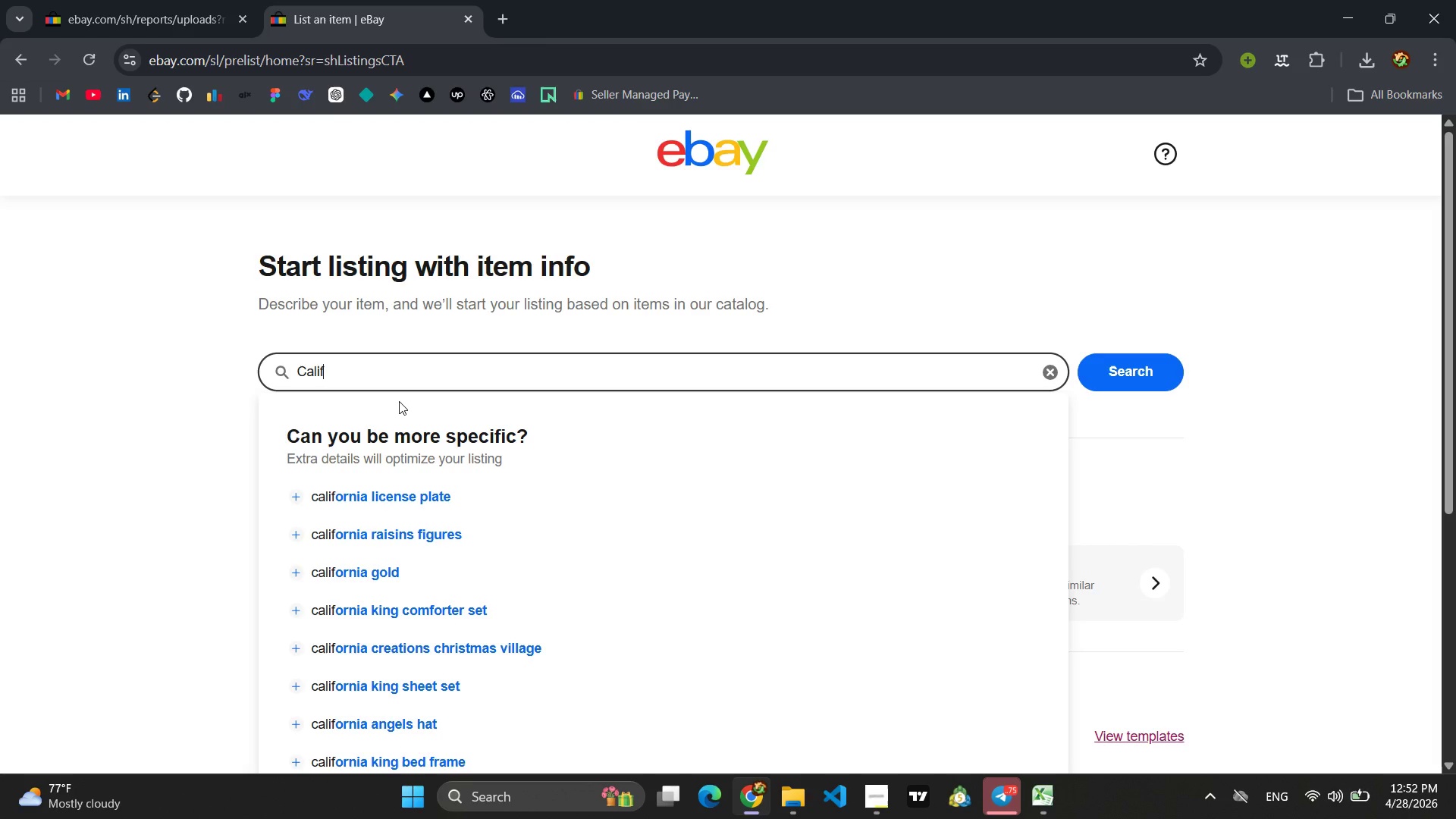 
left_click([980, 695])
 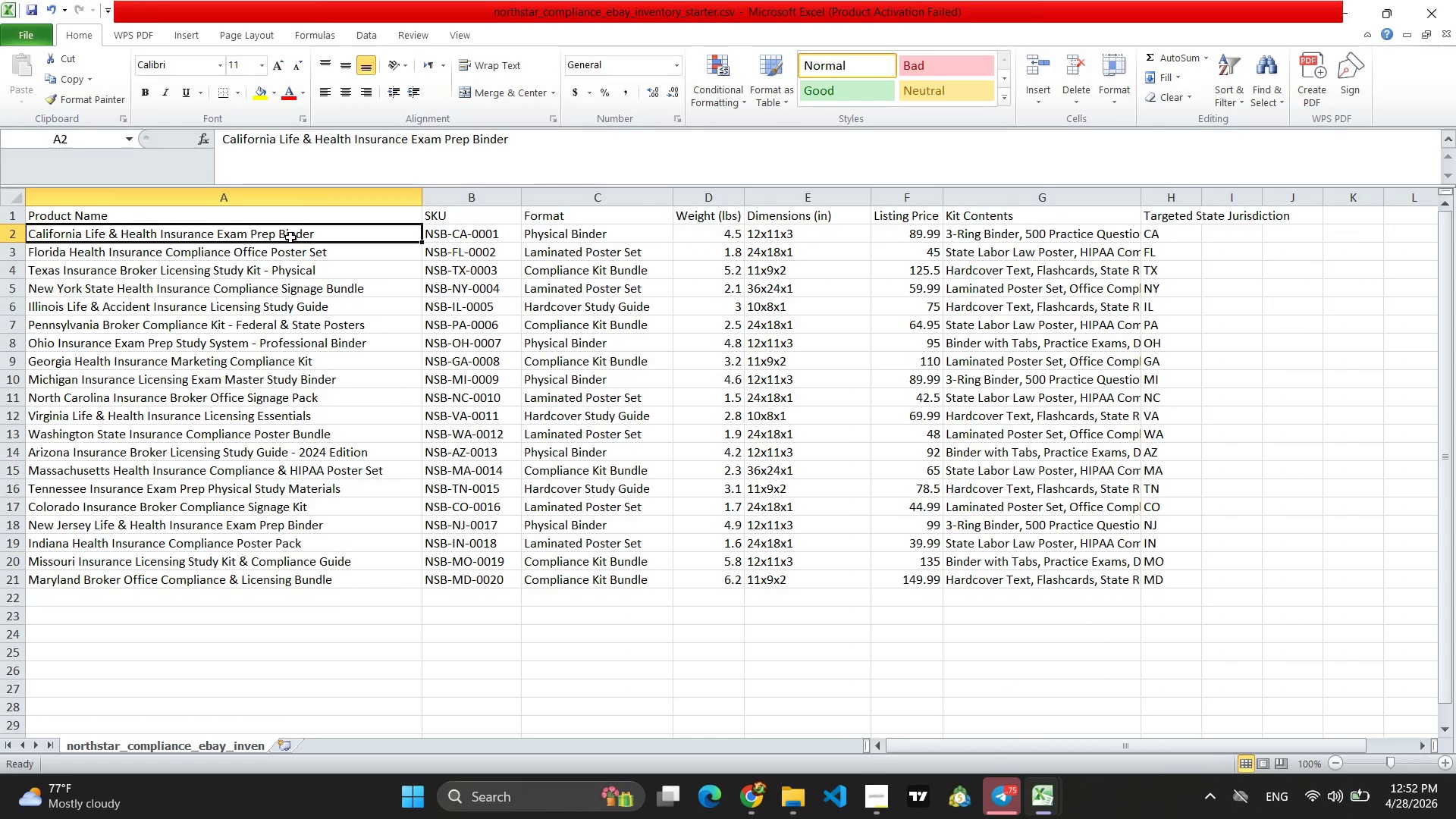 
double_click([291, 234])
 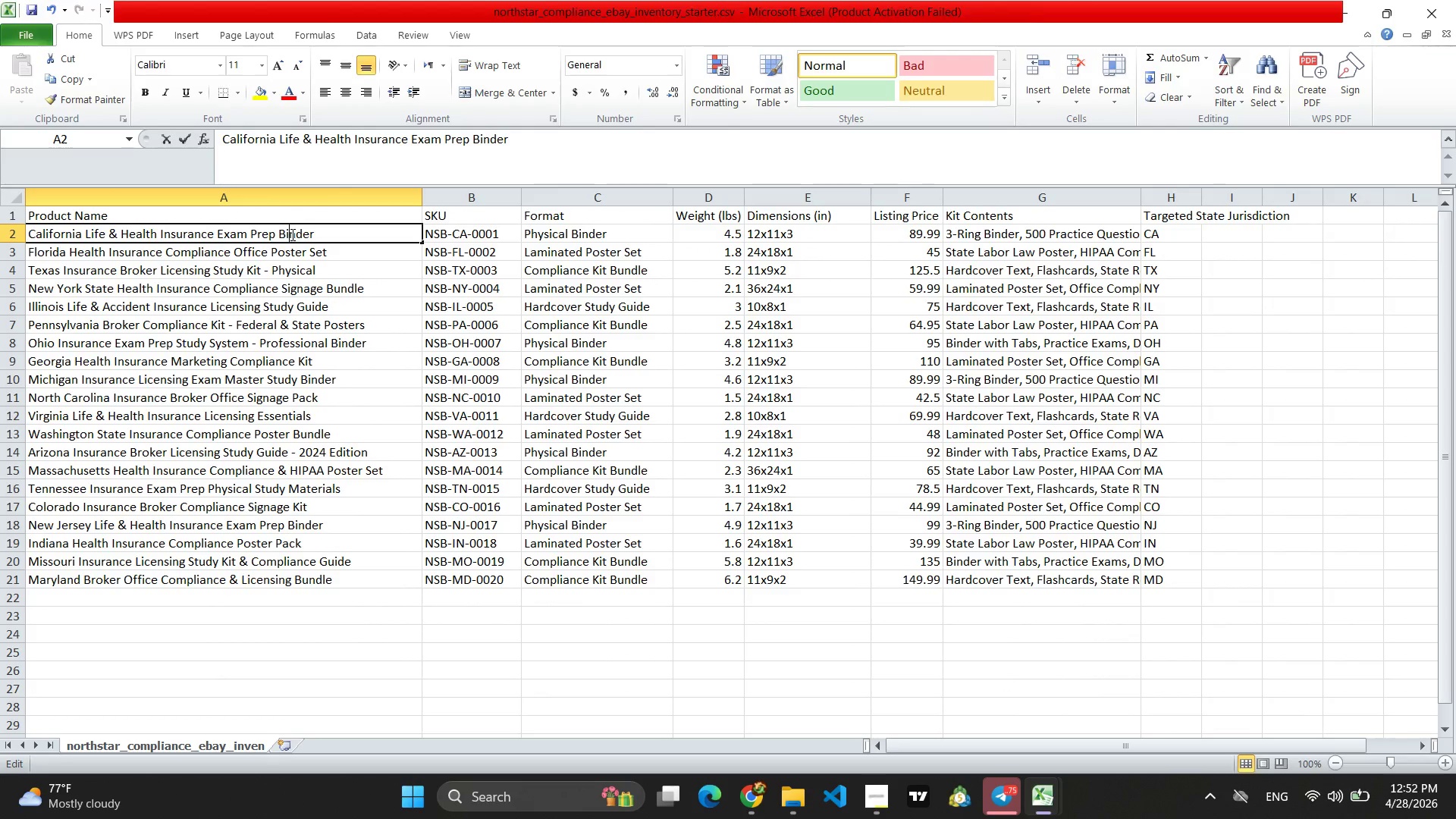 
triple_click([291, 234])
 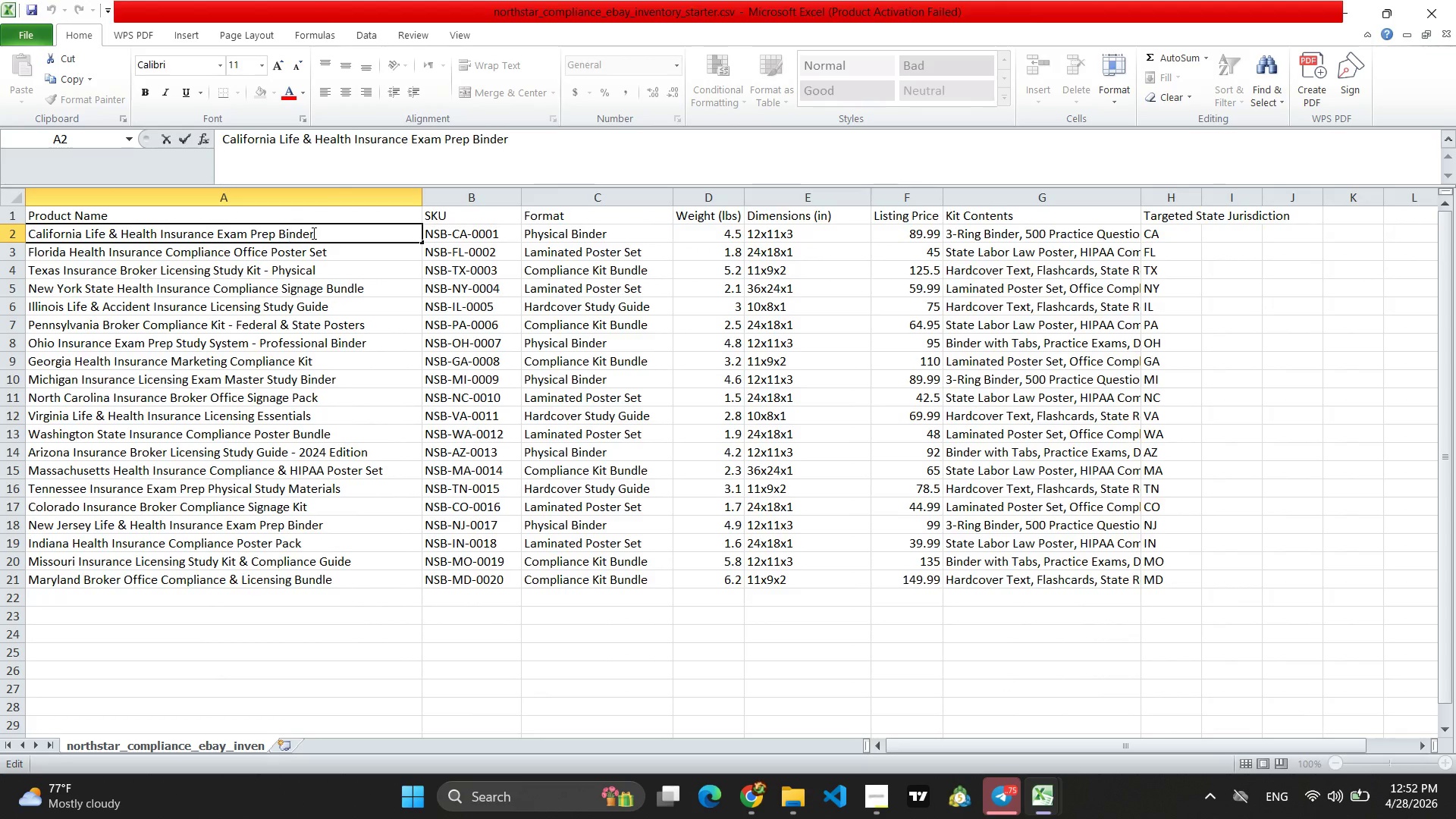 
double_click([312, 233])
 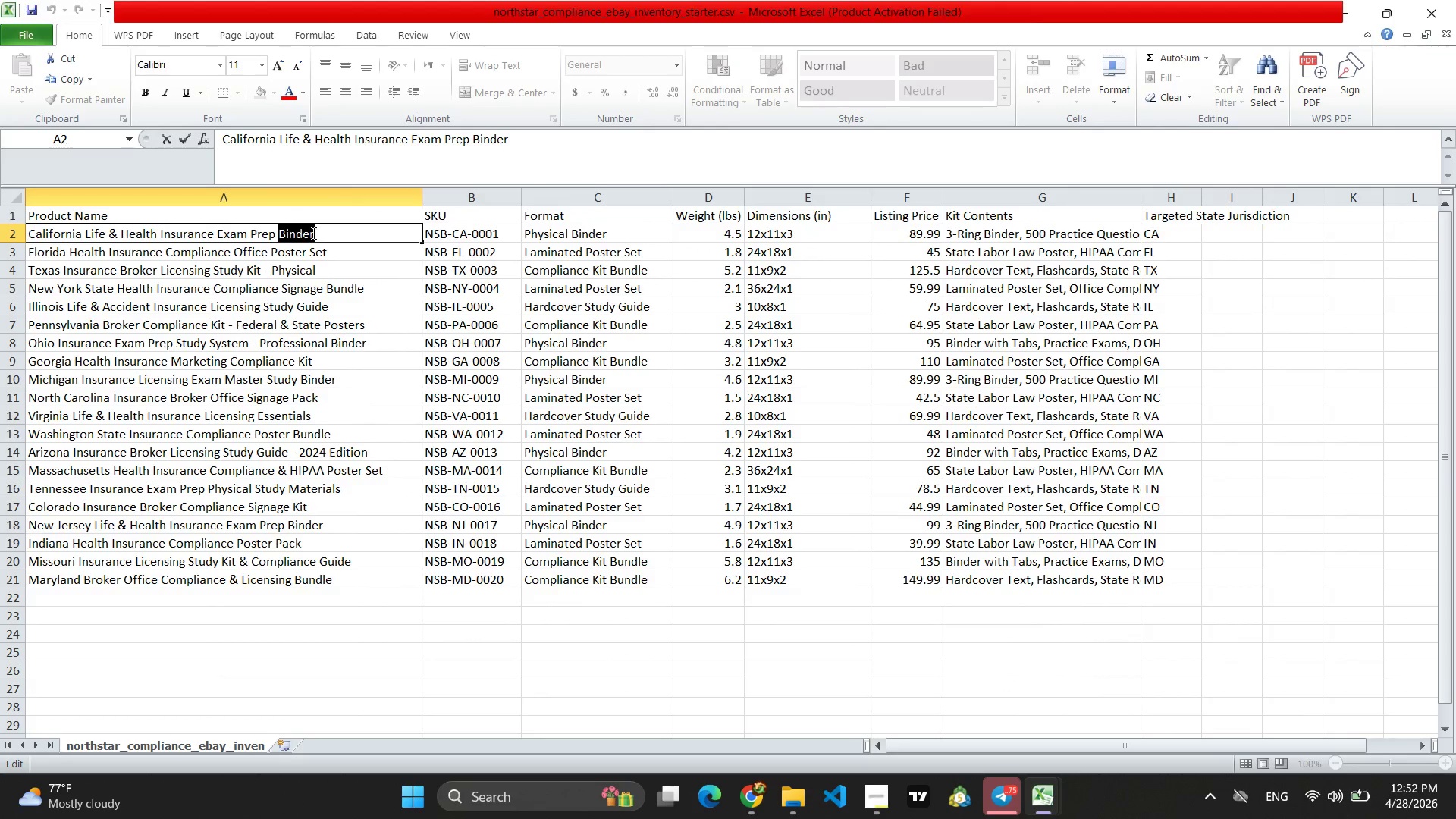 
triple_click([312, 233])
 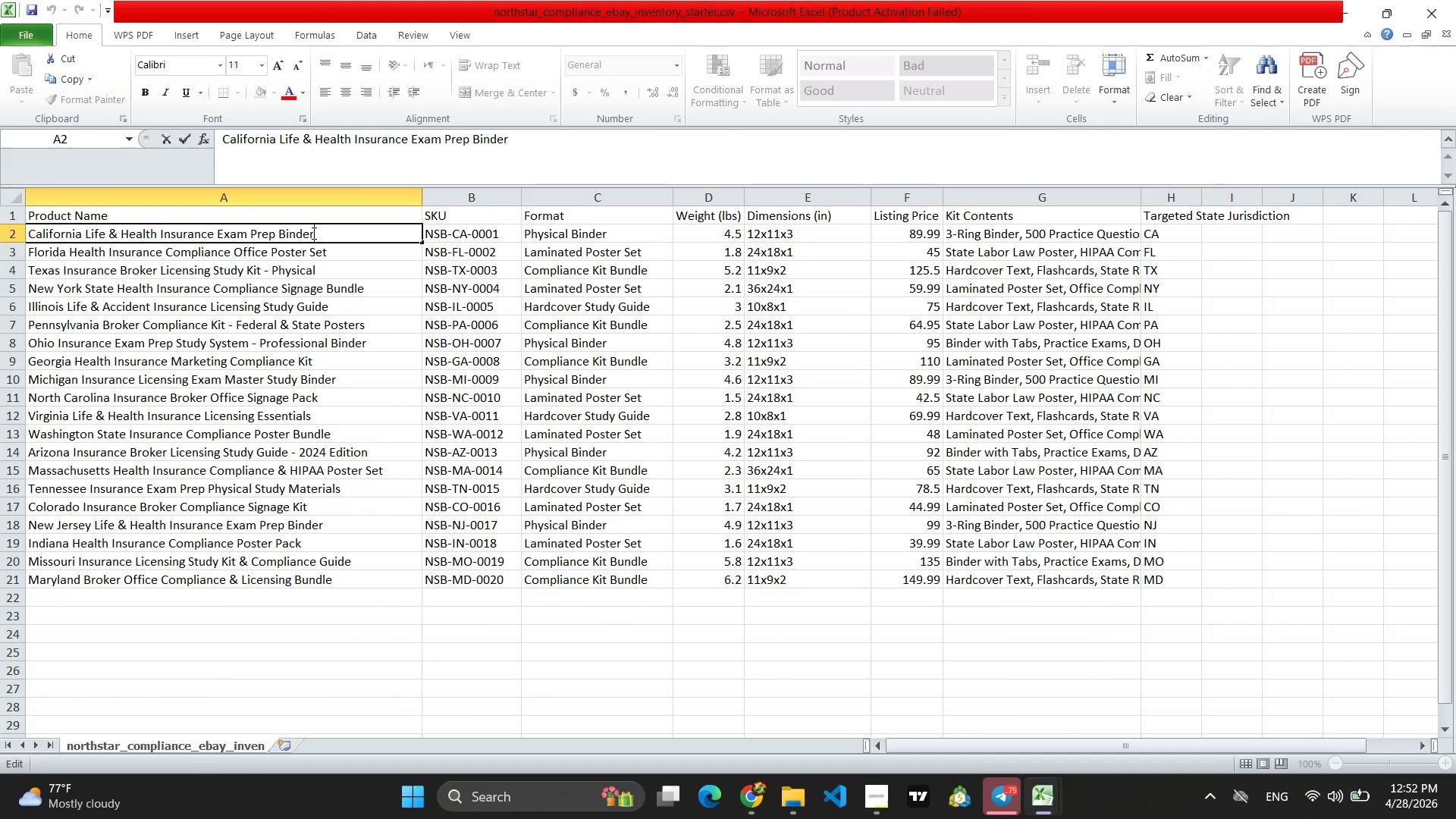 
triple_click([312, 233])
 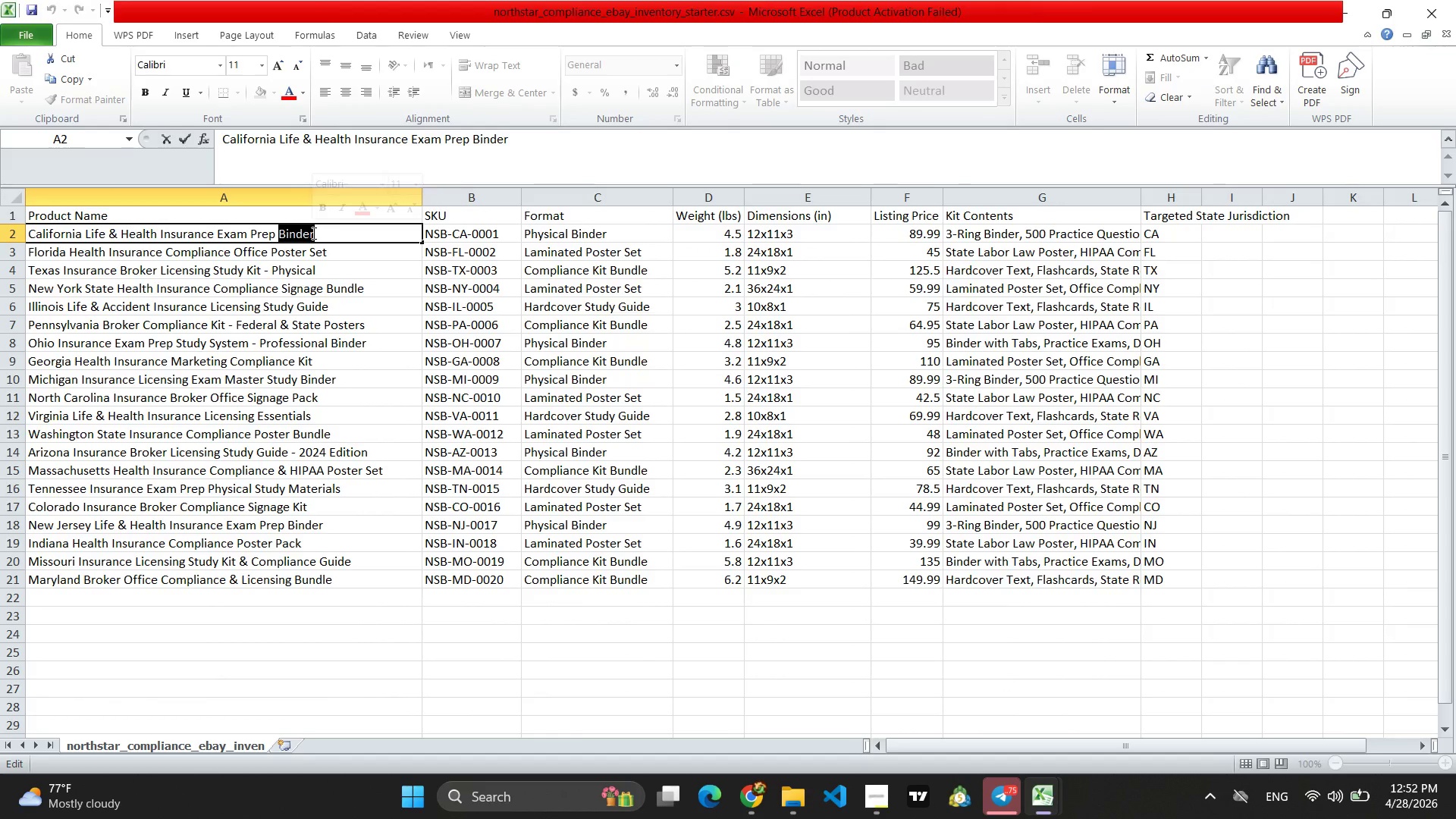 
triple_click([312, 233])
 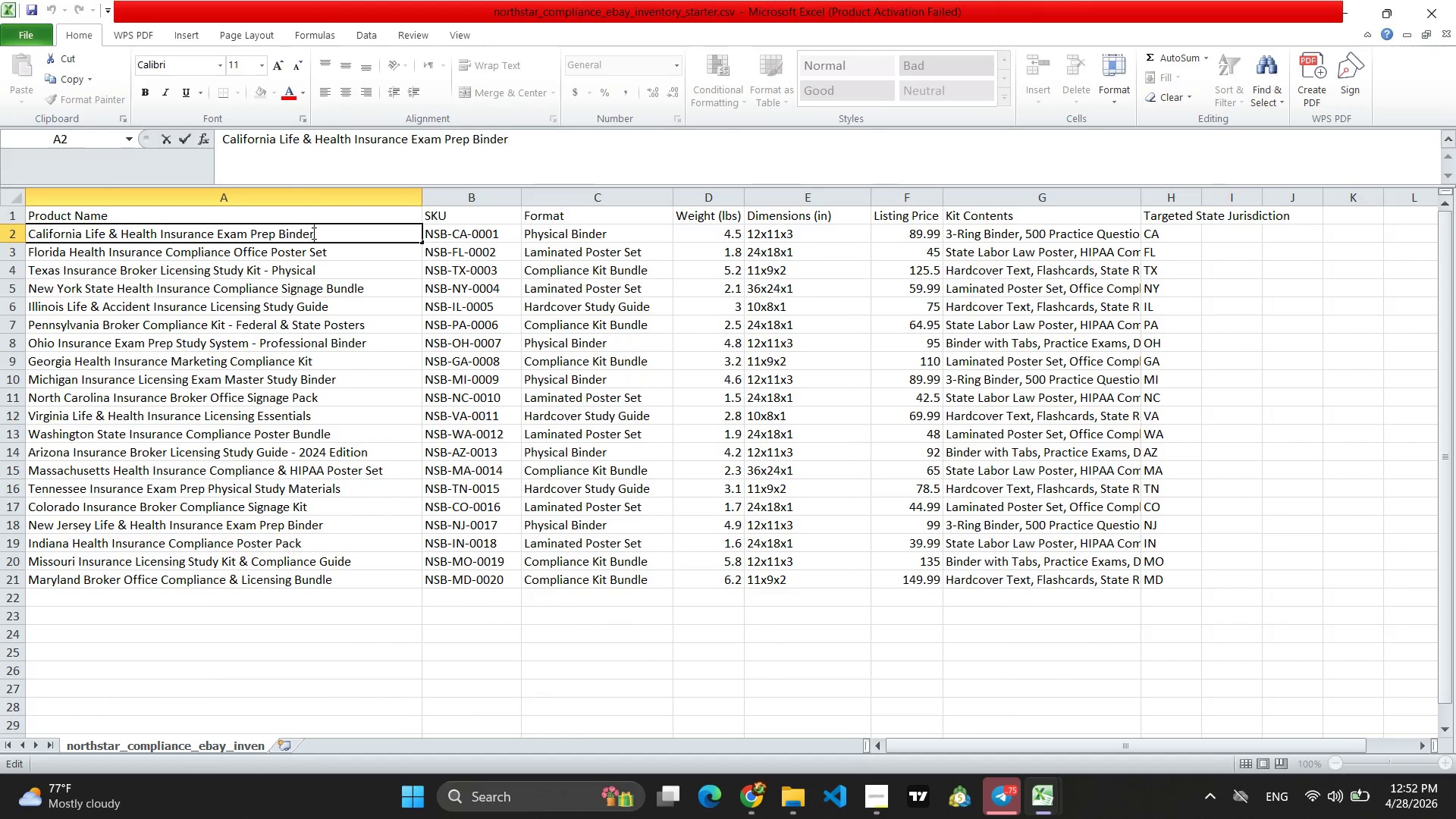 
triple_click([312, 233])
 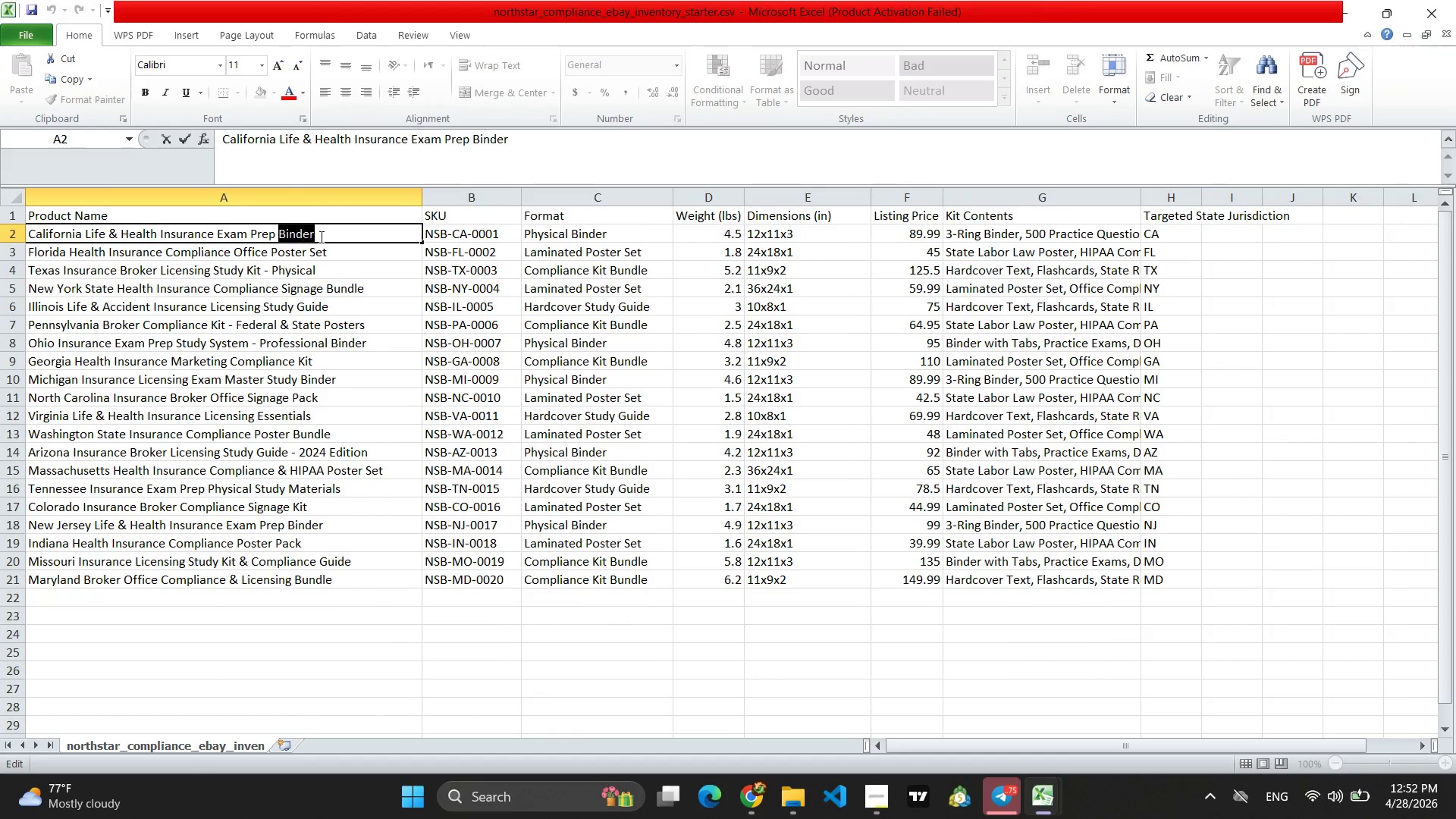 
left_click([322, 236])
 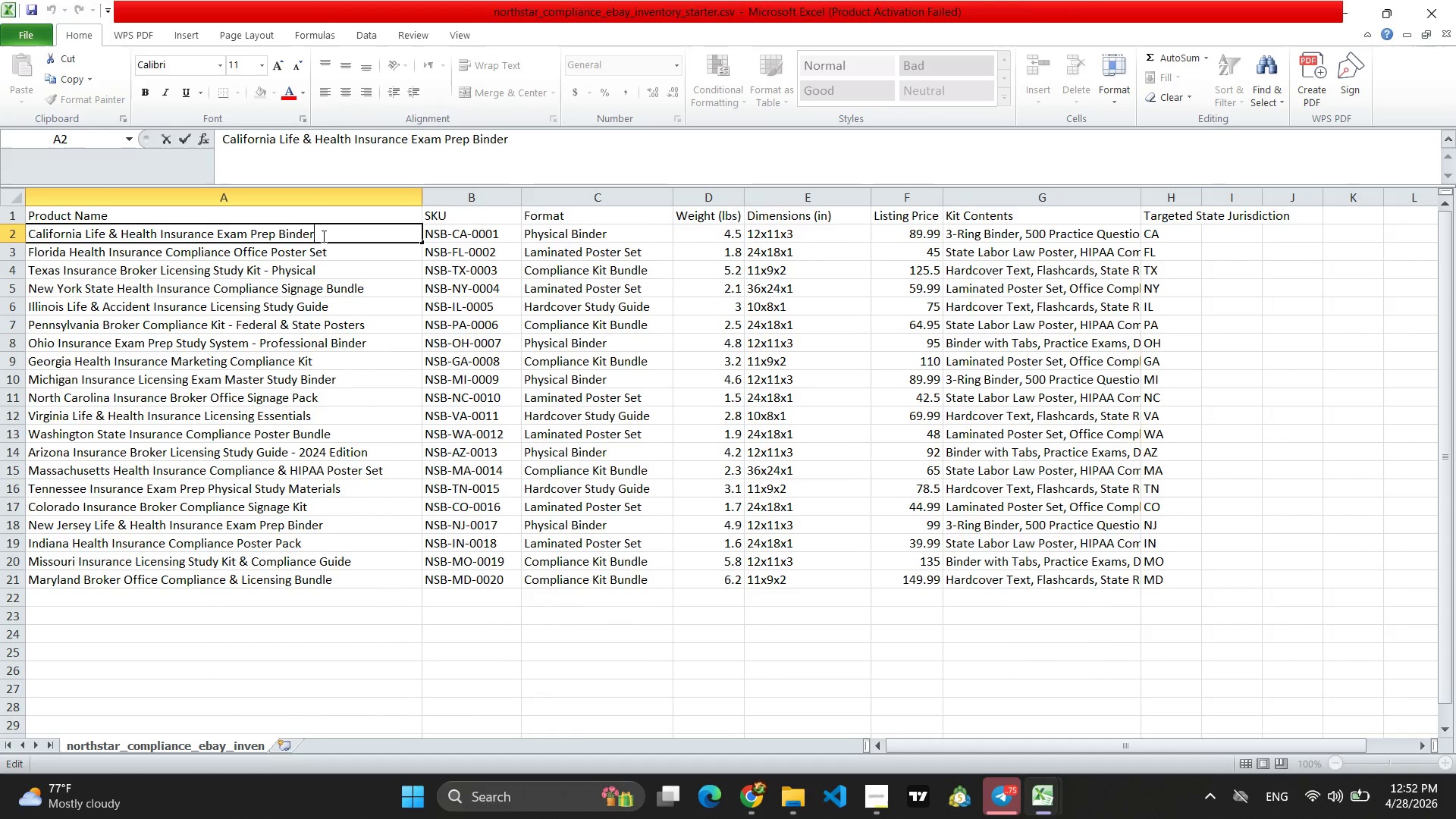 
left_click_drag(start_coordinate=[322, 236], to_coordinate=[17, 238])
 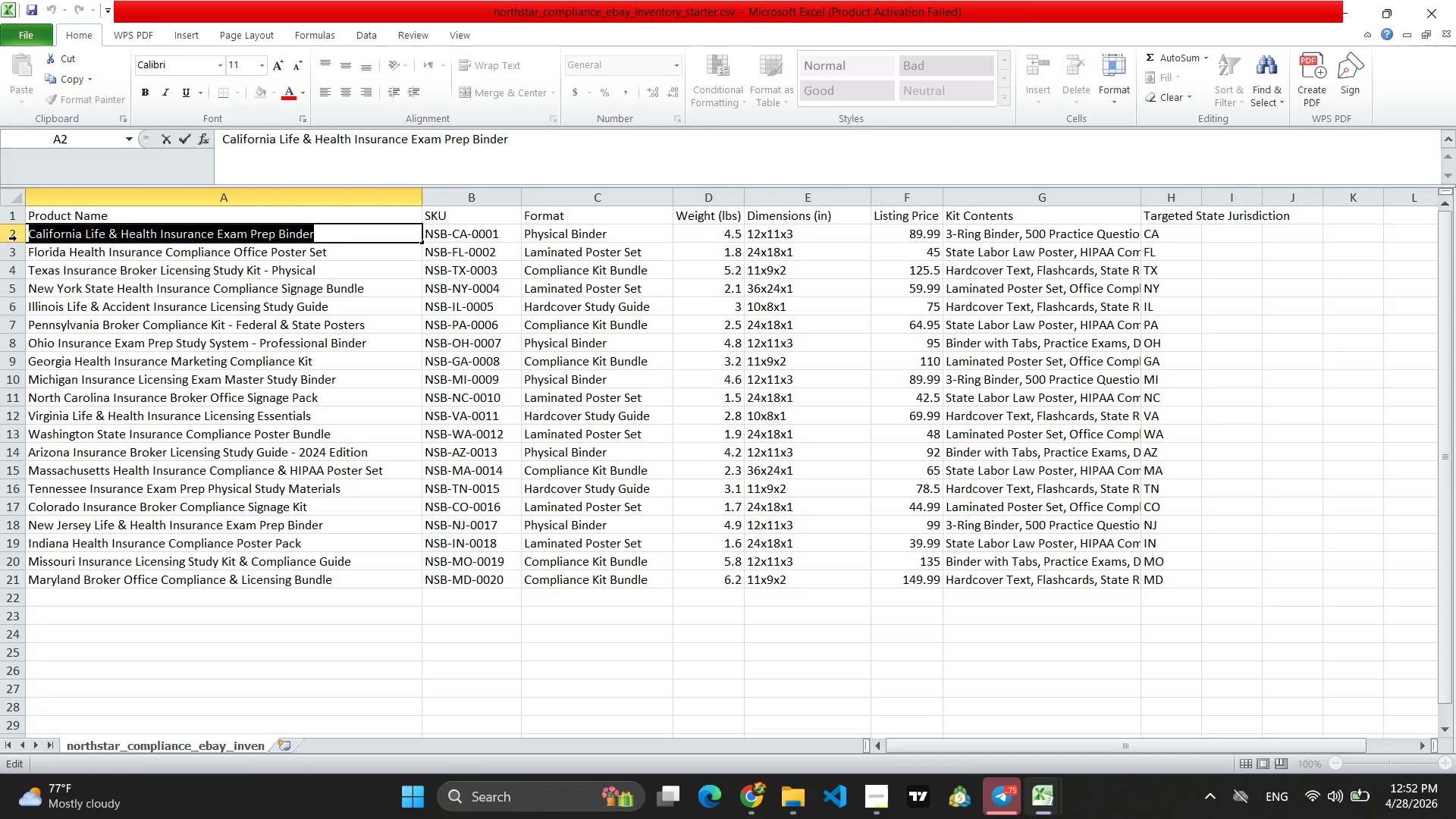 
key(Control+C)
 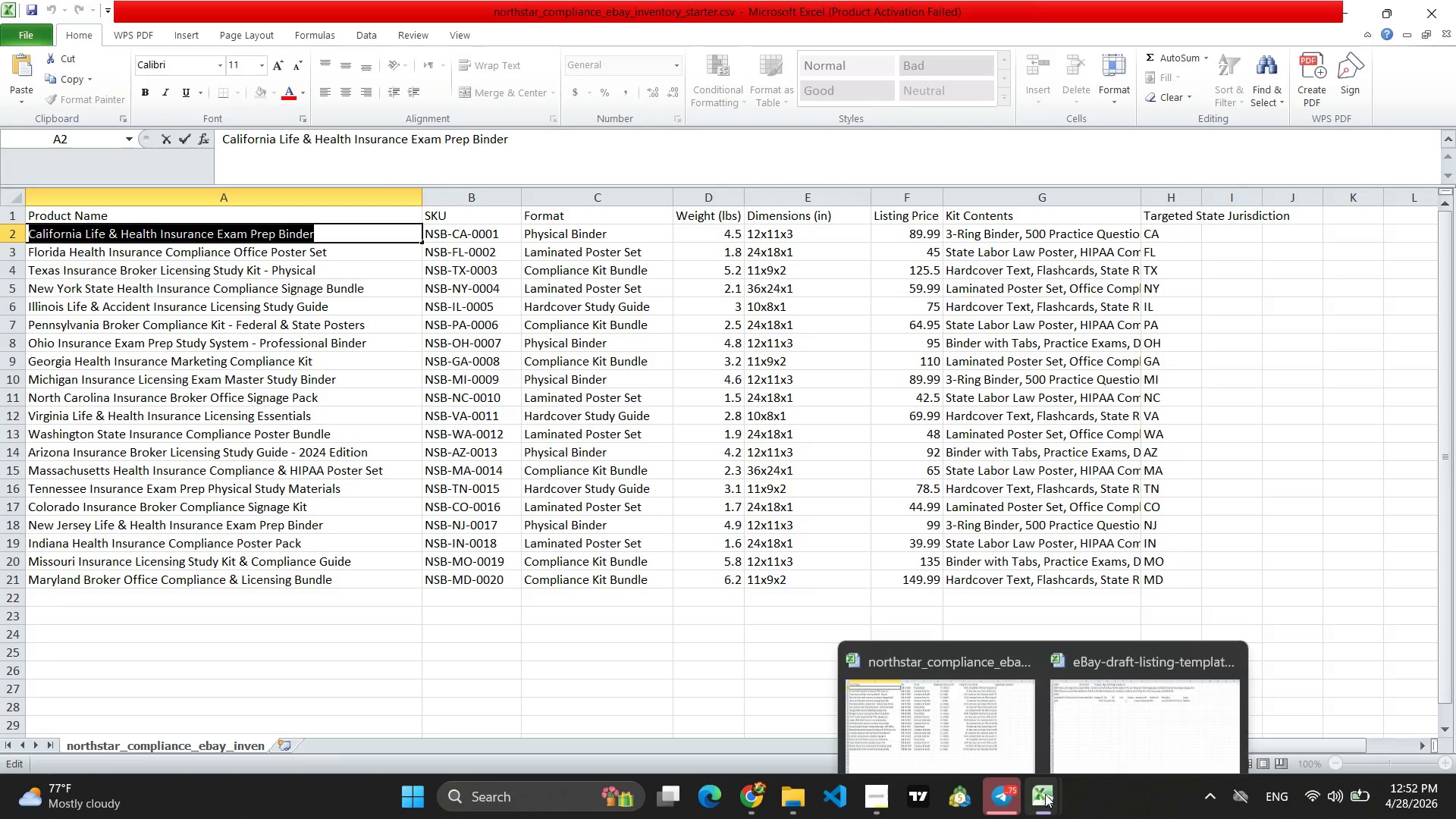 
left_click([1101, 717])
 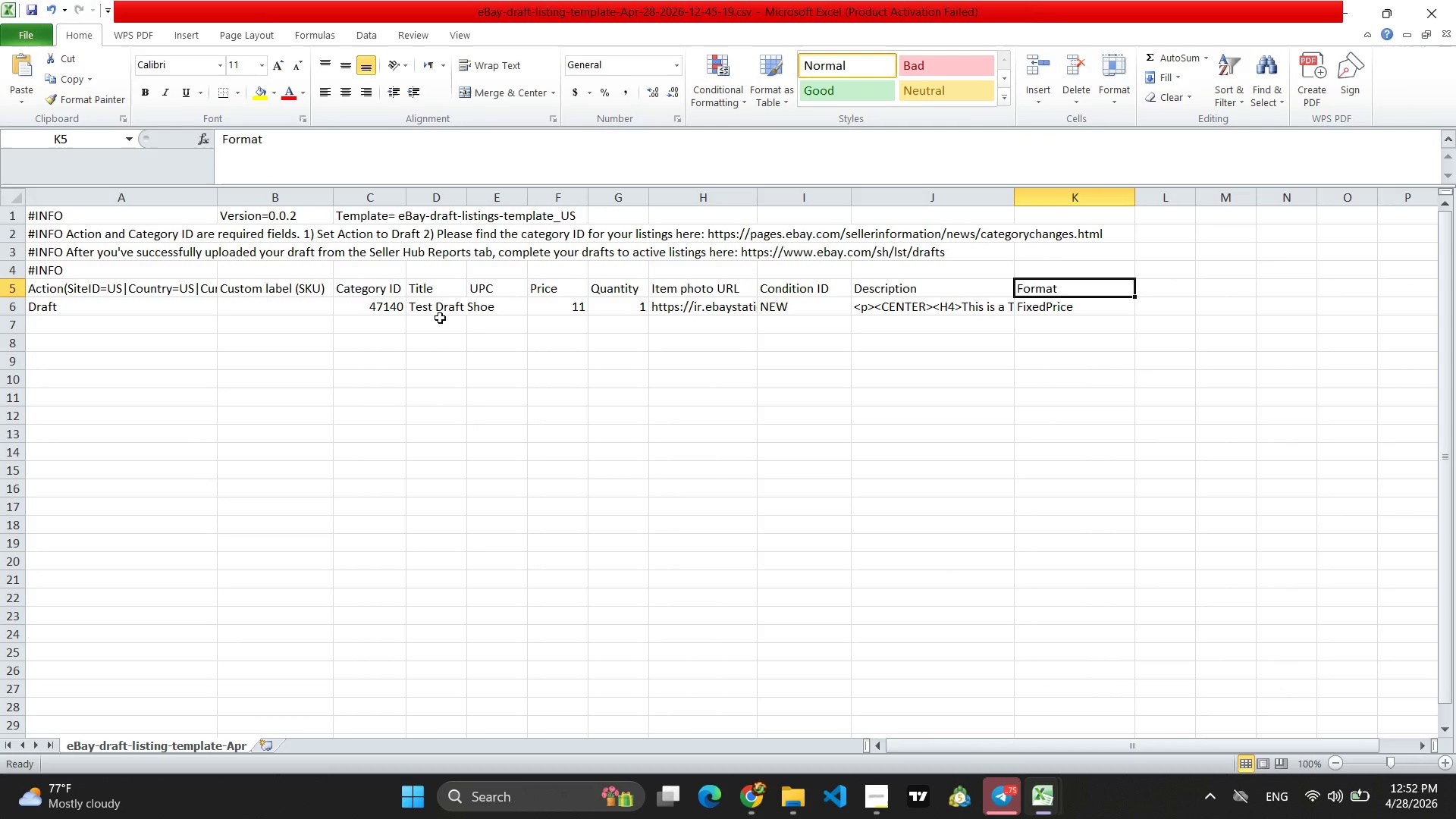 
left_click([442, 312])
 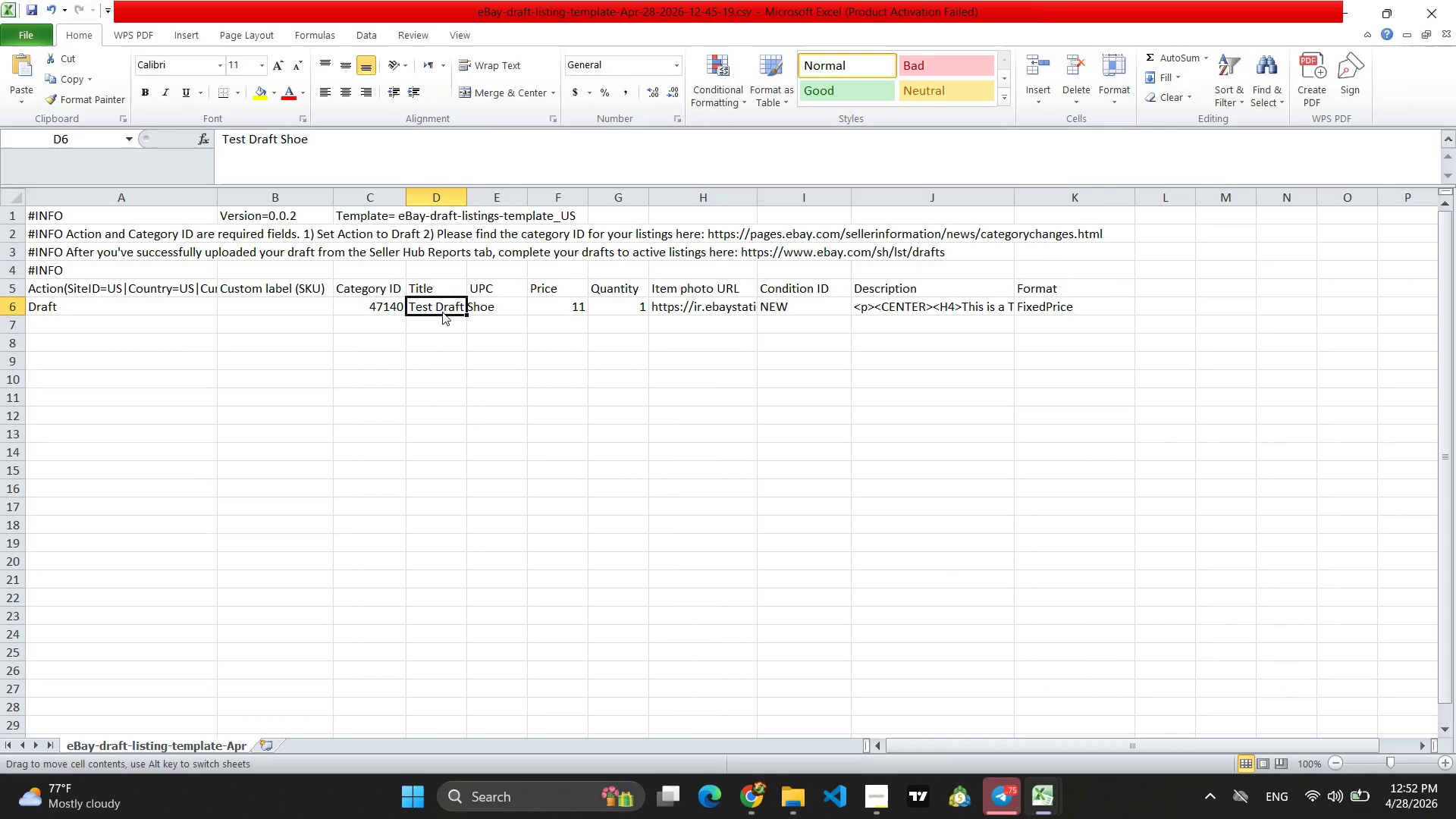 
double_click([442, 312])
 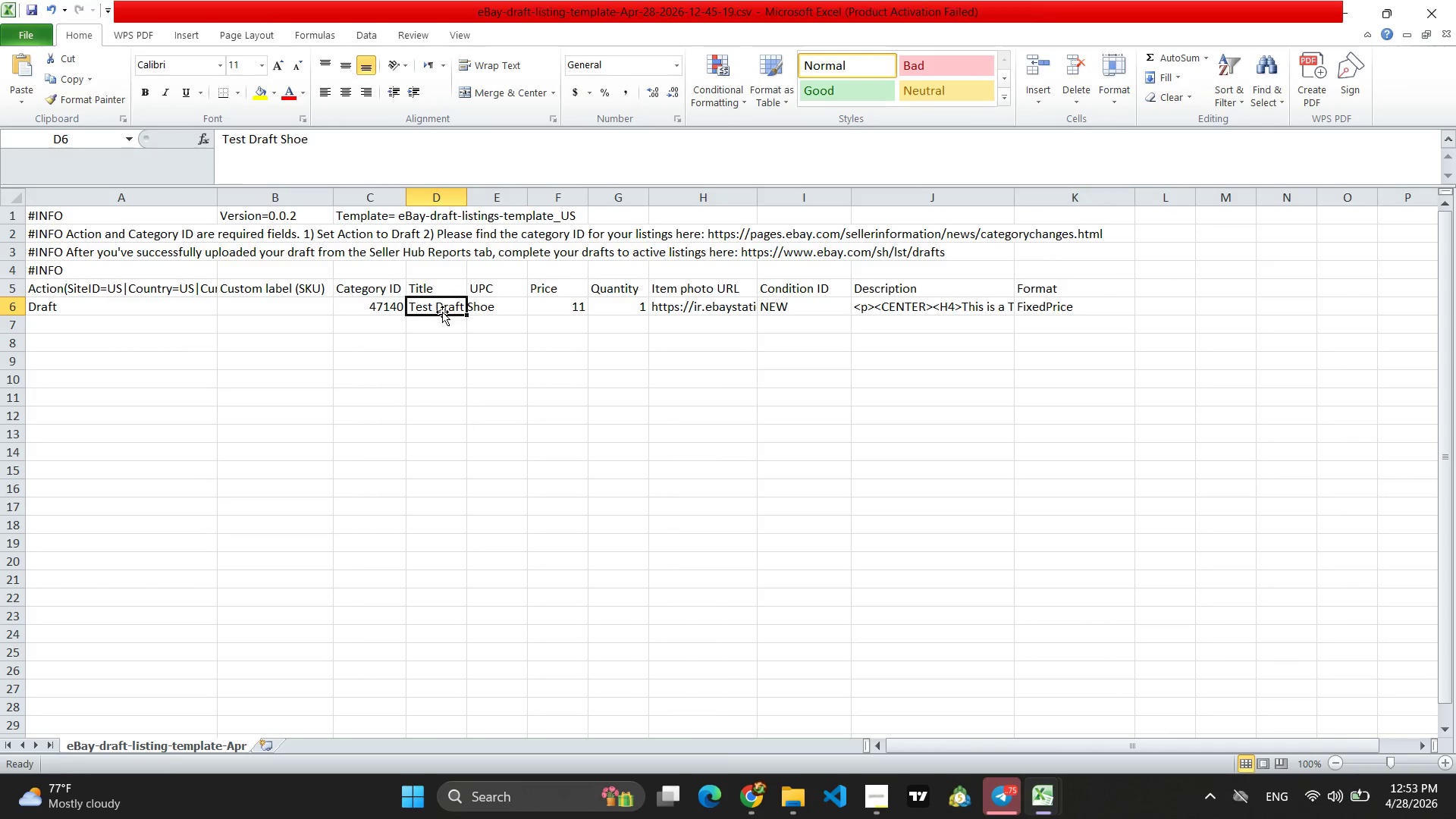 
triple_click([442, 312])
 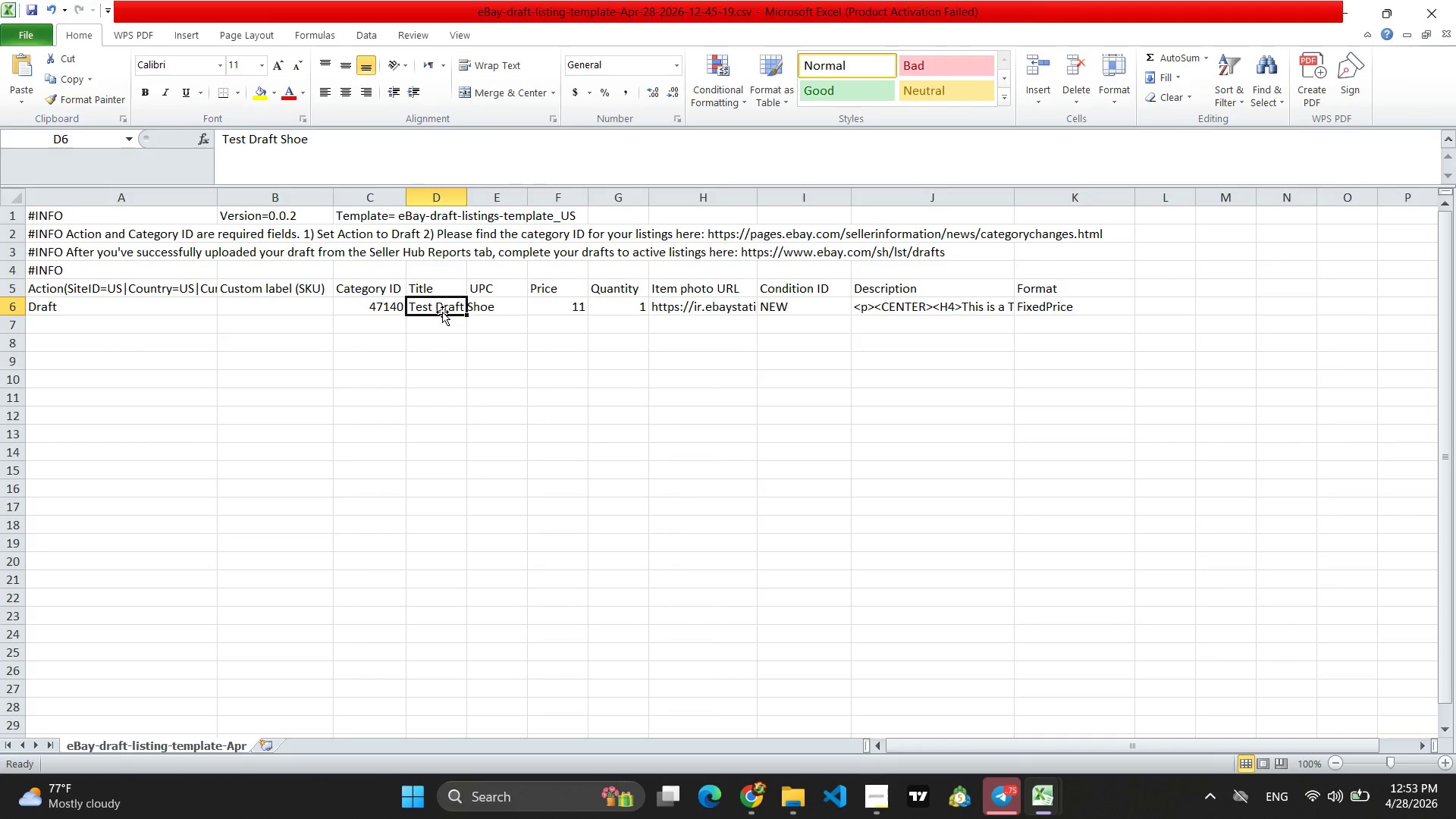 
key(Control+V)
 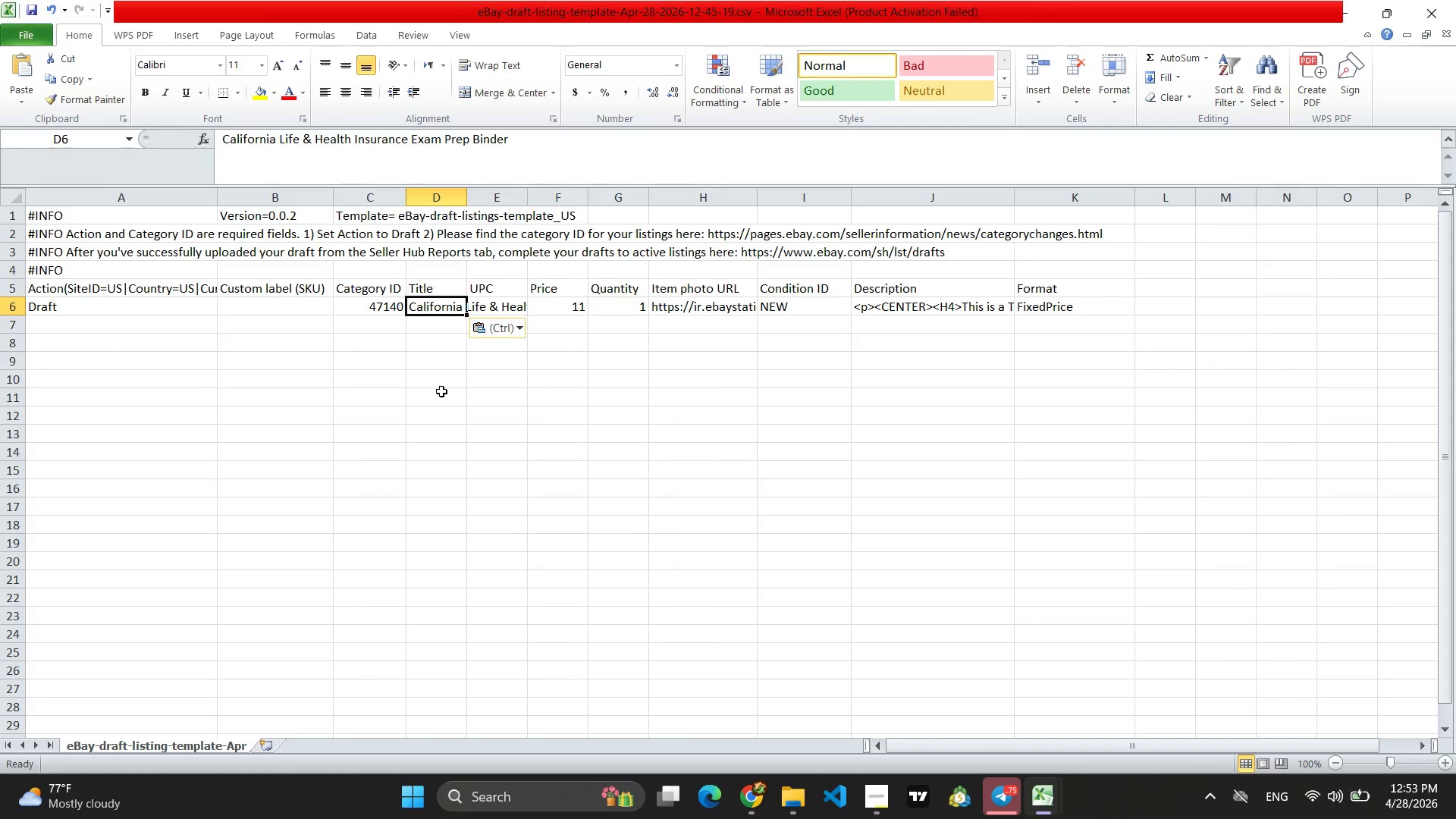 
left_click([441, 397])
 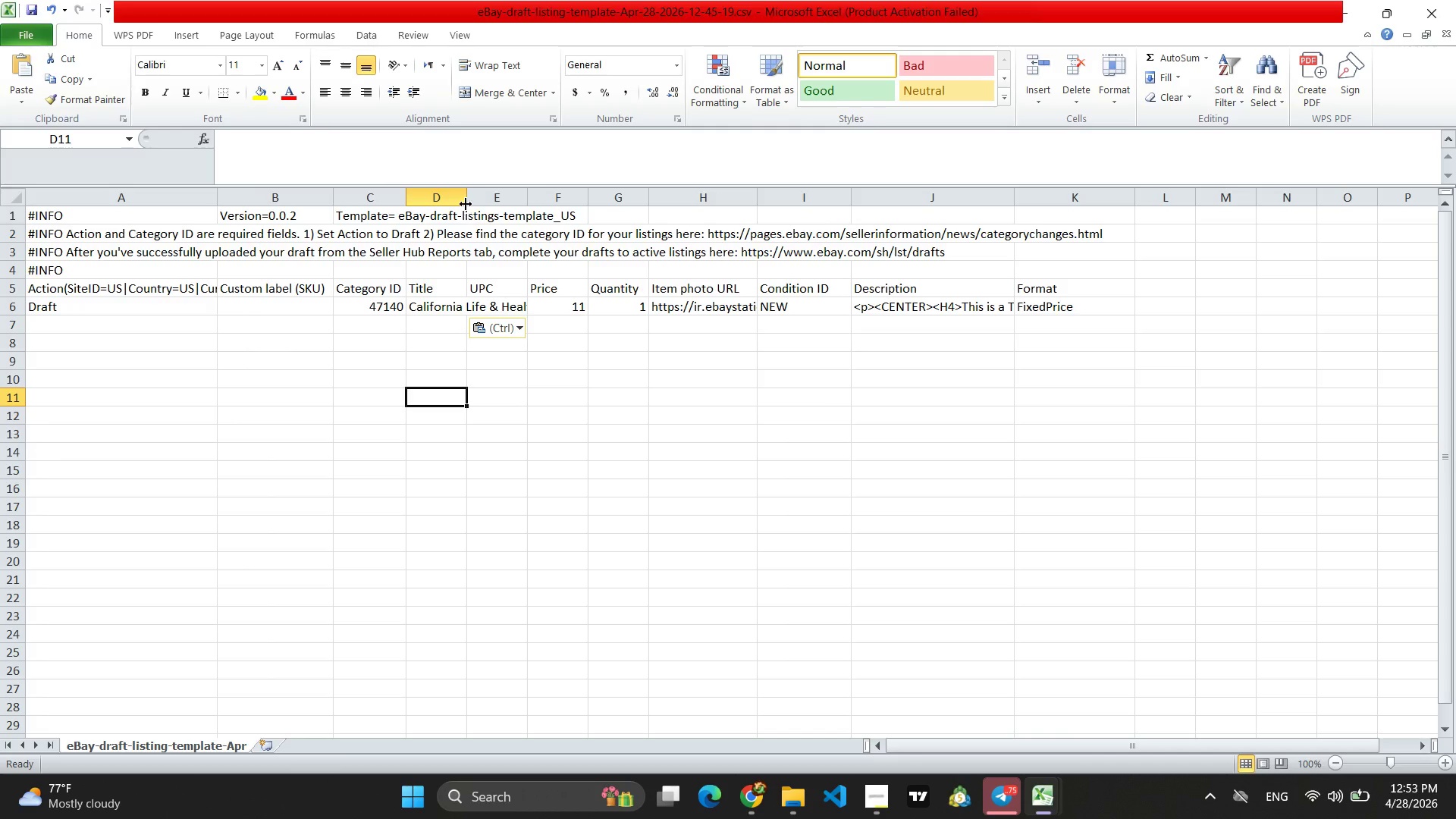 
left_click_drag(start_coordinate=[463, 191], to_coordinate=[823, 173])
 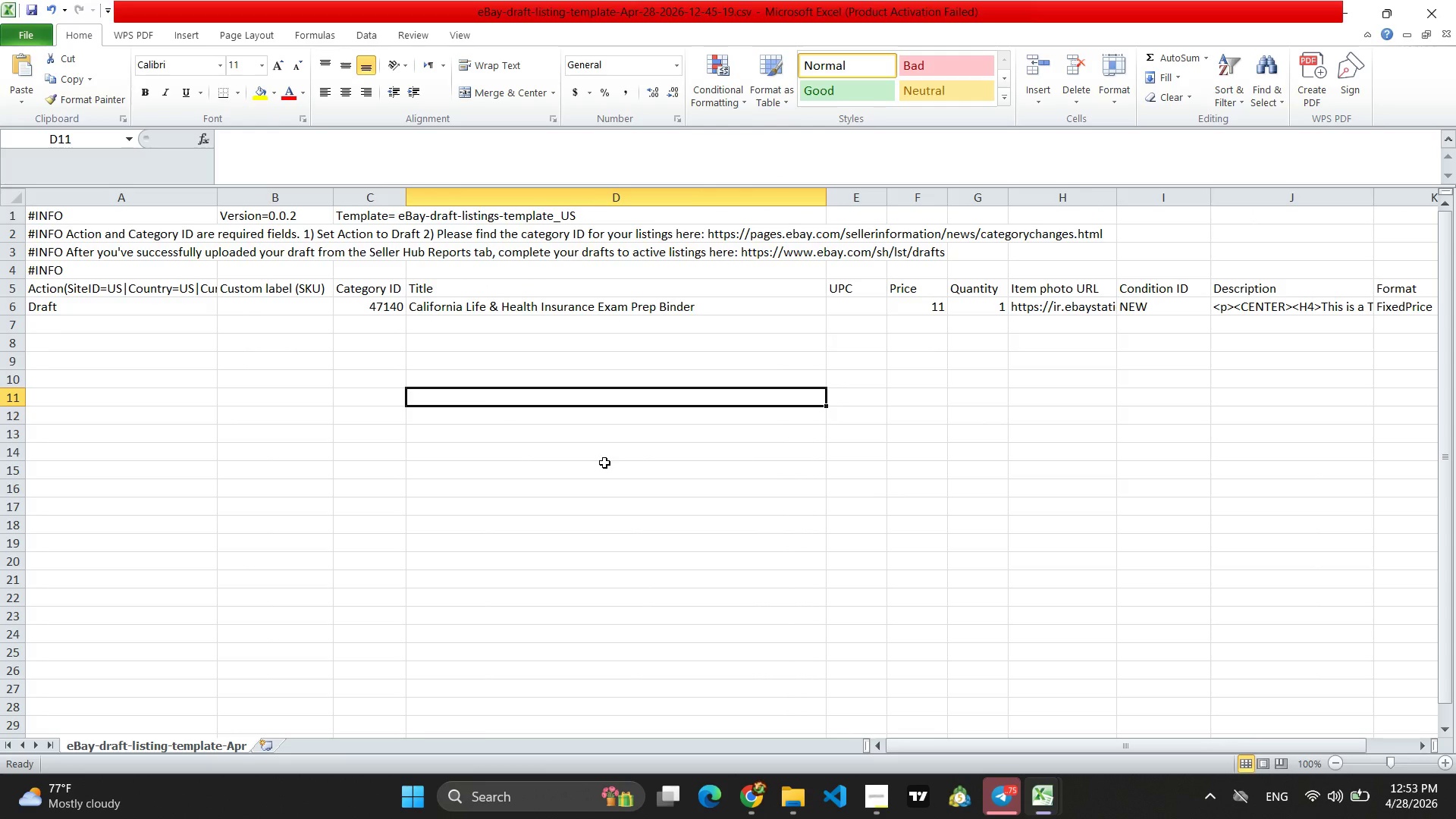 
wait(7.64)
 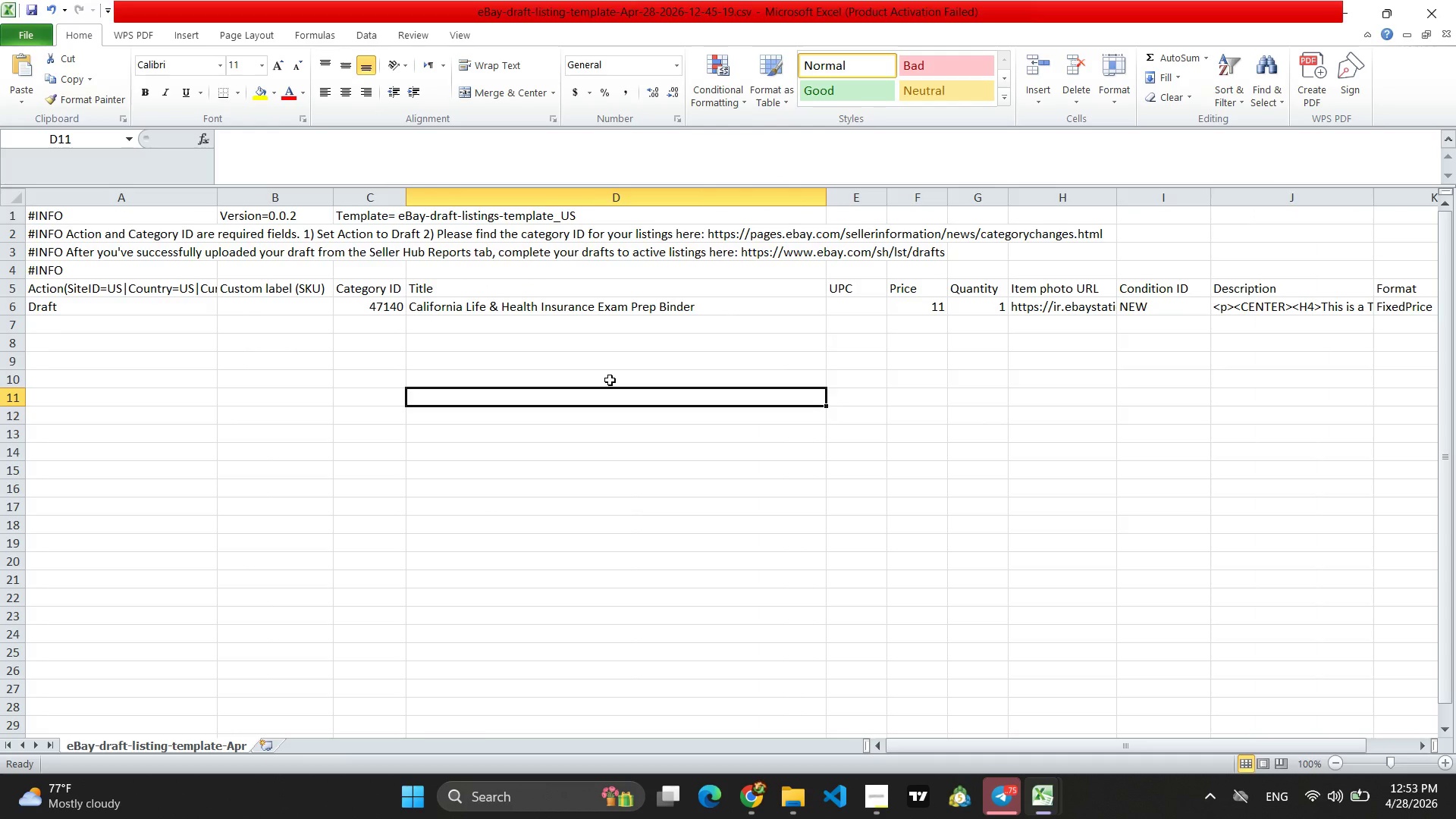 
left_click([739, 814])
 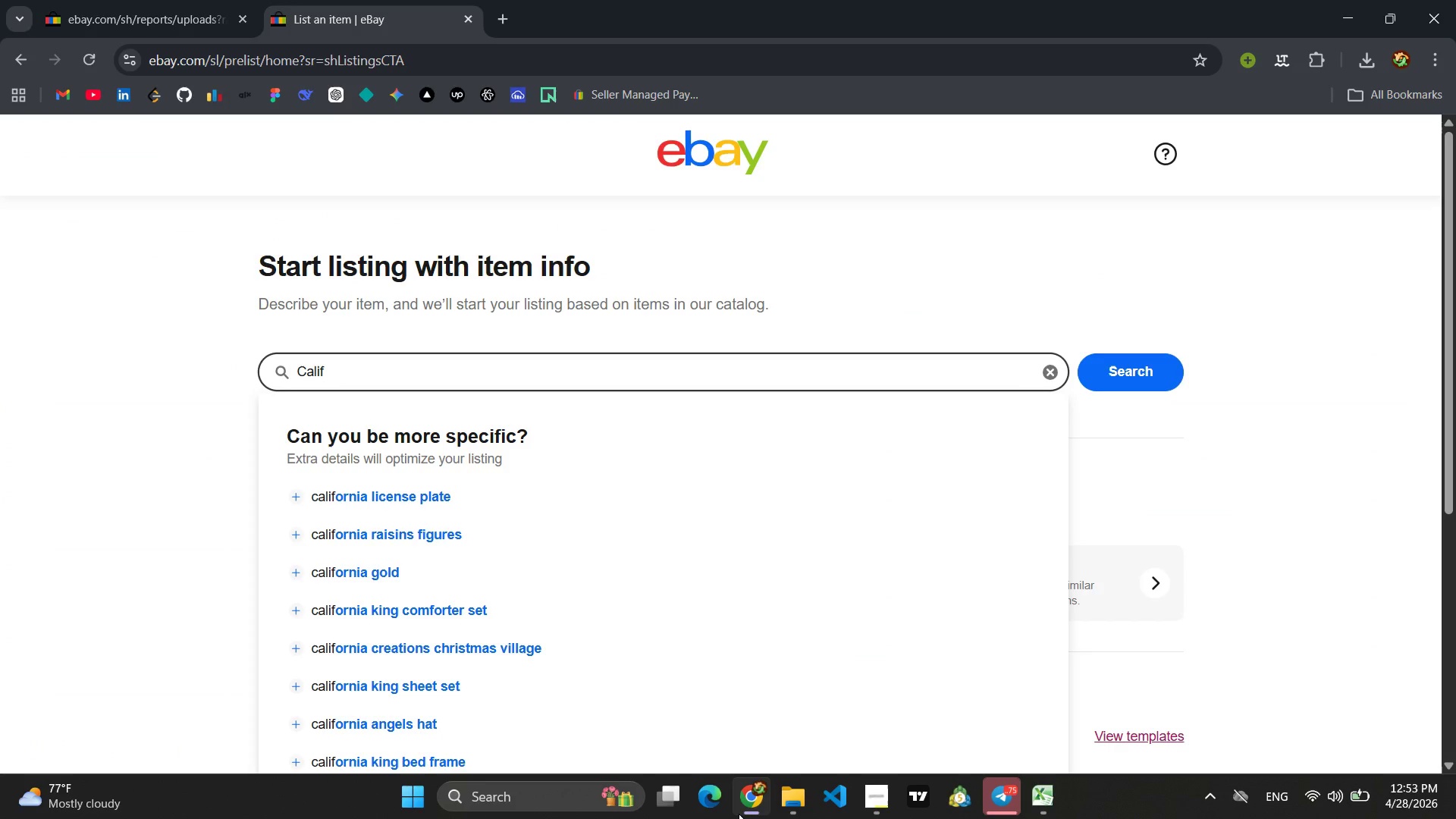 
left_click([739, 814])
 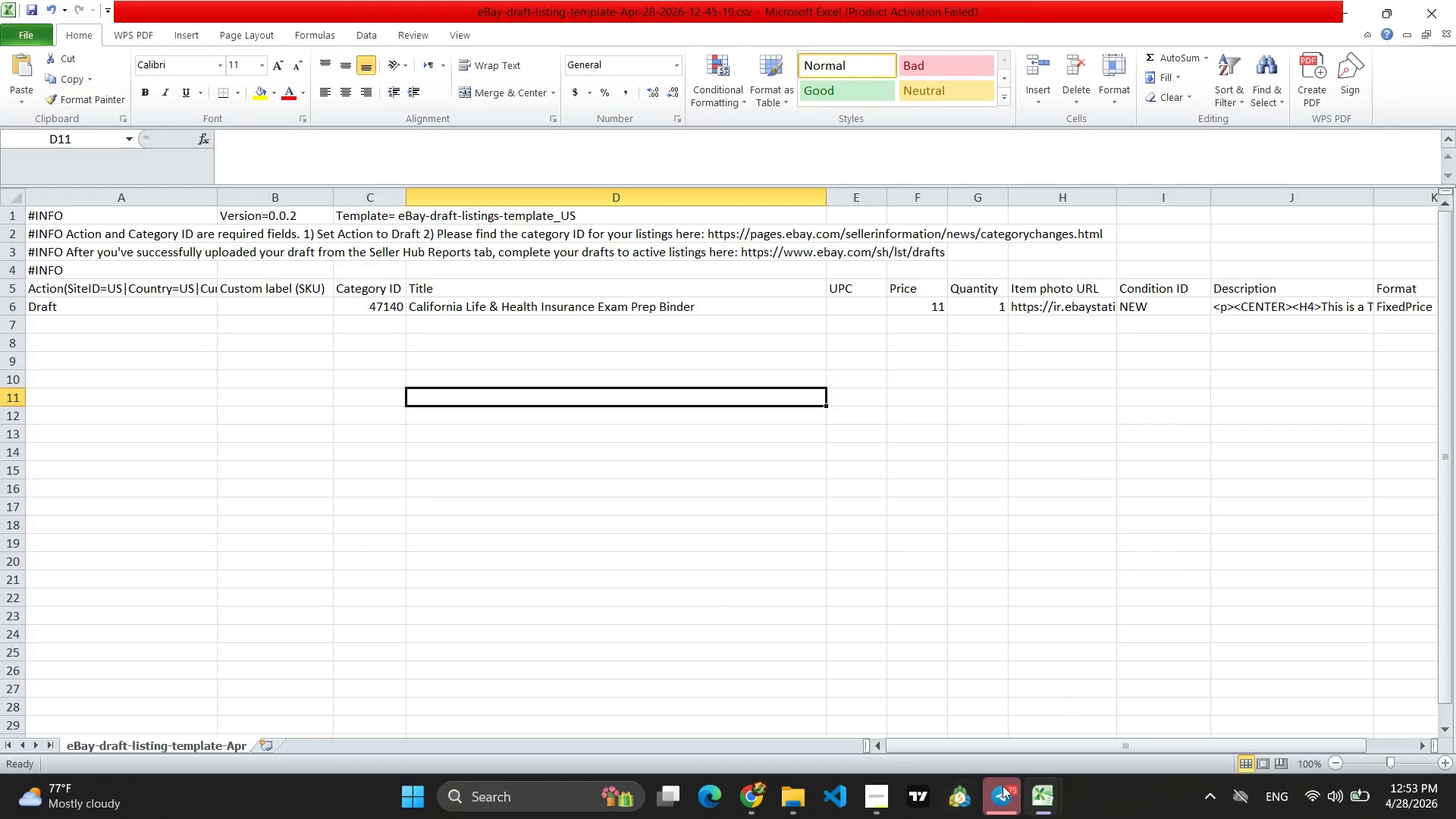 
wait(5.41)
 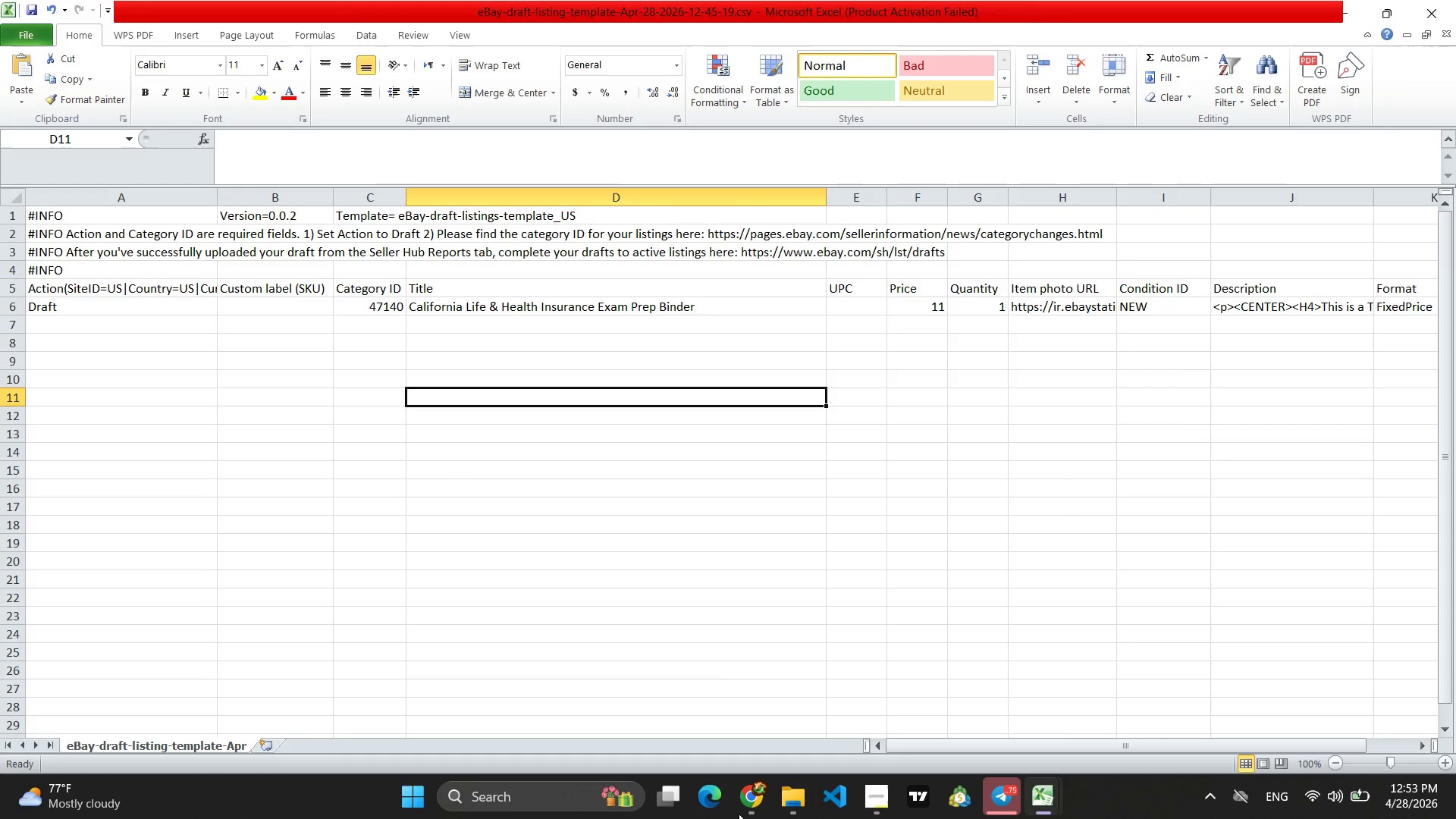 
left_click([890, 704])
 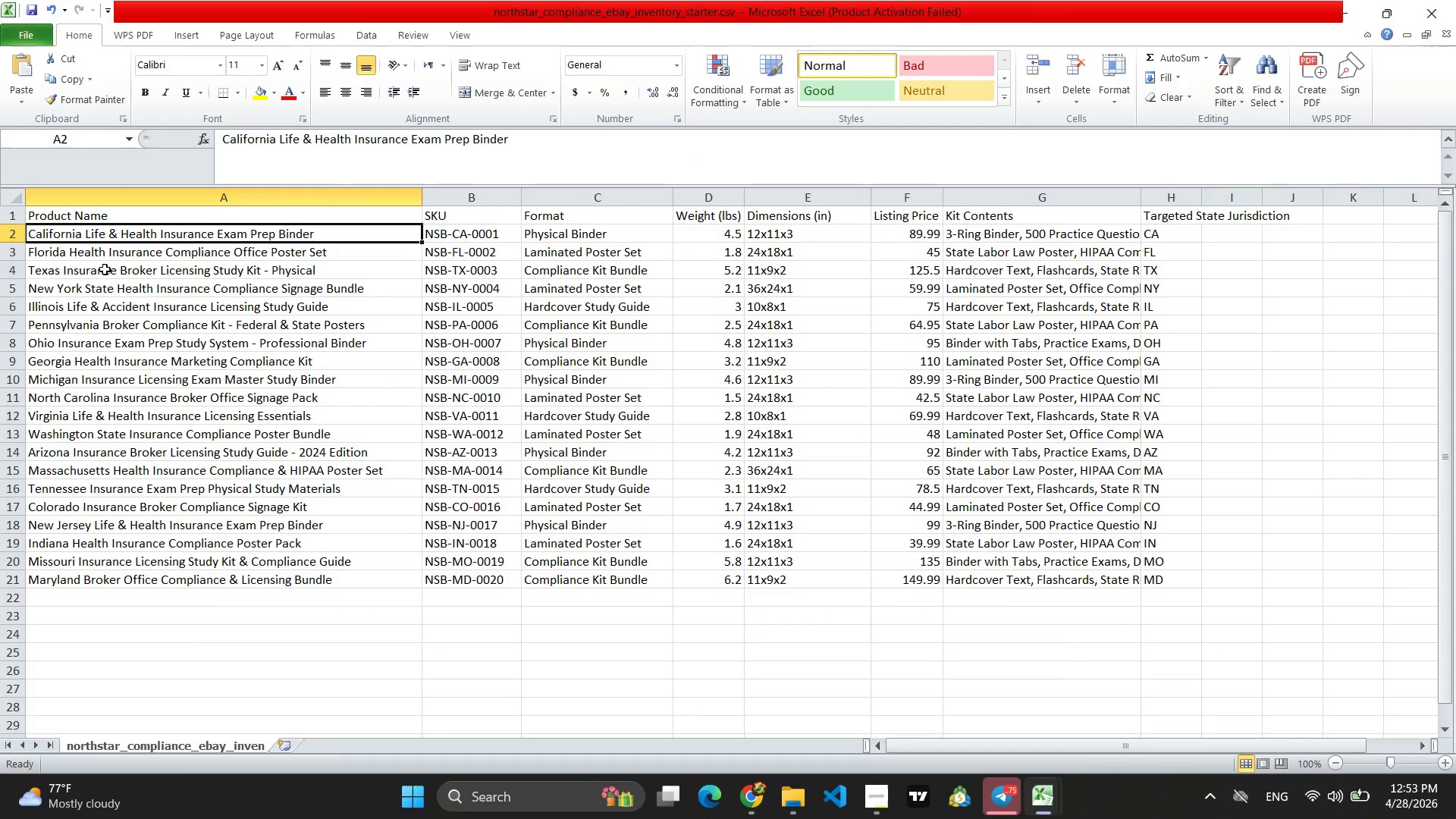 
left_click([104, 269])
 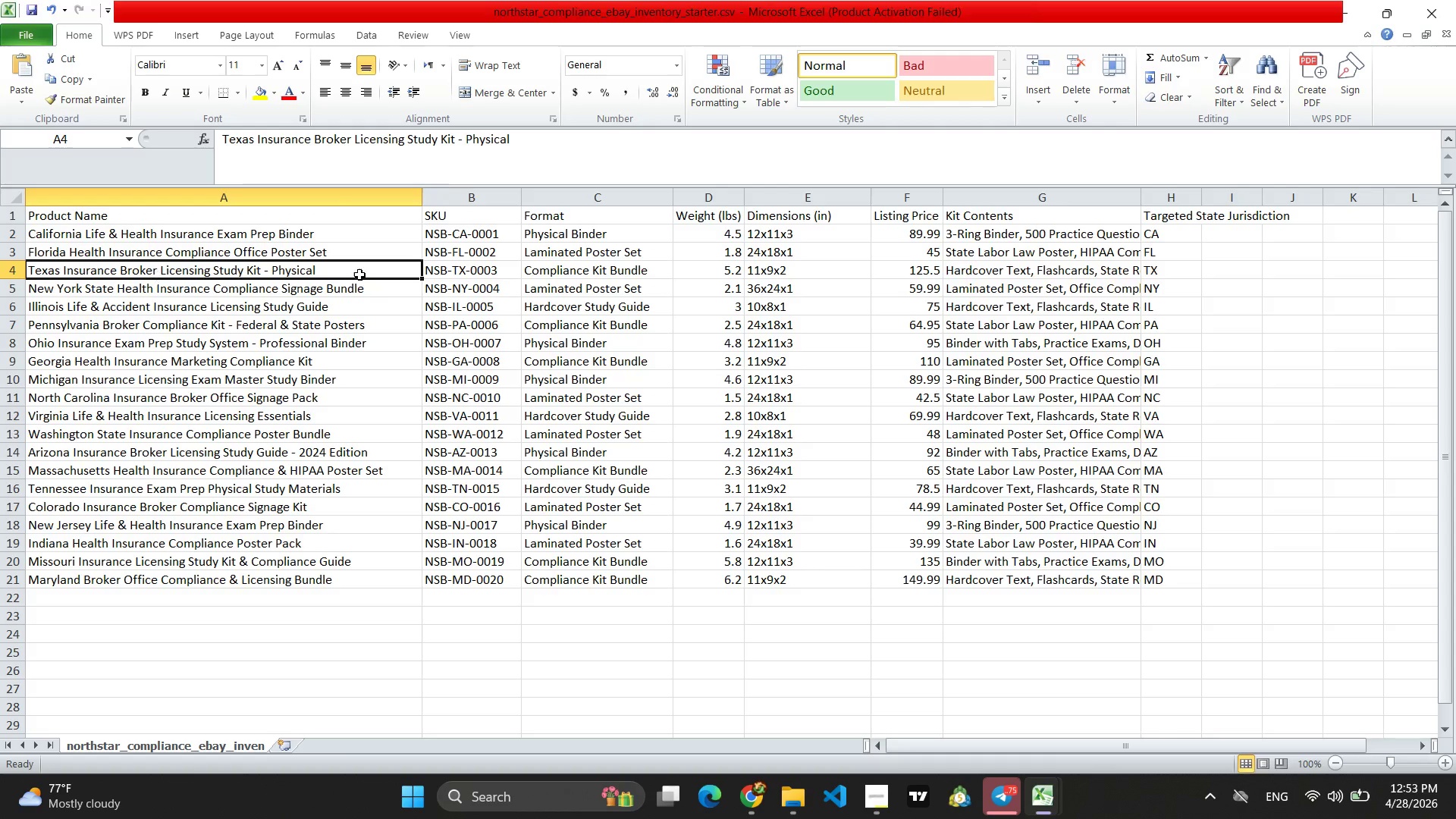 
left_click_drag(start_coordinate=[359, 275], to_coordinate=[184, 275])
 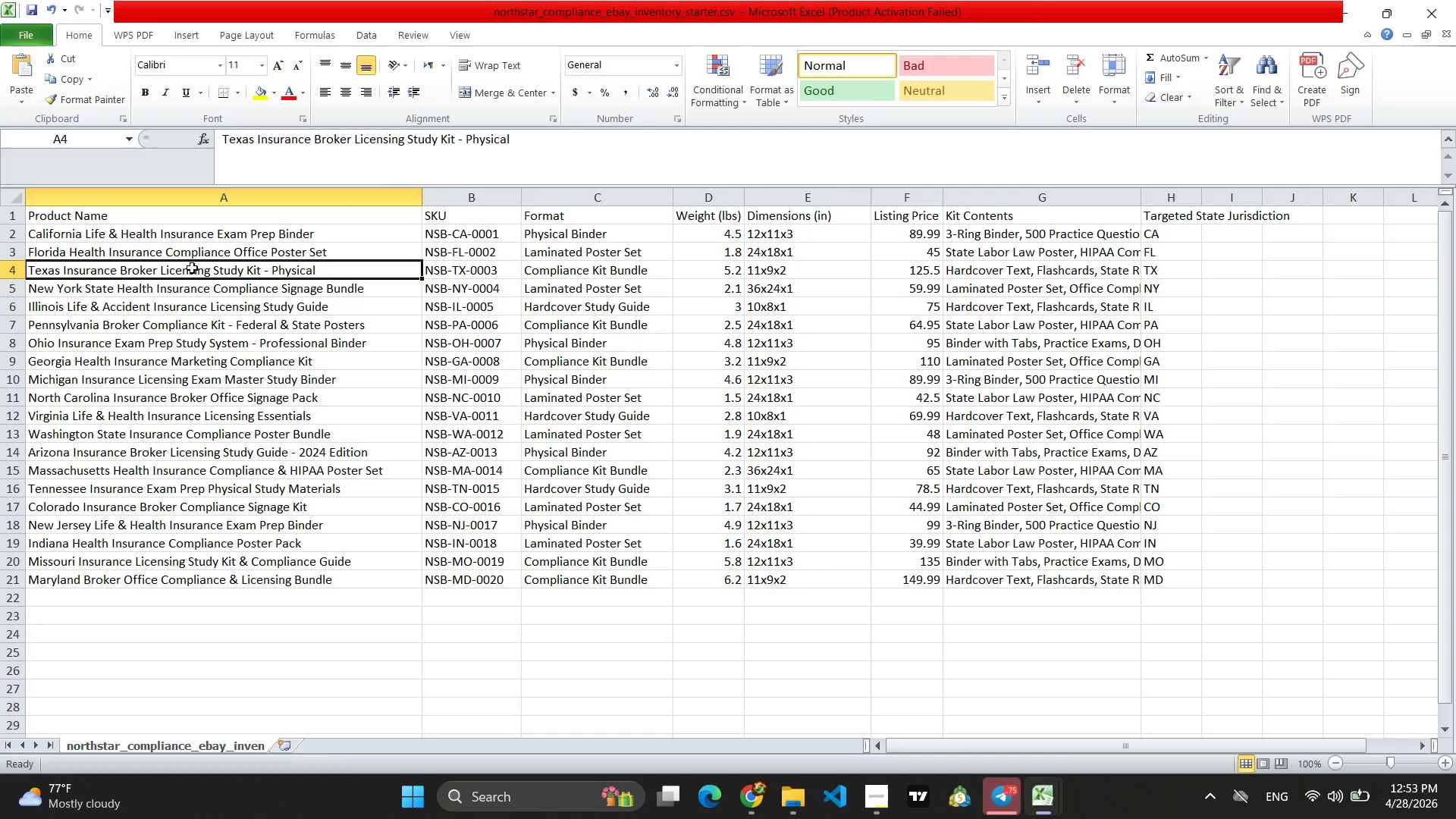 
double_click([192, 268])
 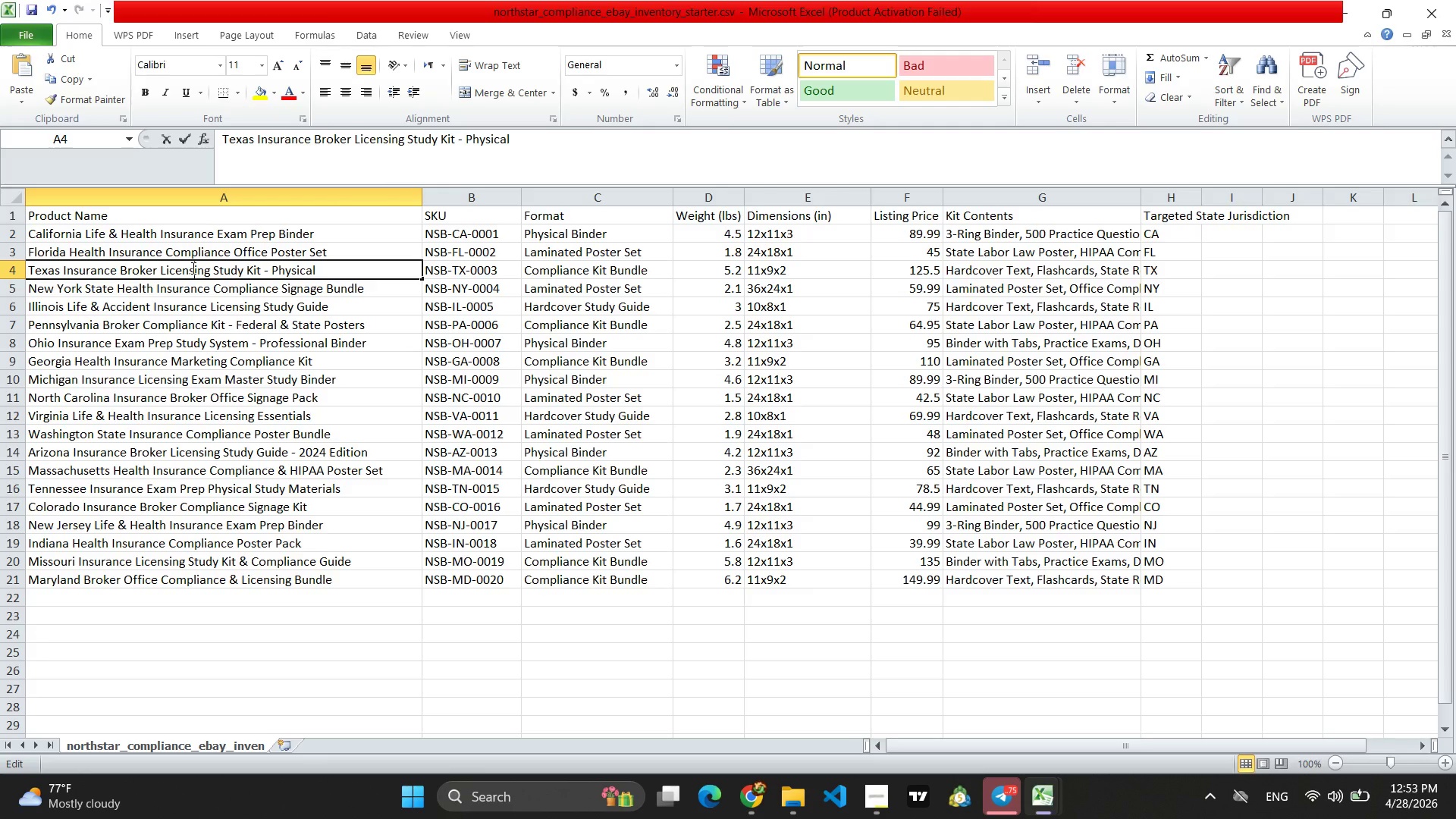 
triple_click([192, 268])
 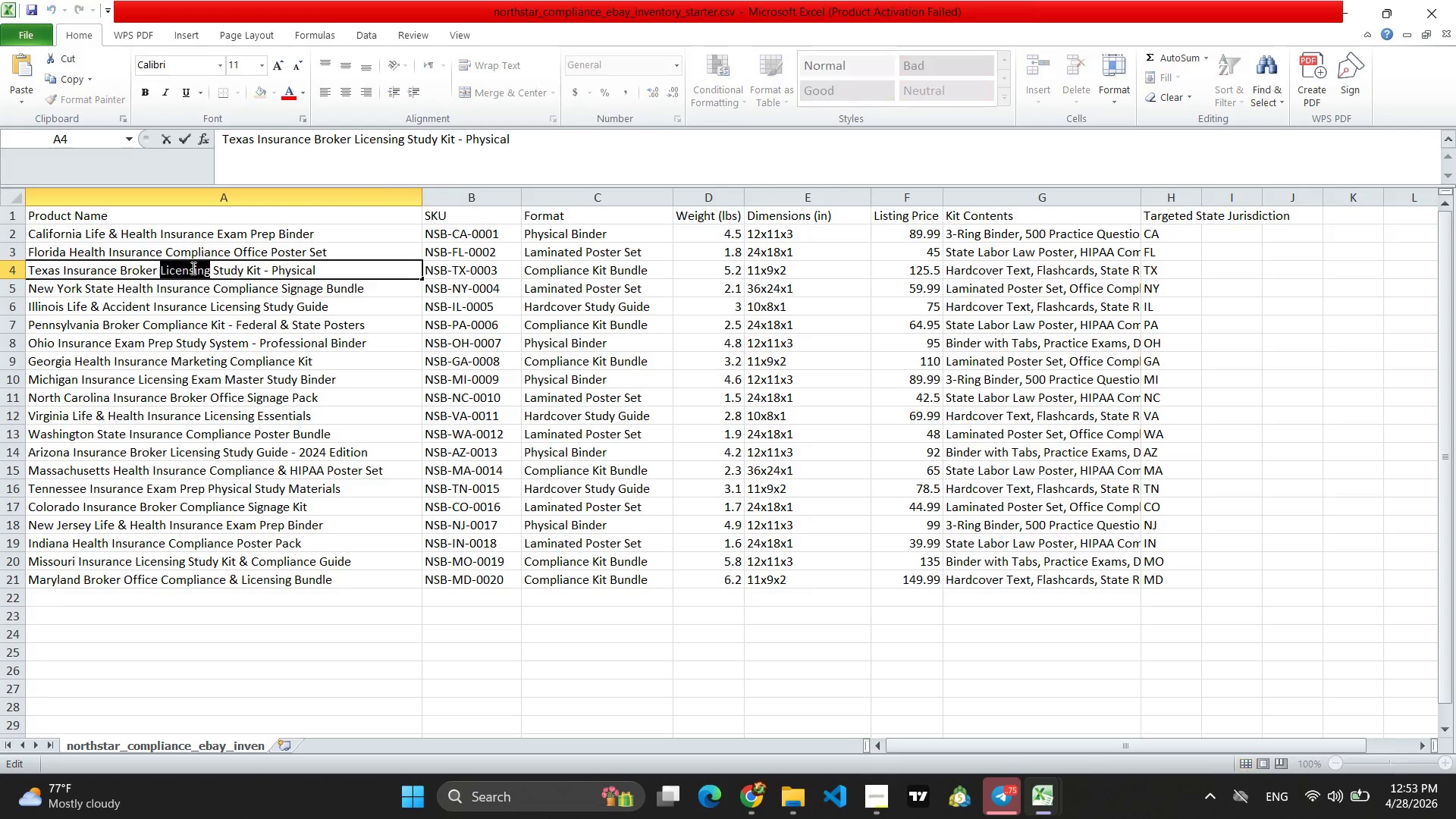 
triple_click([192, 268])
 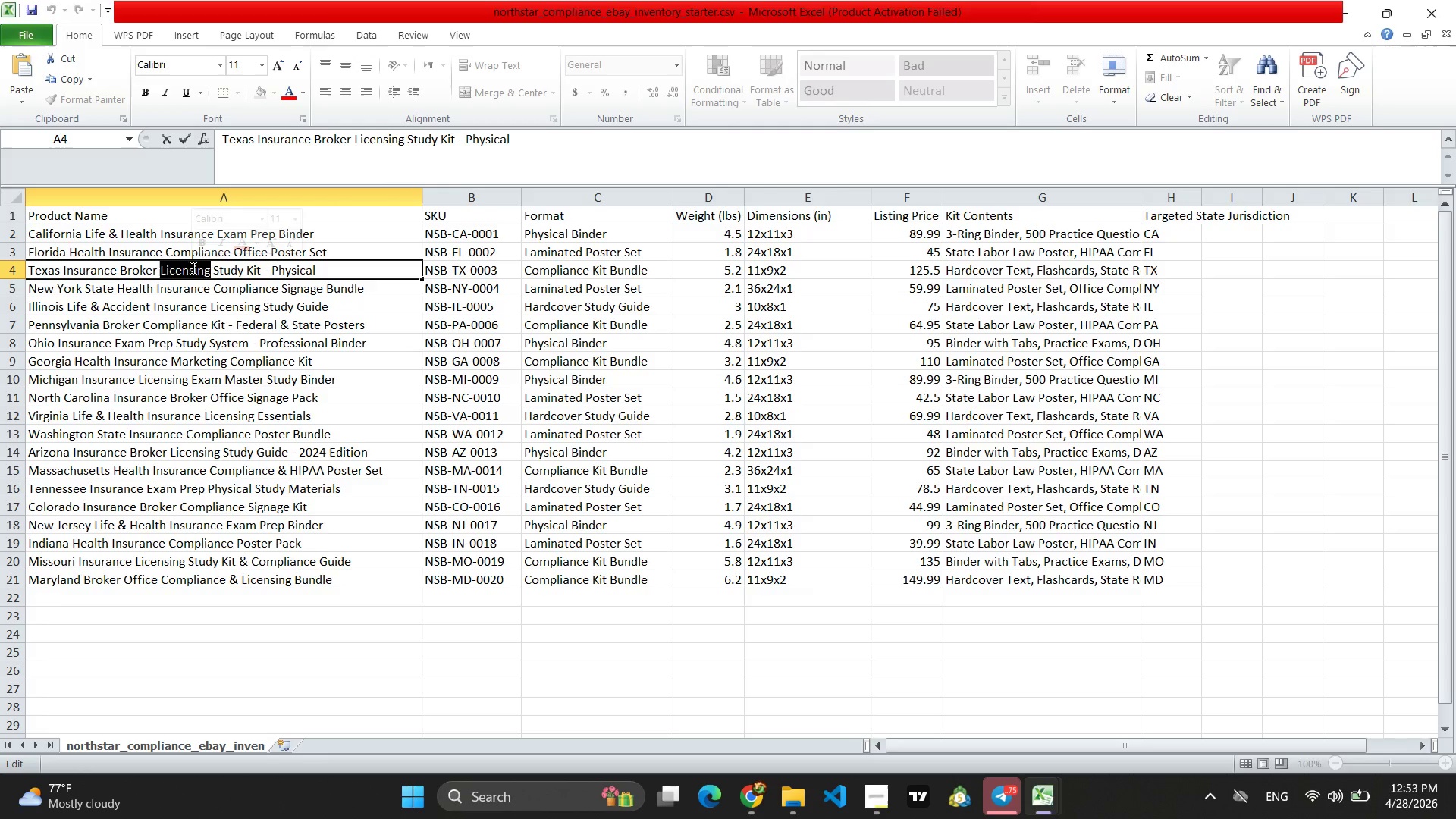 
triple_click([192, 268])
 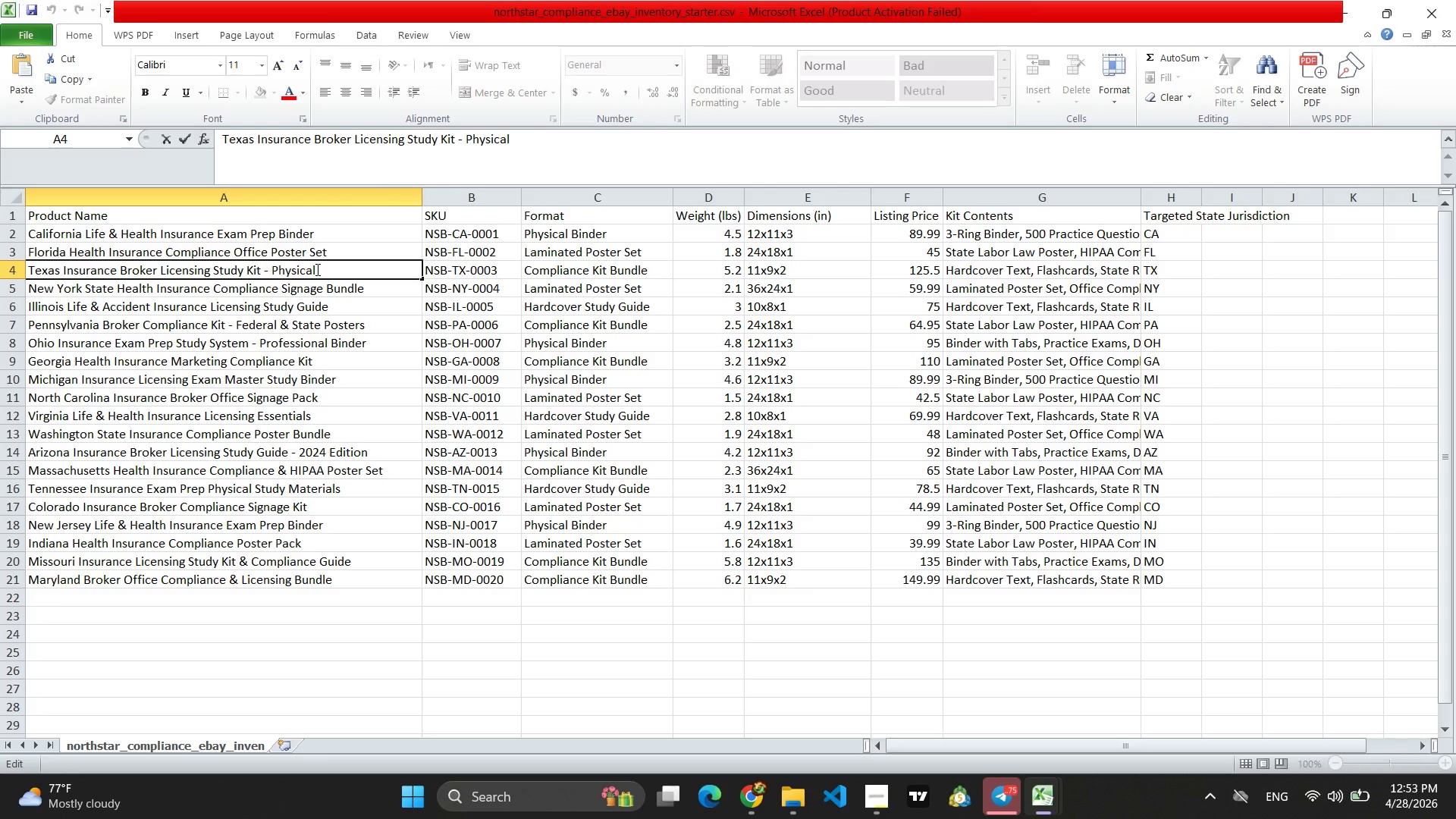 
left_click_drag(start_coordinate=[318, 269], to_coordinate=[17, 279])
 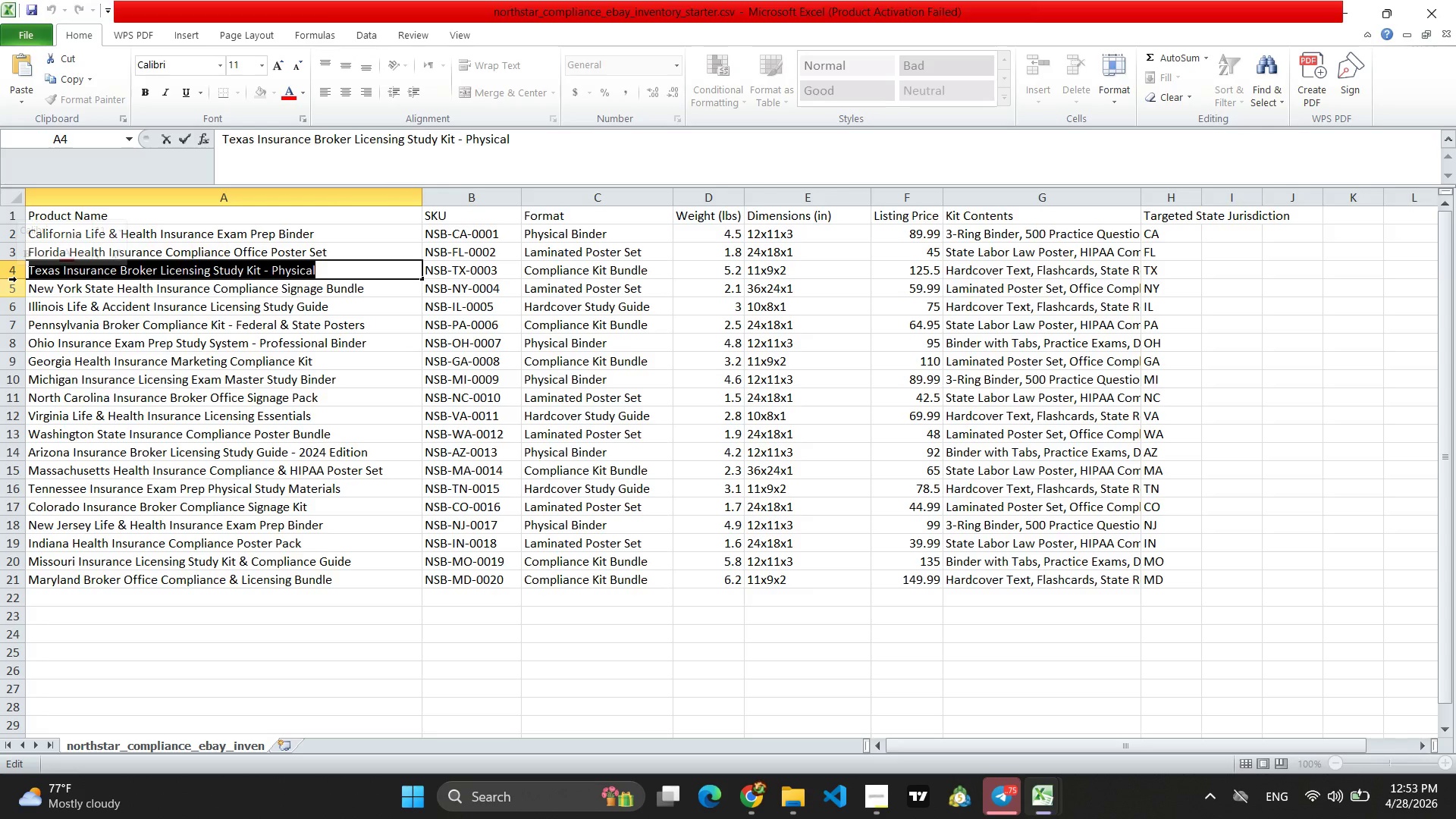 
key(Control+ControlLeft)
 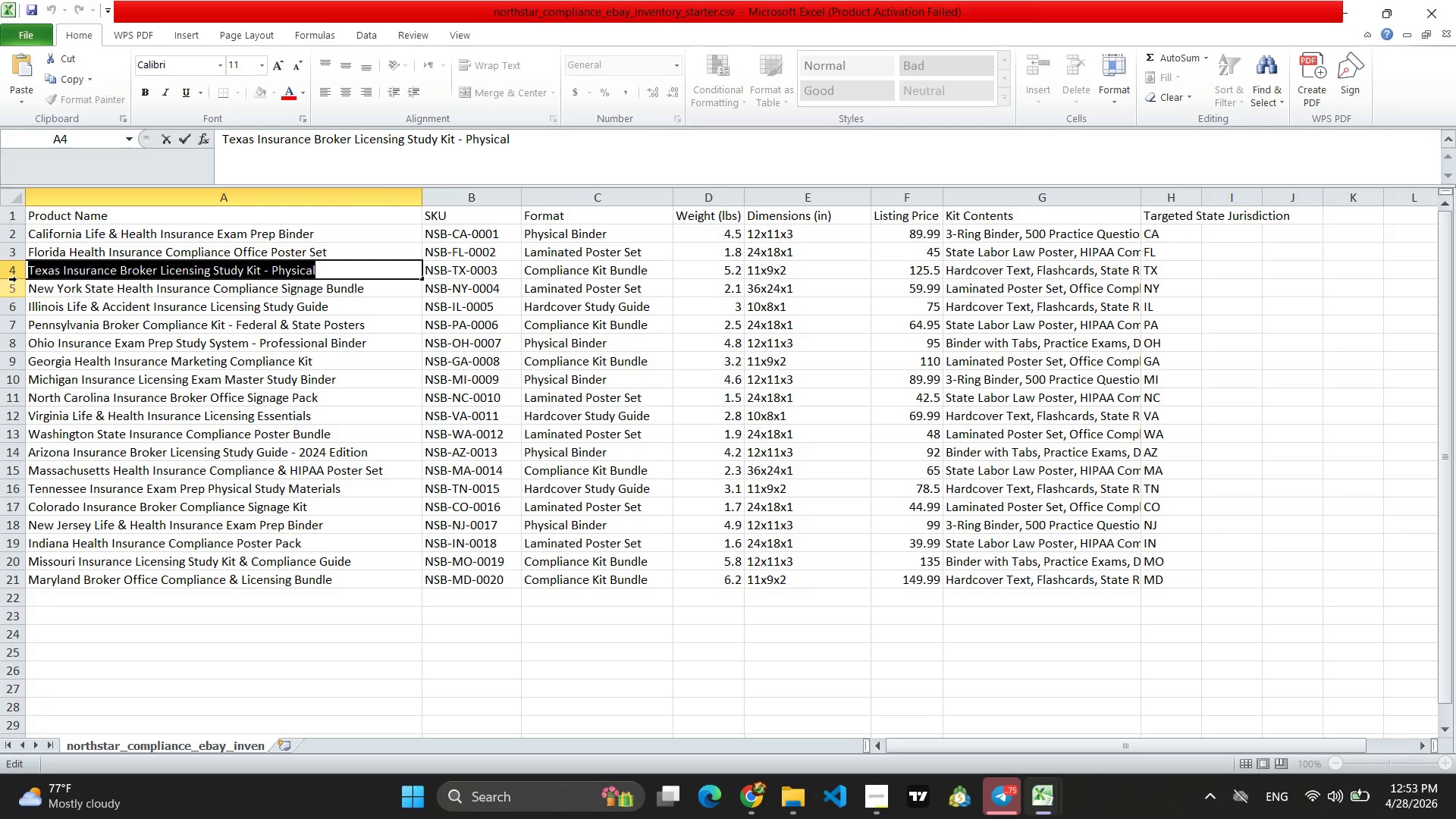 
key(Control+C)
 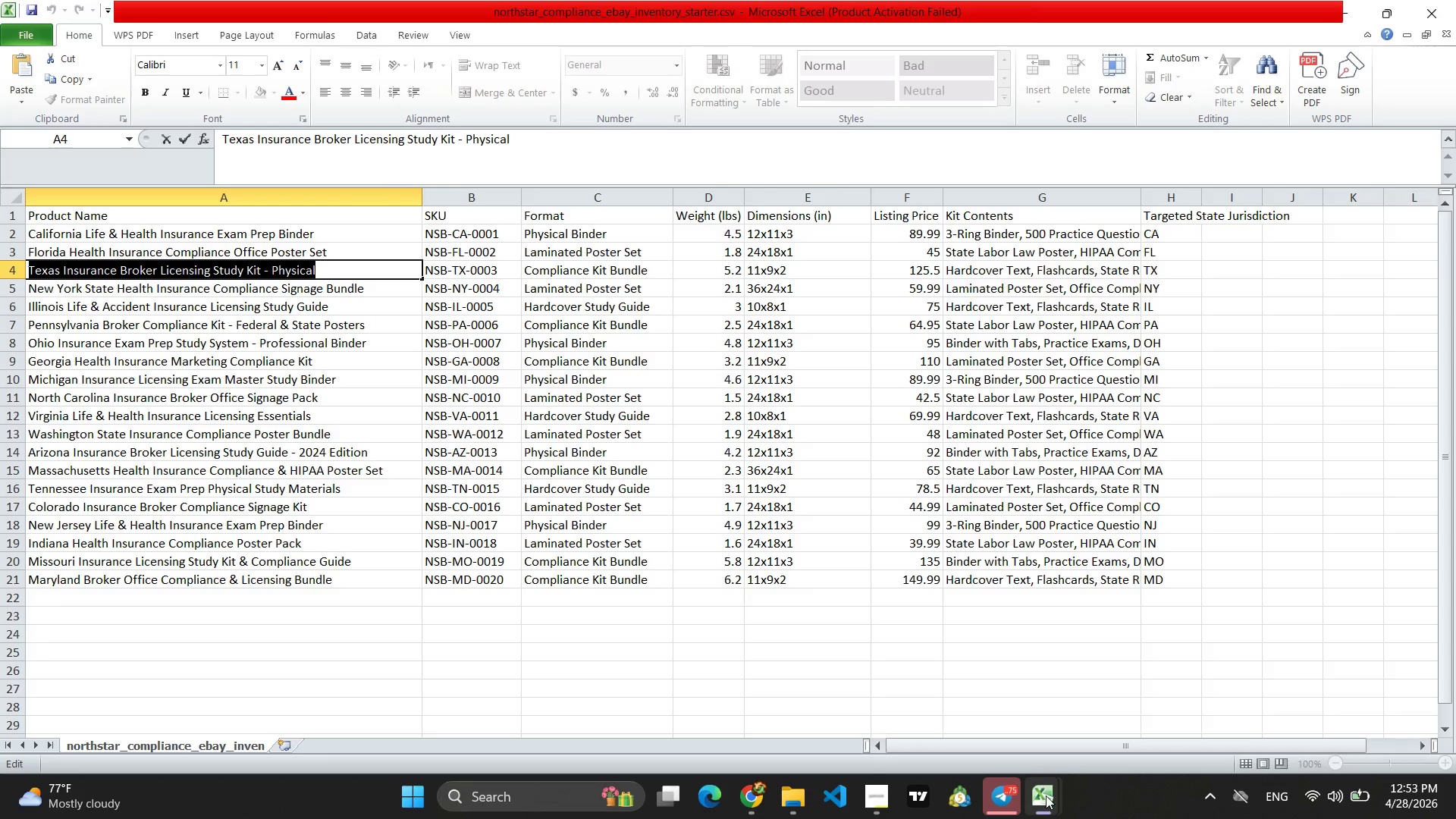 
left_click([1105, 708])
 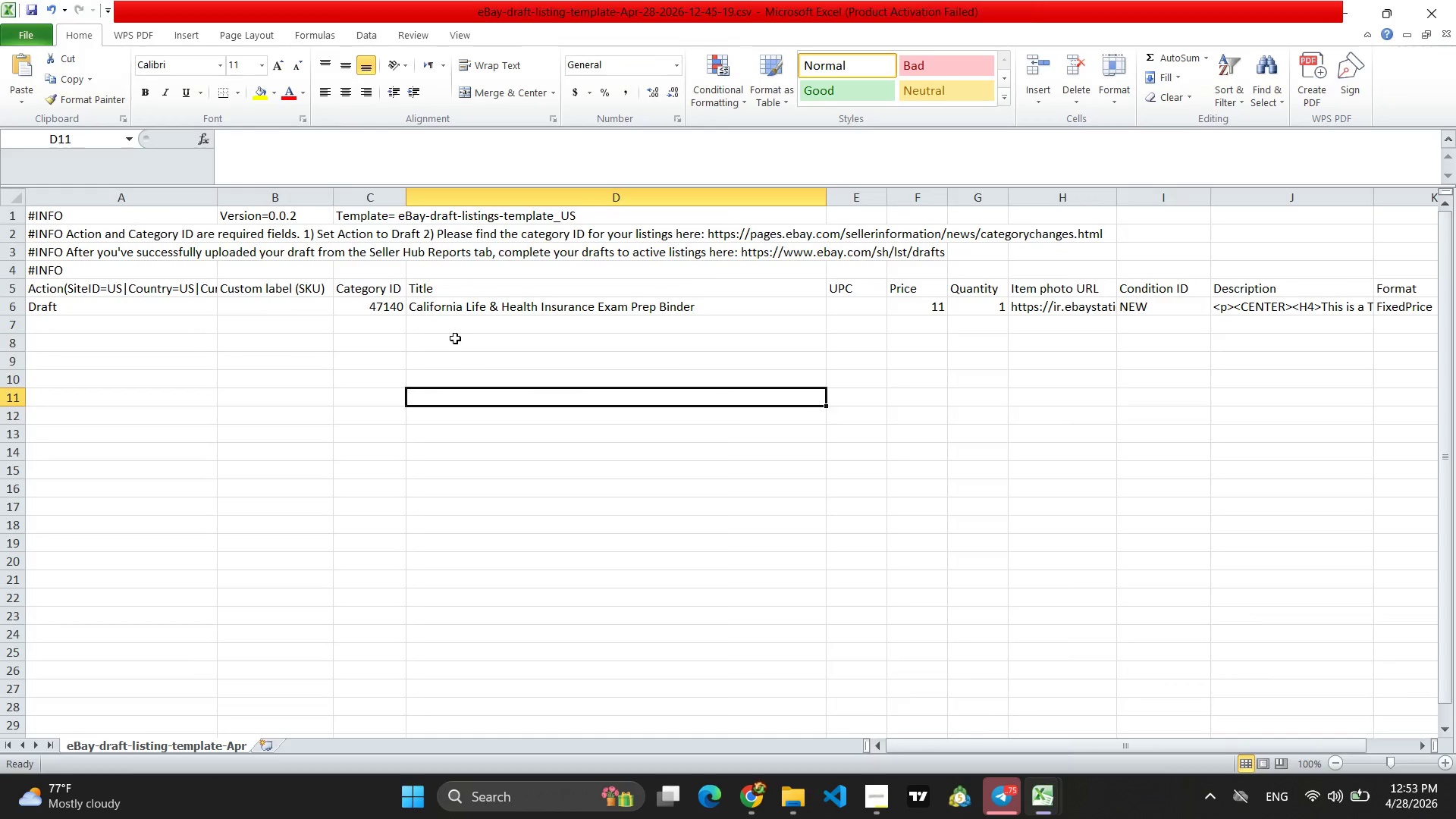 
left_click([450, 328])
 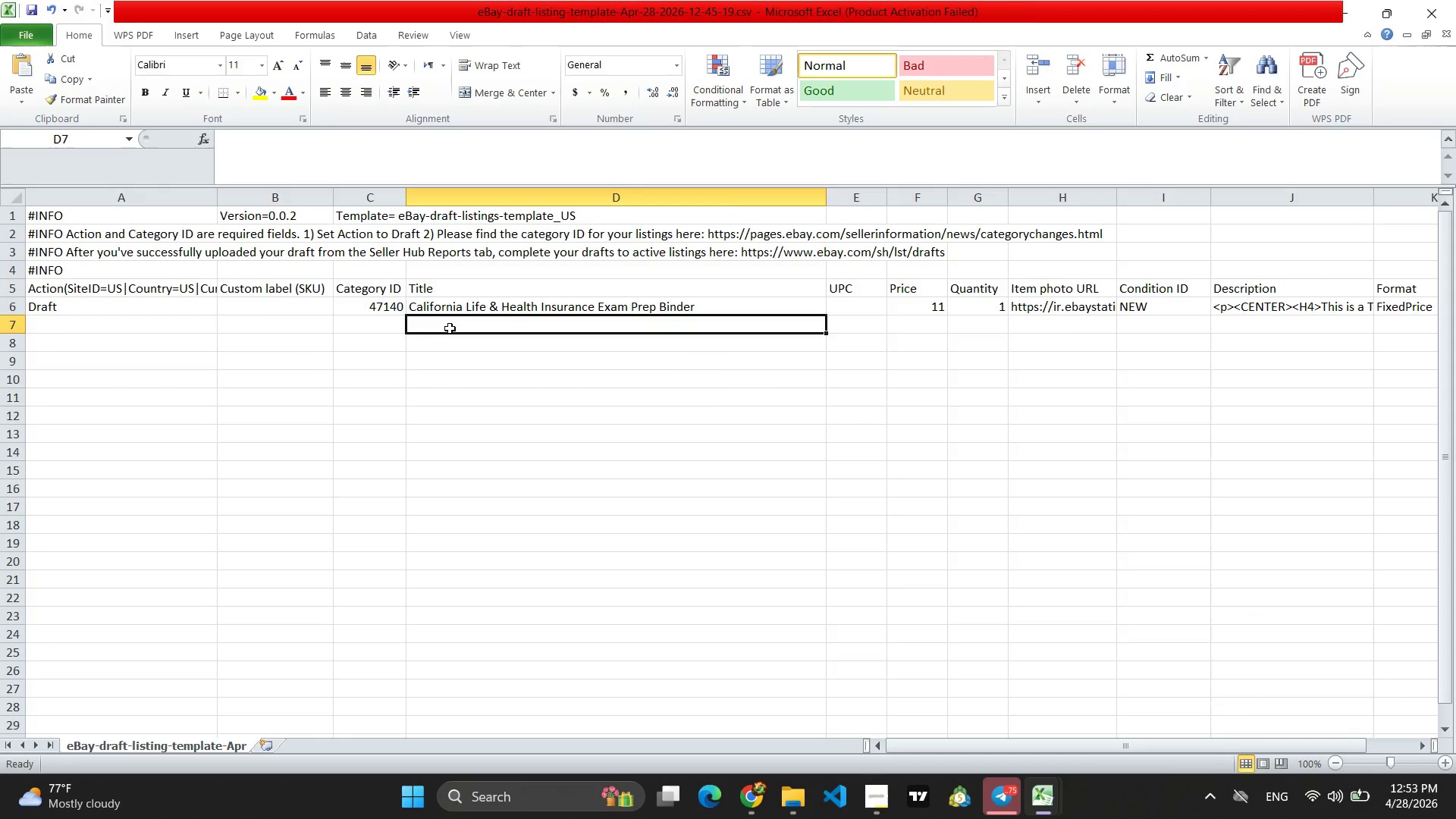 
key(Control+V)
 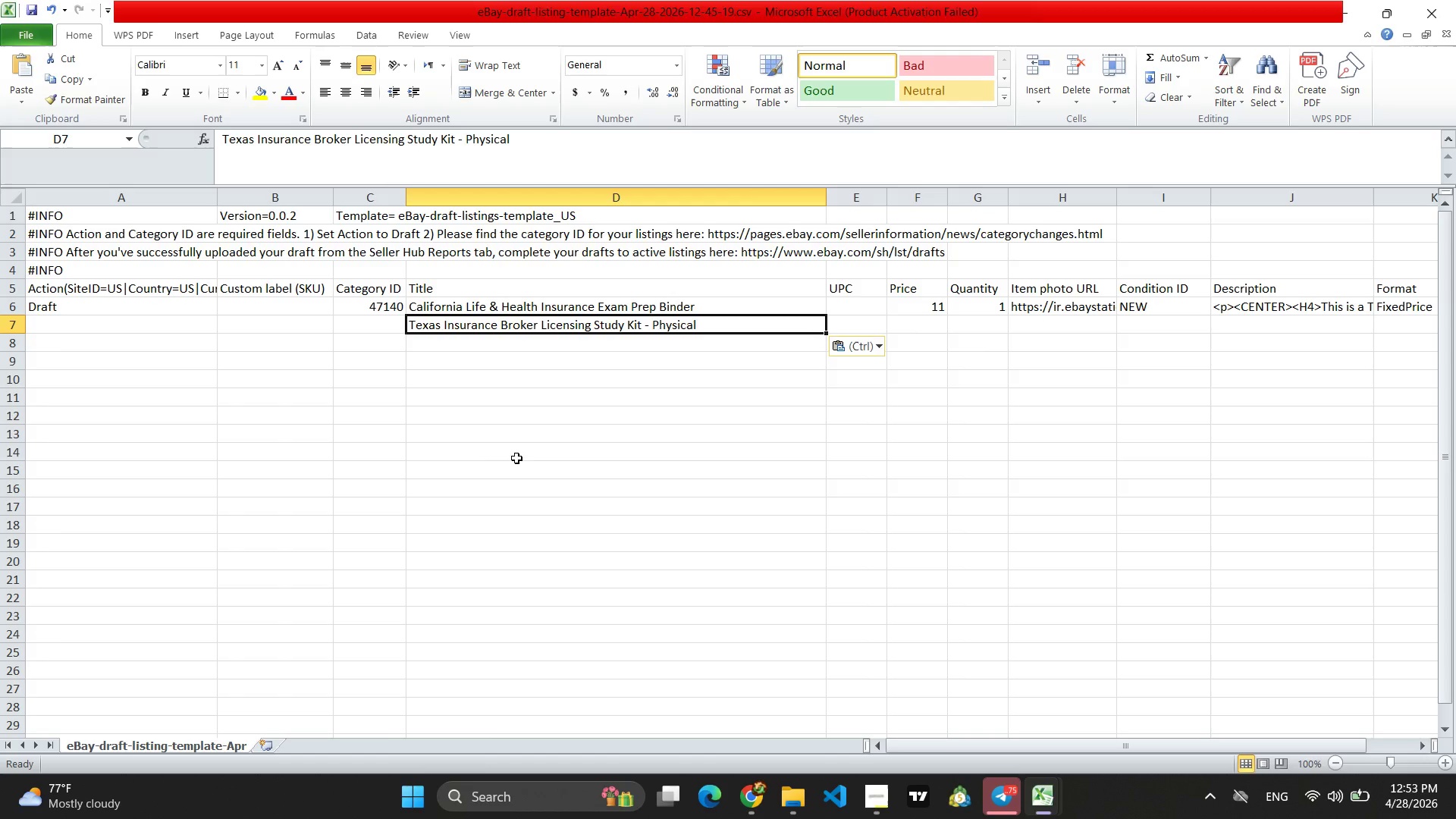 
wait(5.2)
 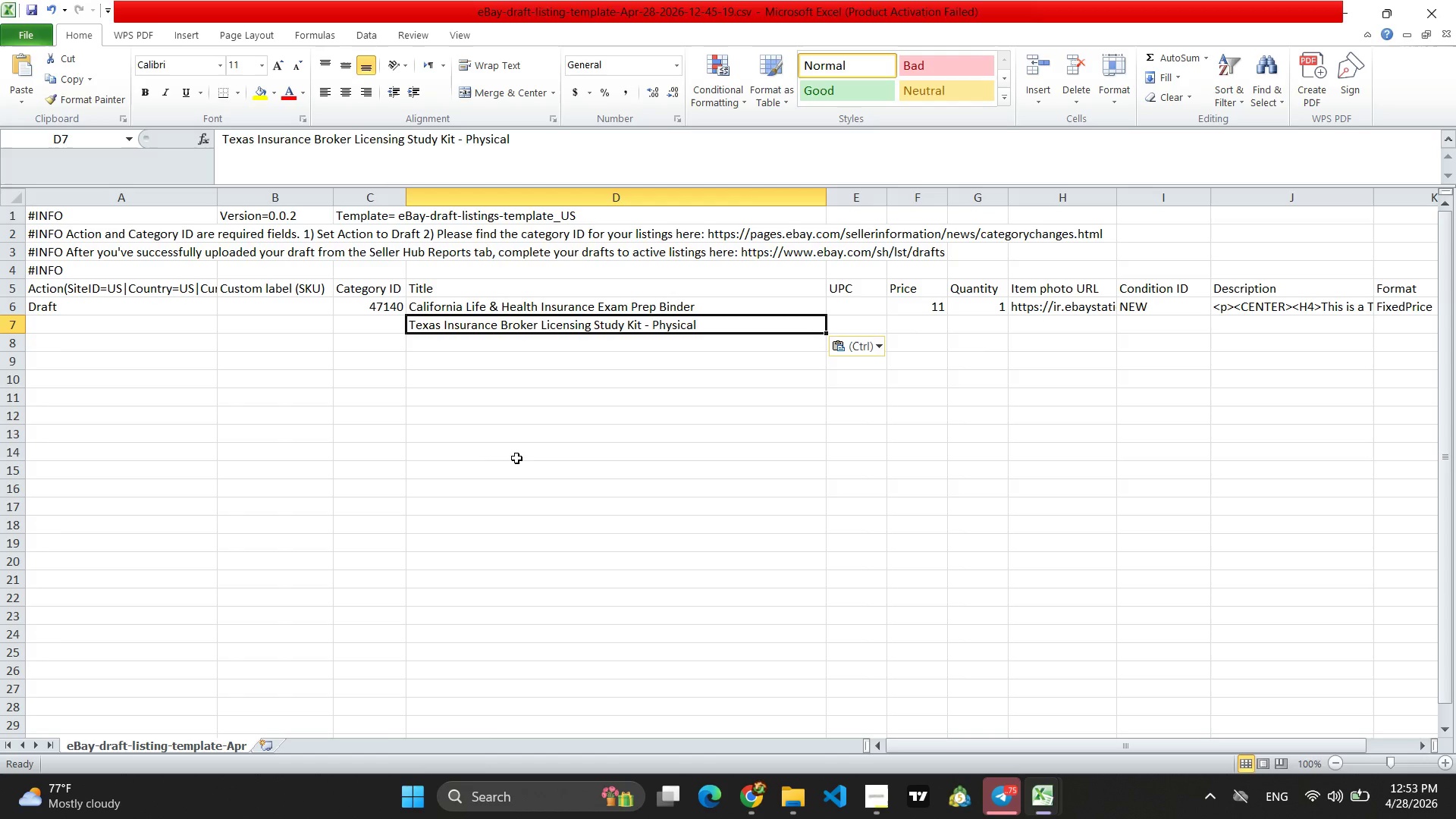 
left_click([742, 808])
 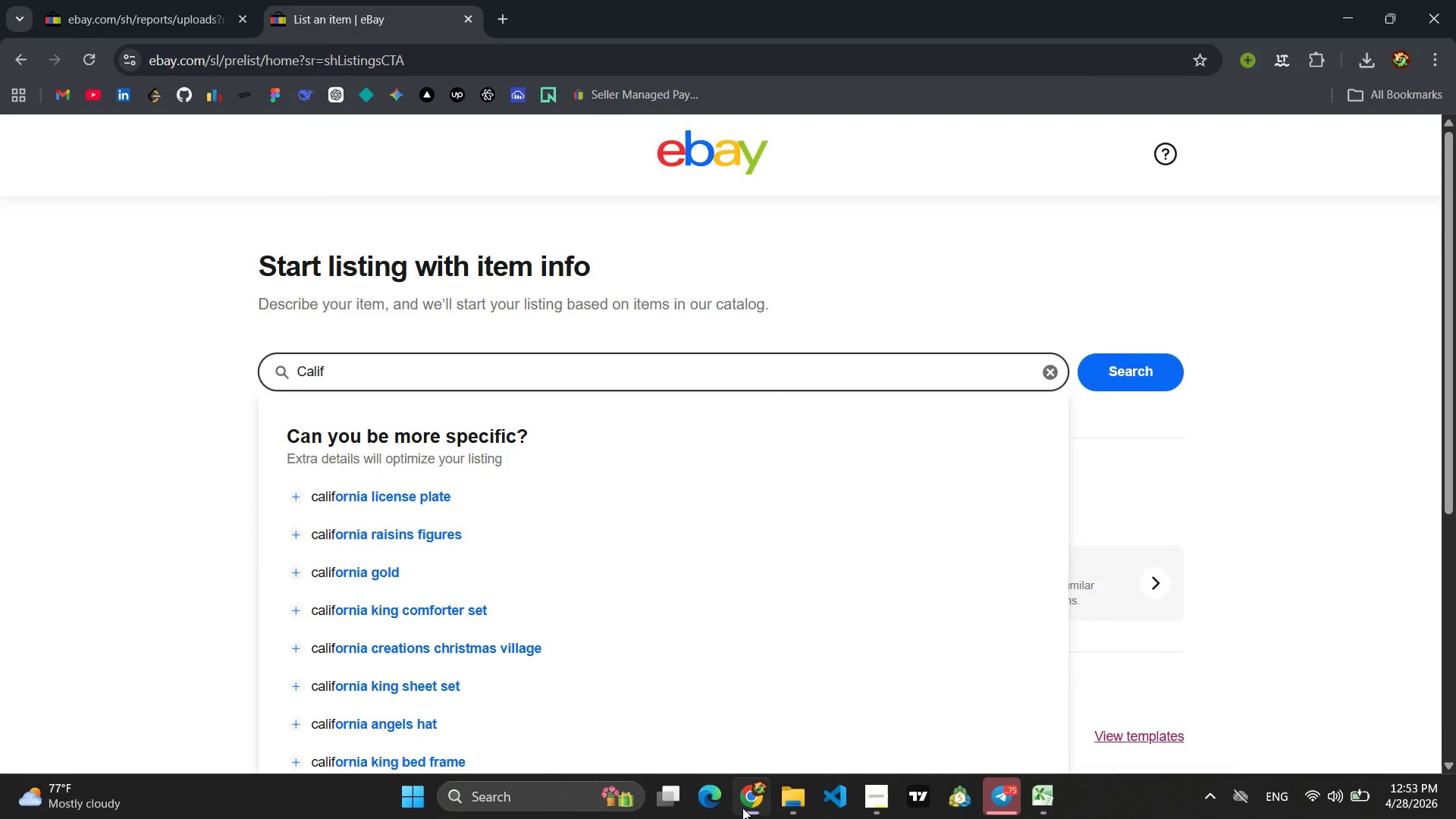 
left_click([742, 808])
 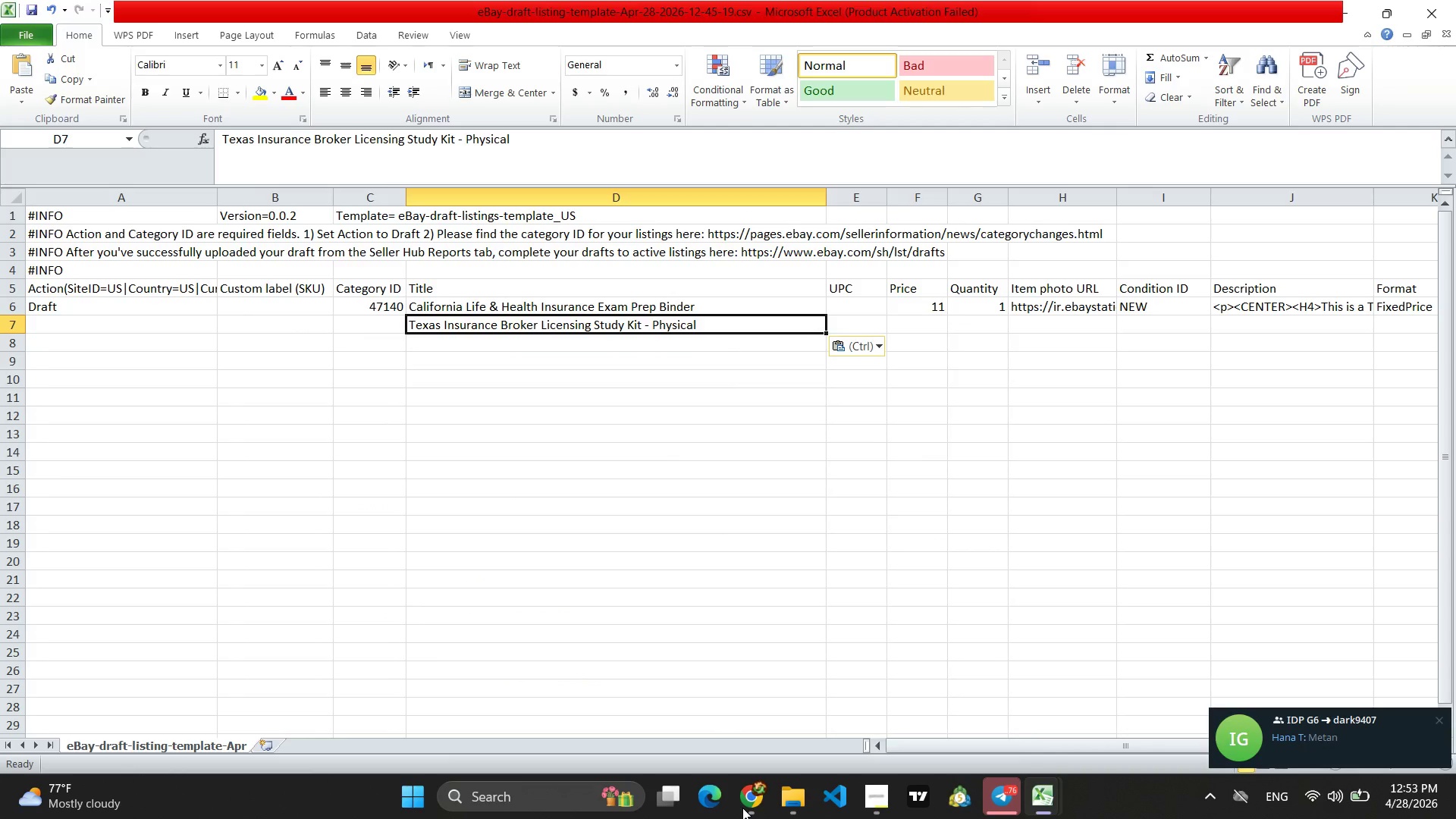 
wait(14.02)
 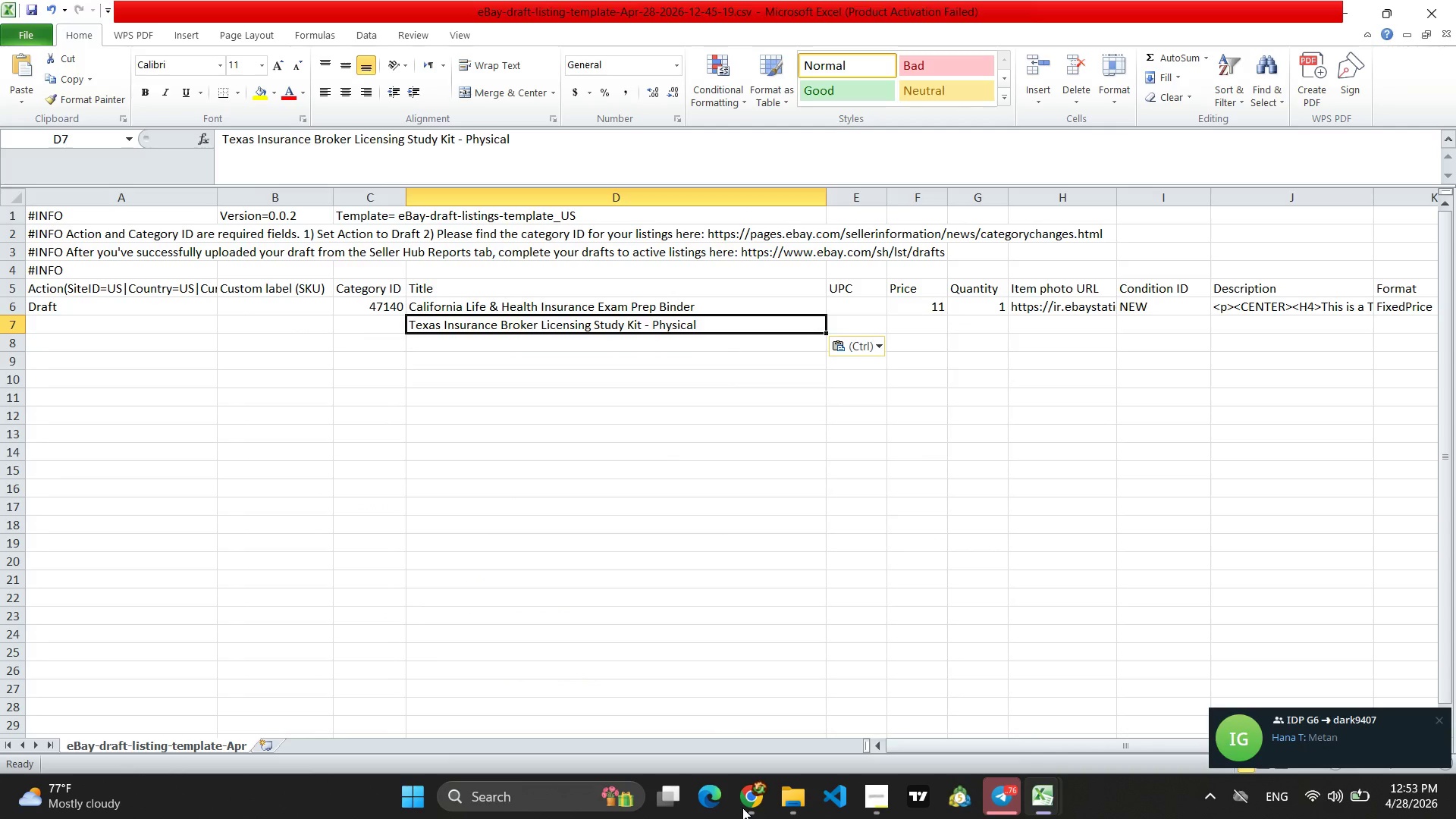 
left_click([993, 701])
 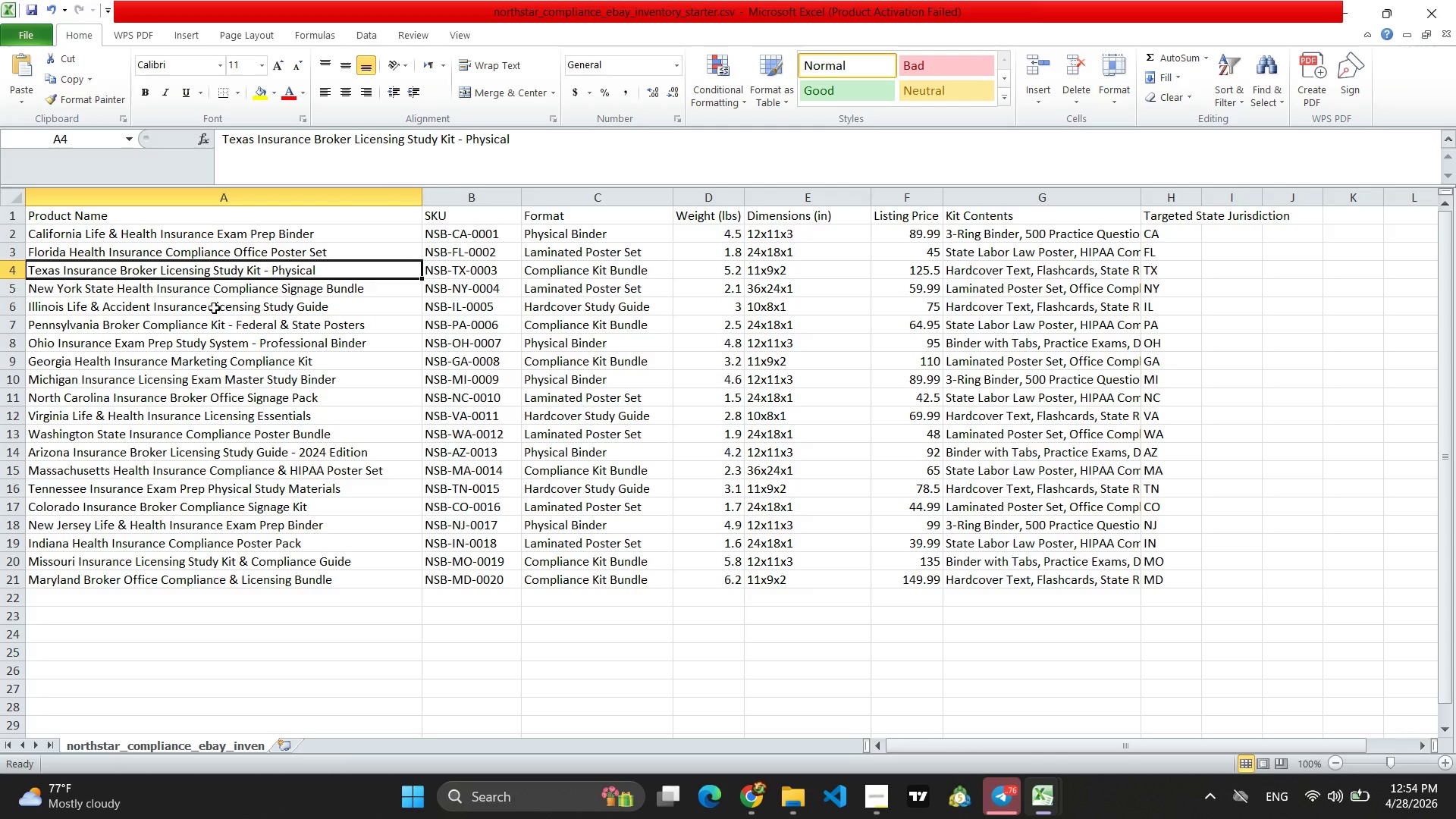 
wait(23.59)
 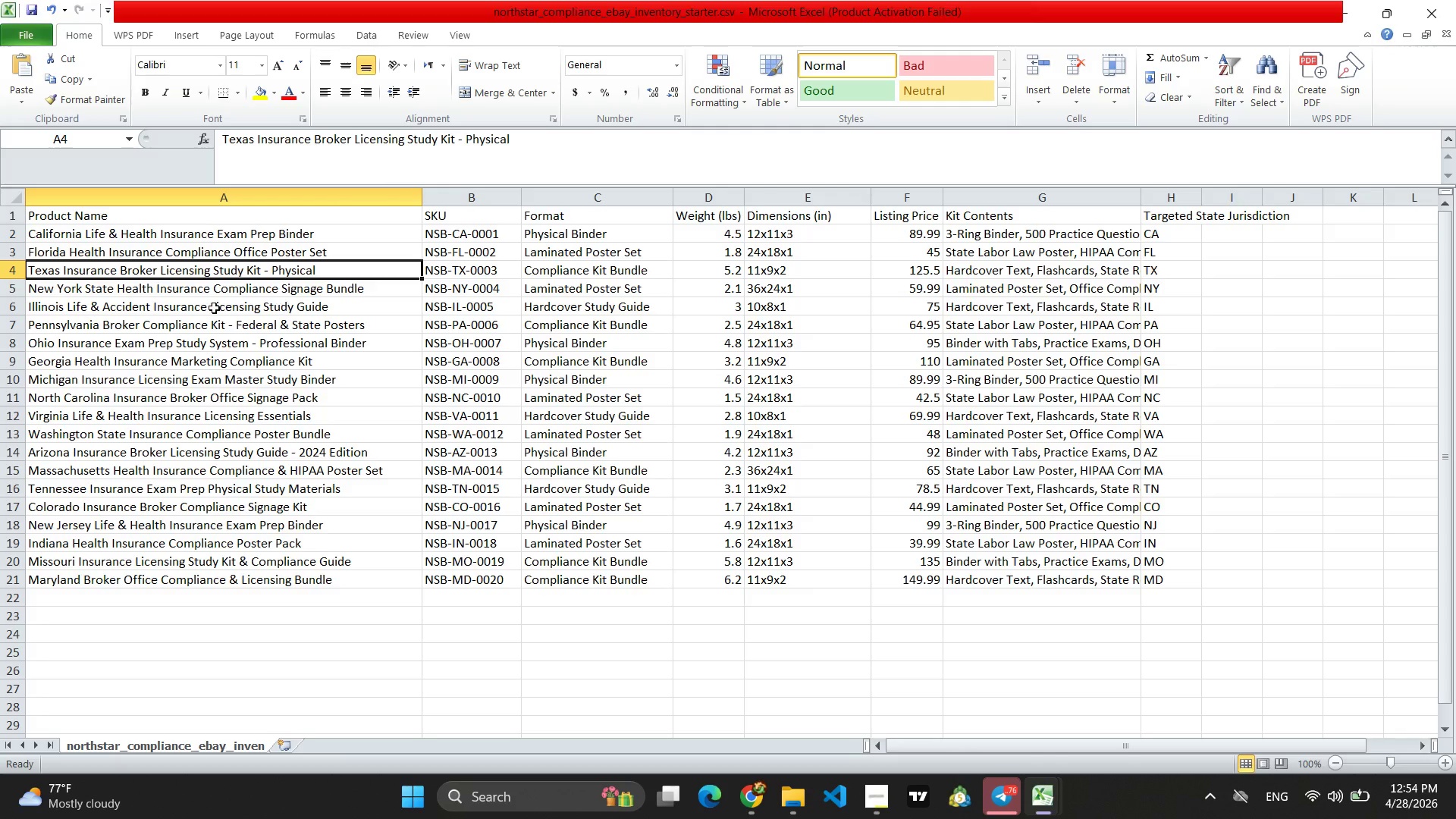 
left_click([117, 300])
 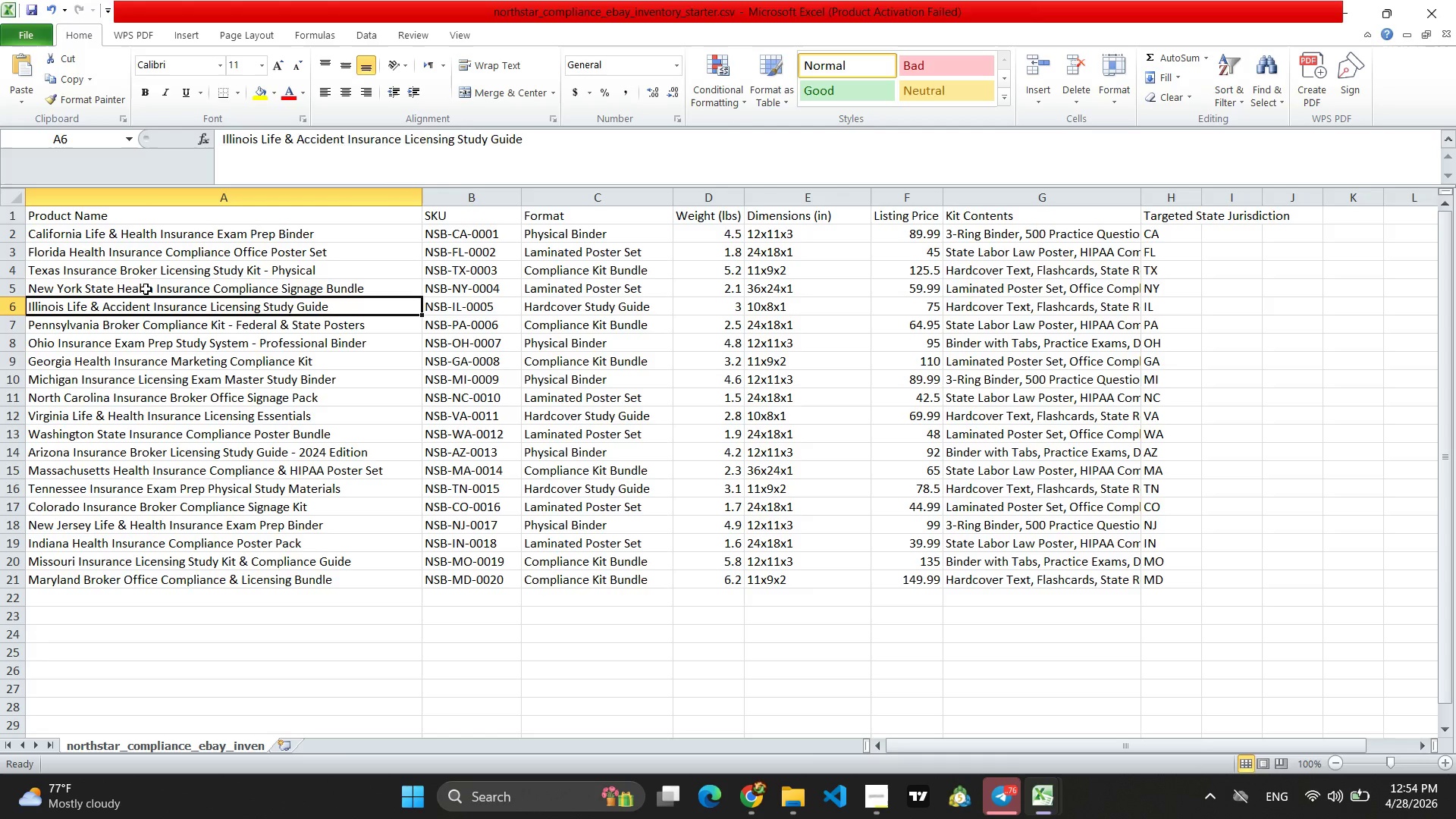 
left_click([146, 289])
 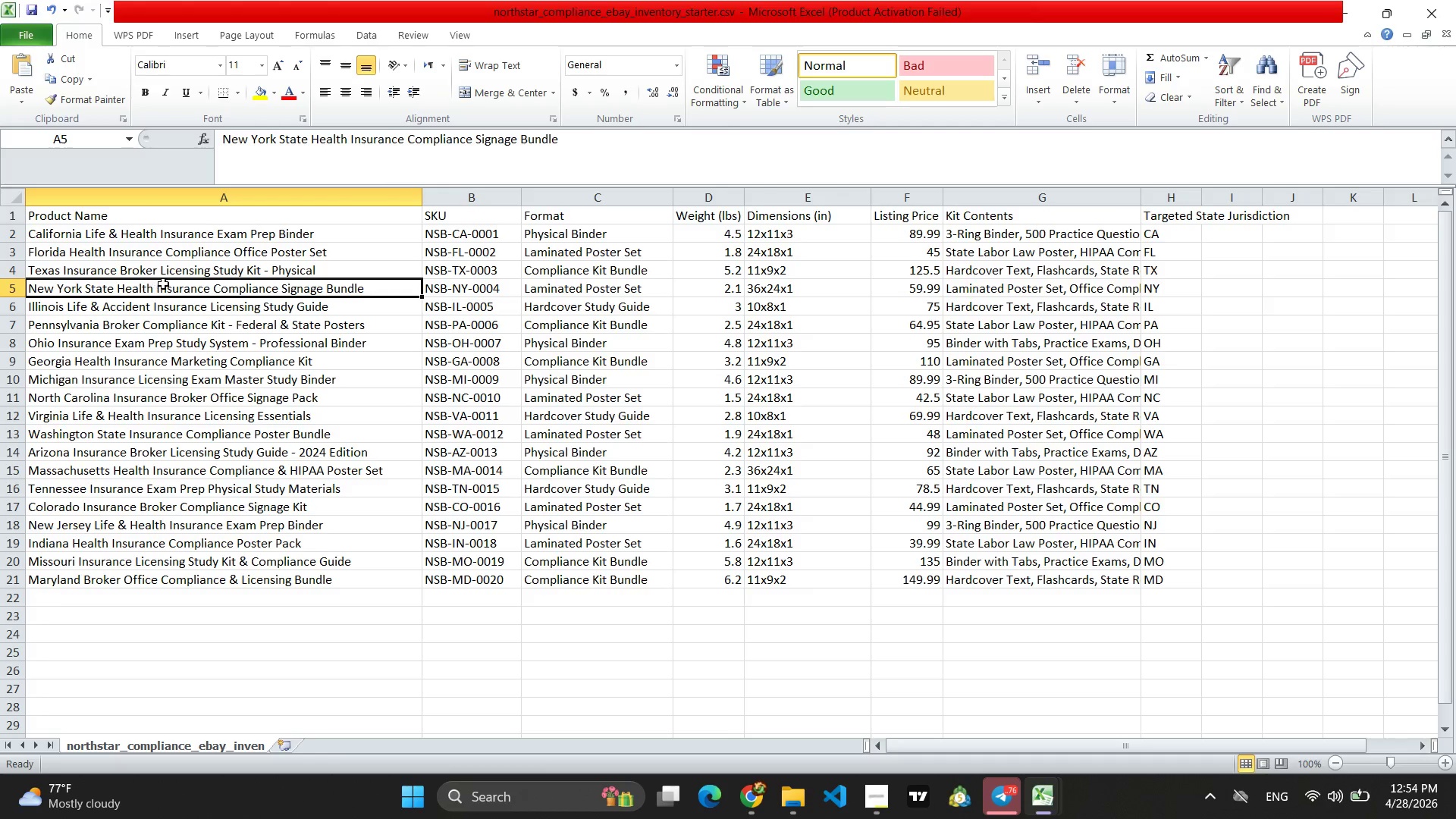 
triple_click([163, 284])
 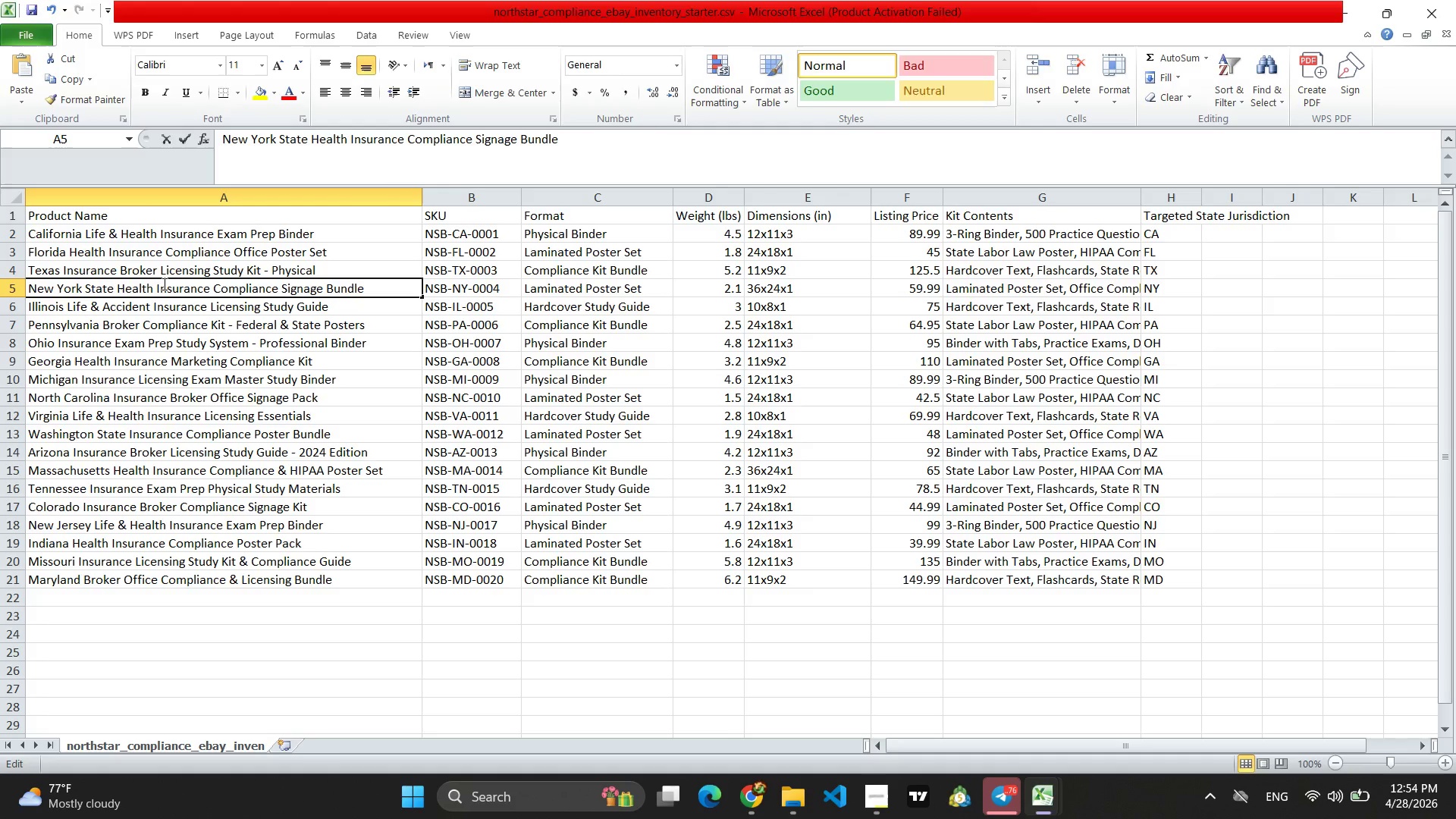 
triple_click([163, 284])
 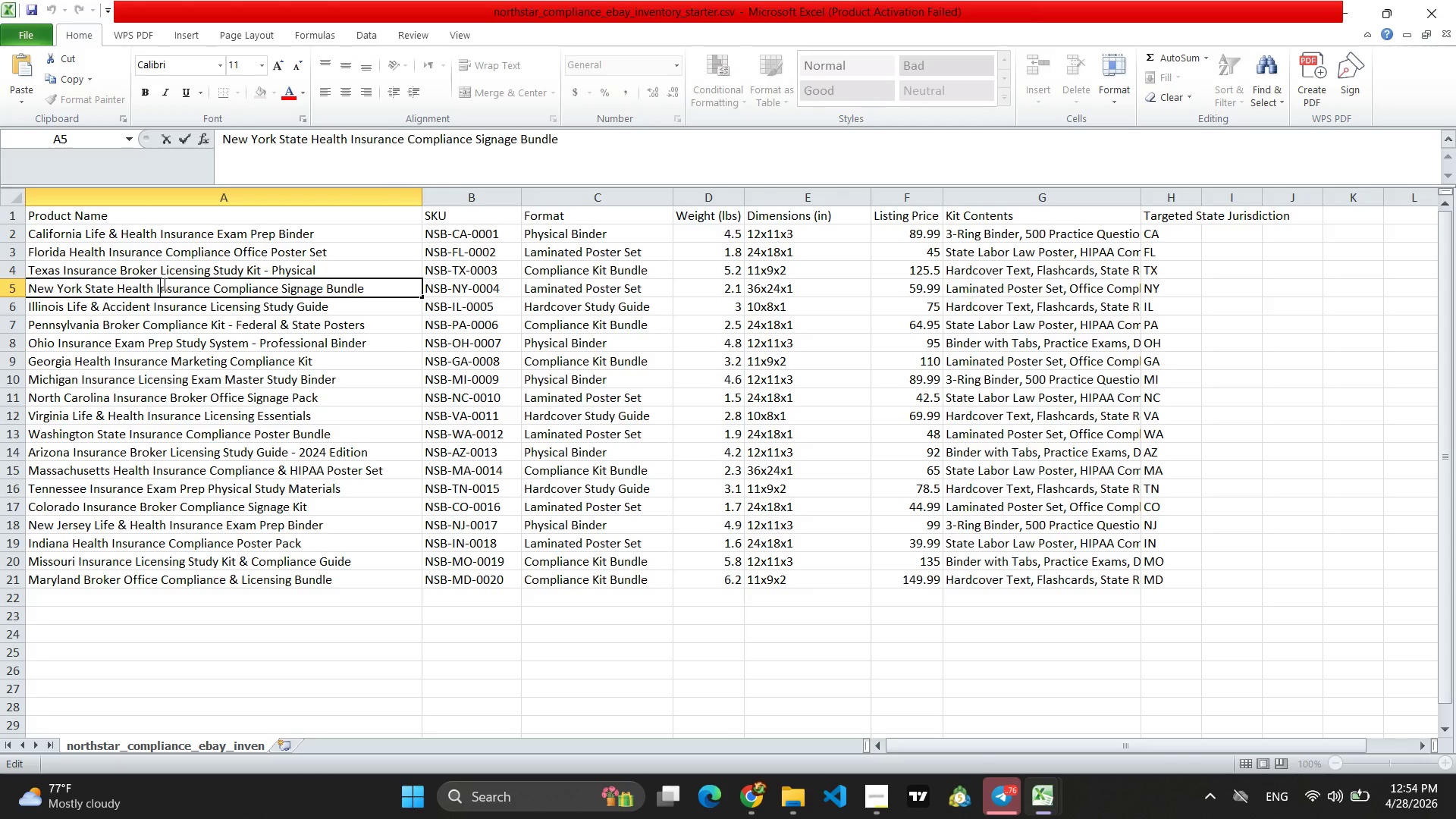 
triple_click([163, 284])
 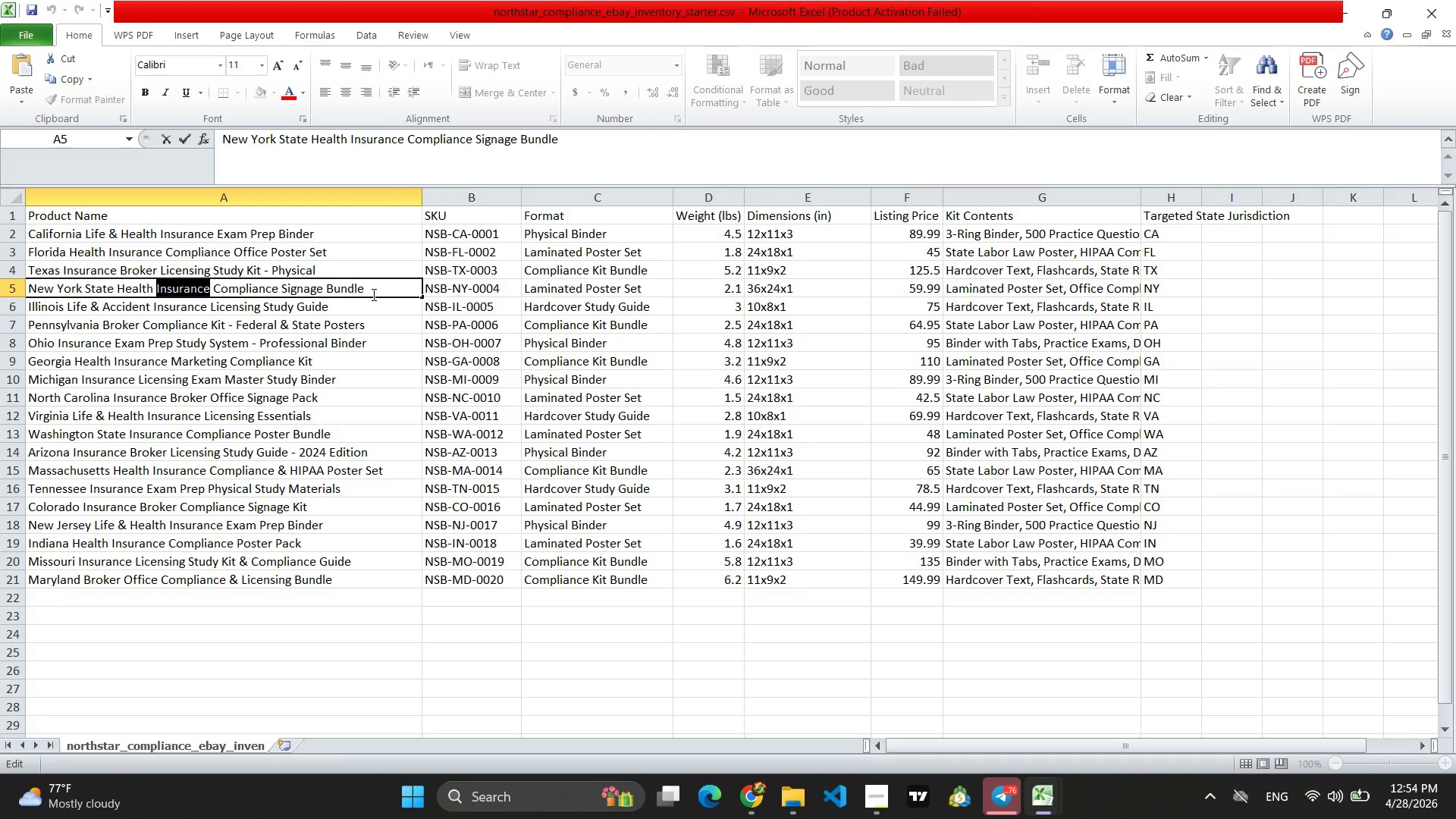 
left_click_drag(start_coordinate=[372, 294], to_coordinate=[18, 284])
 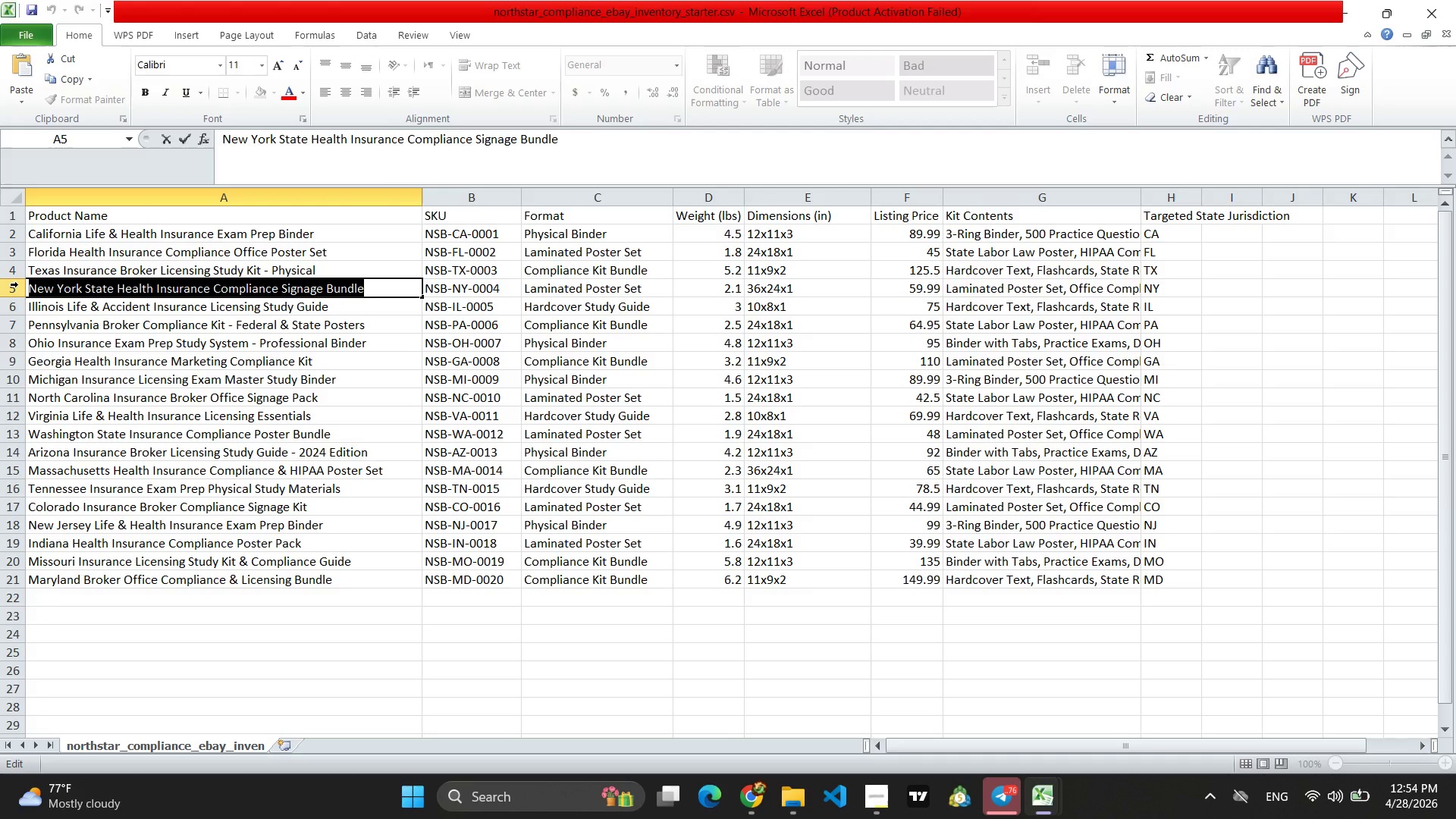 
key(Control+C)
 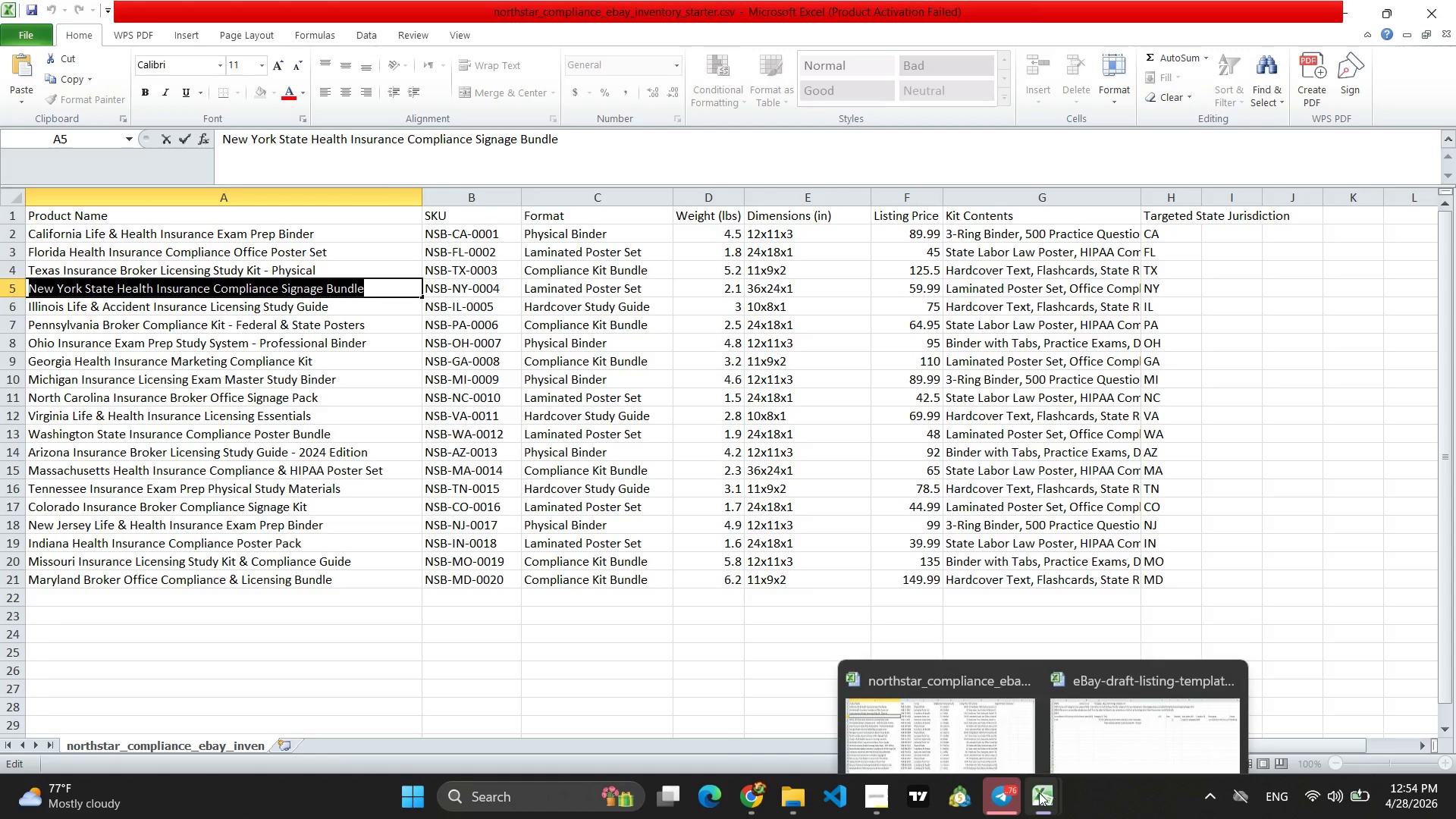 
left_click([1078, 704])
 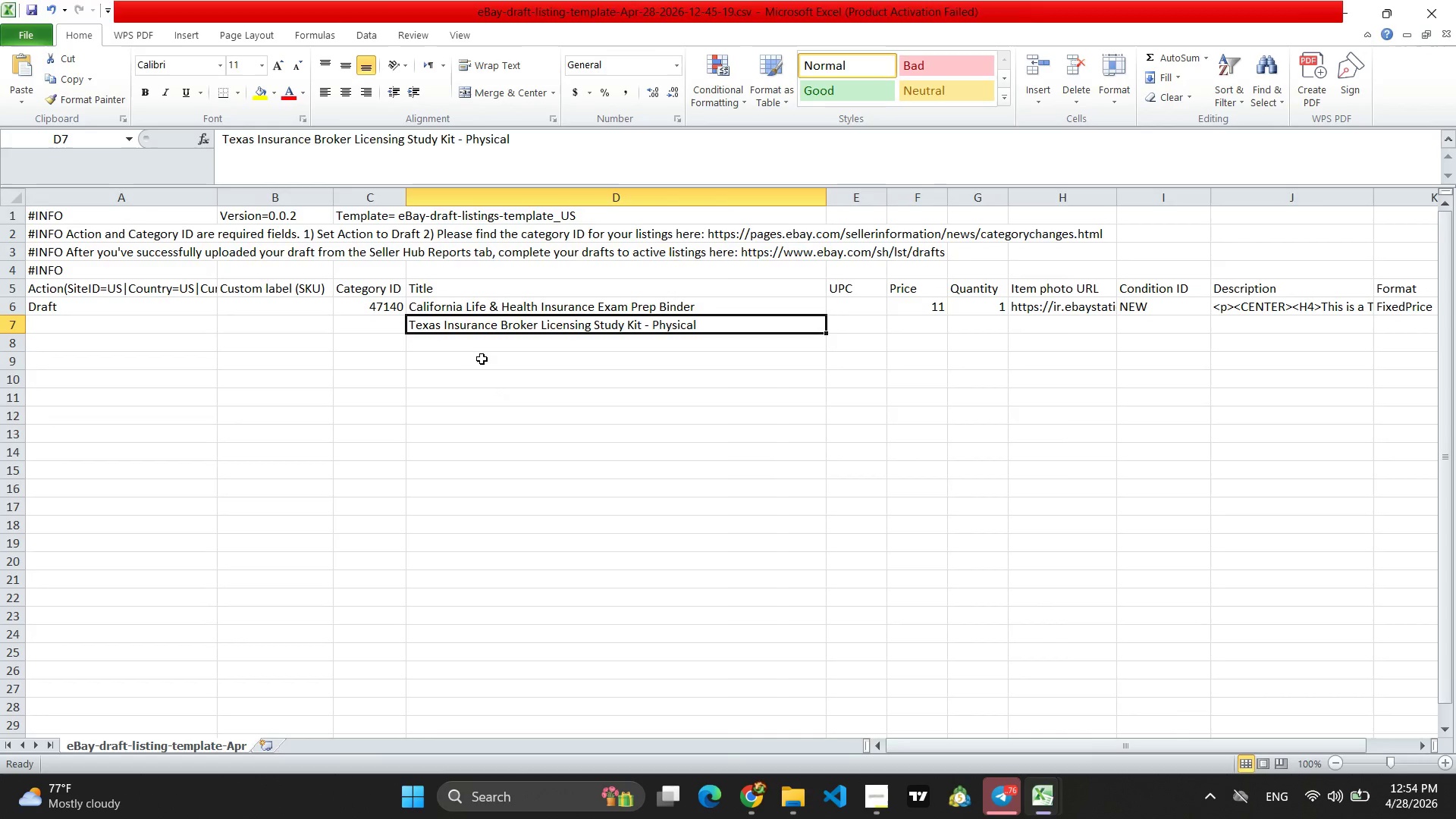 
left_click([475, 351])
 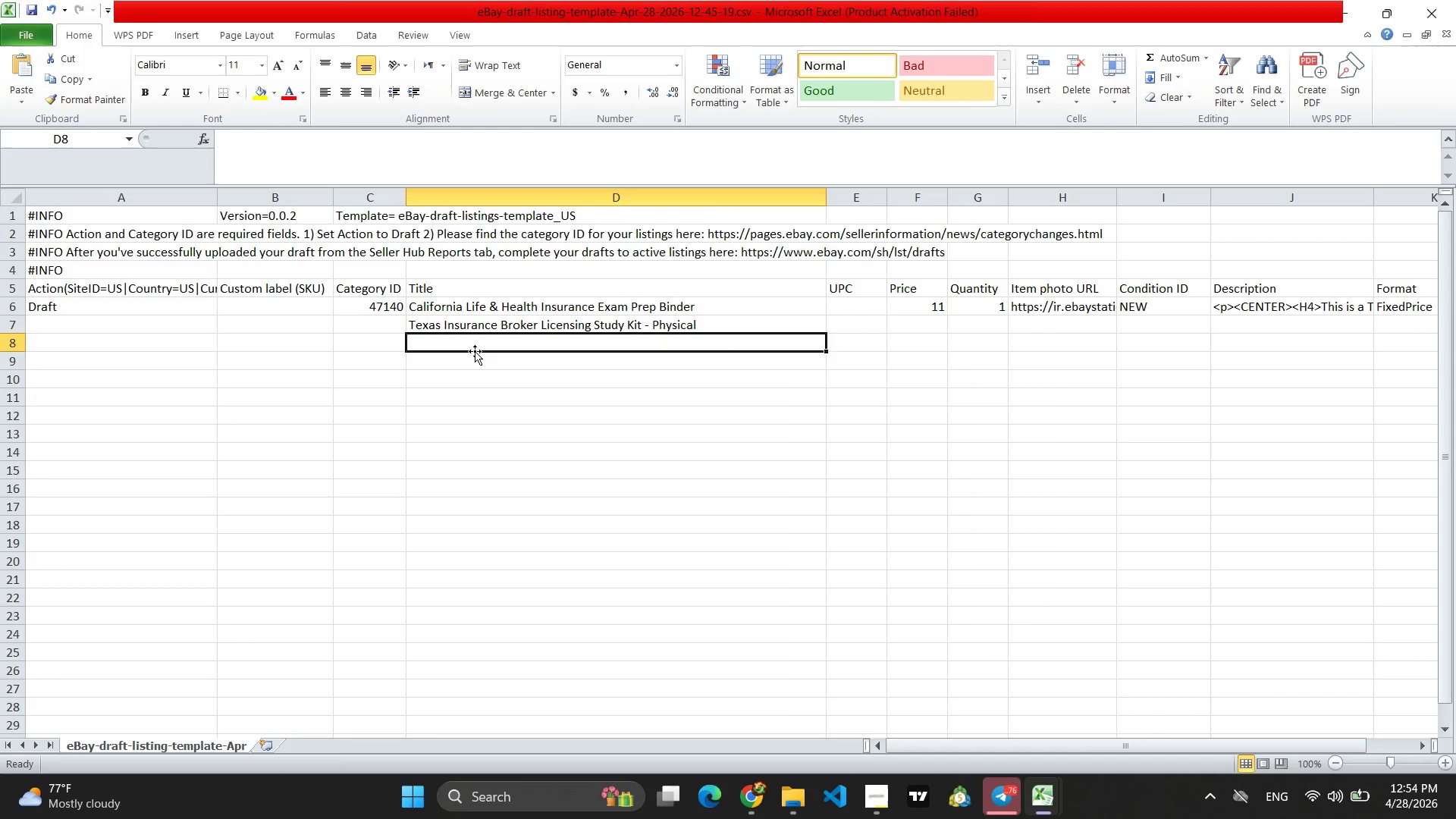 
key(Control+V)
 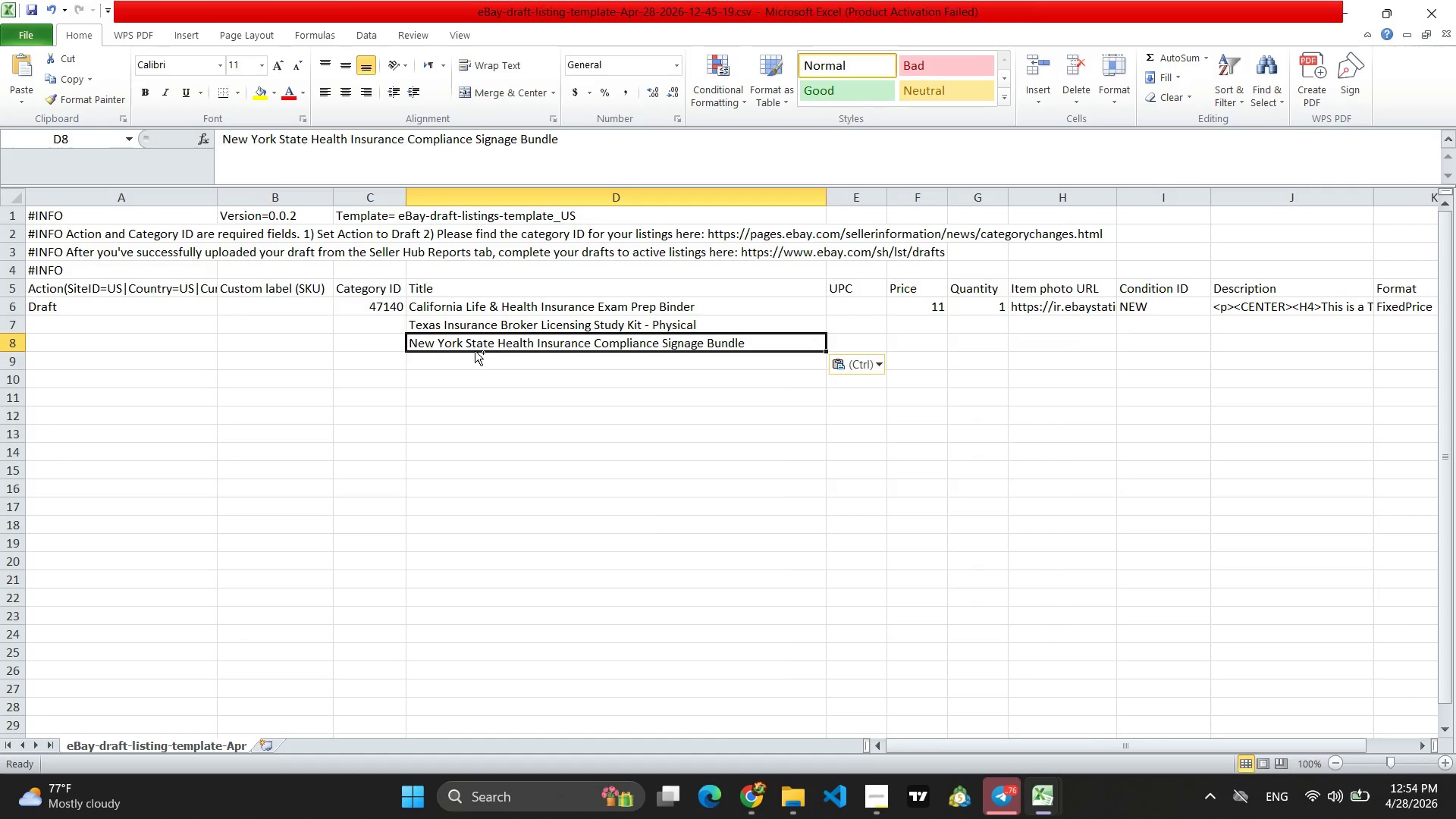 
wait(6.88)
 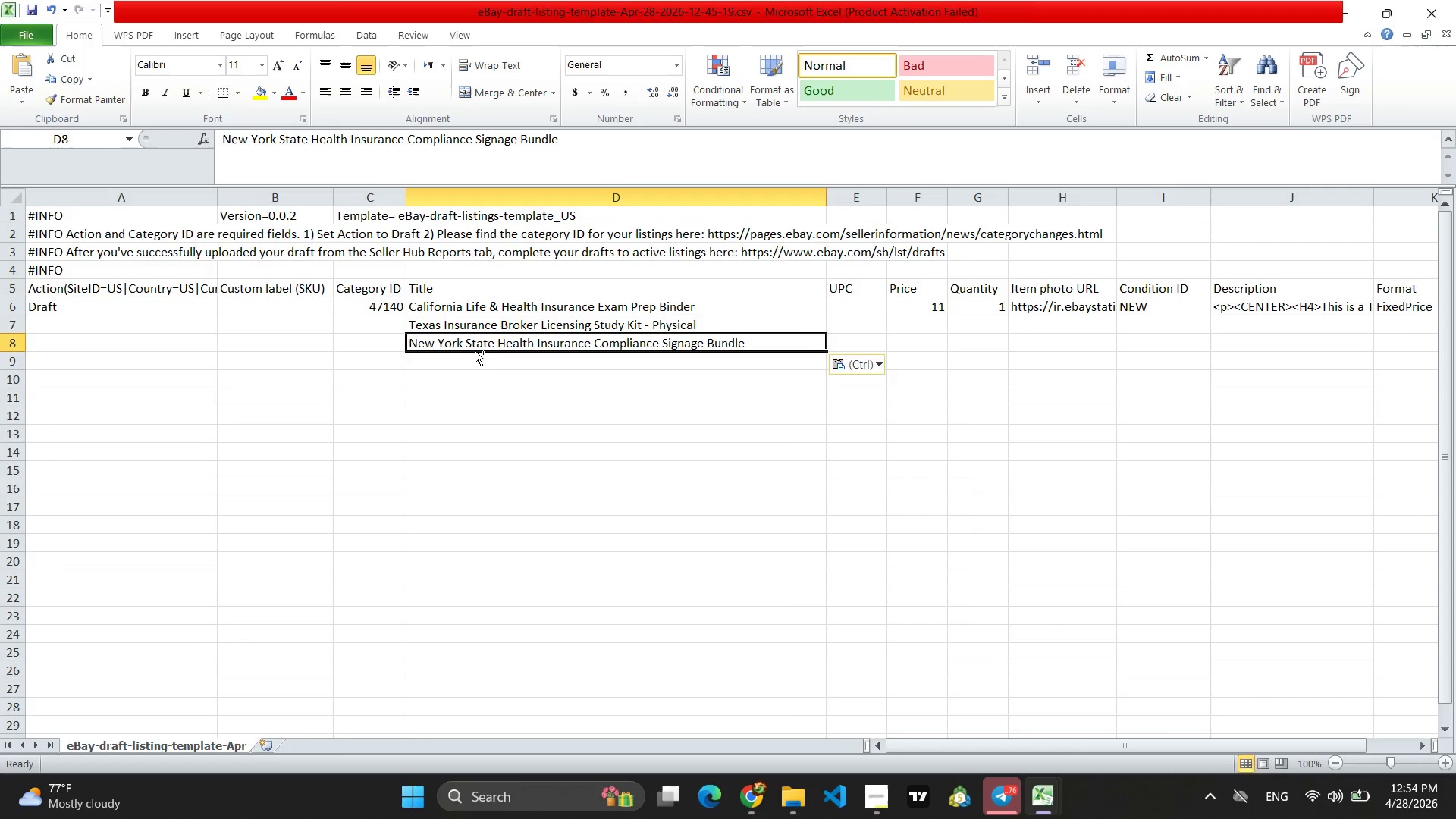 
left_click([973, 701])
 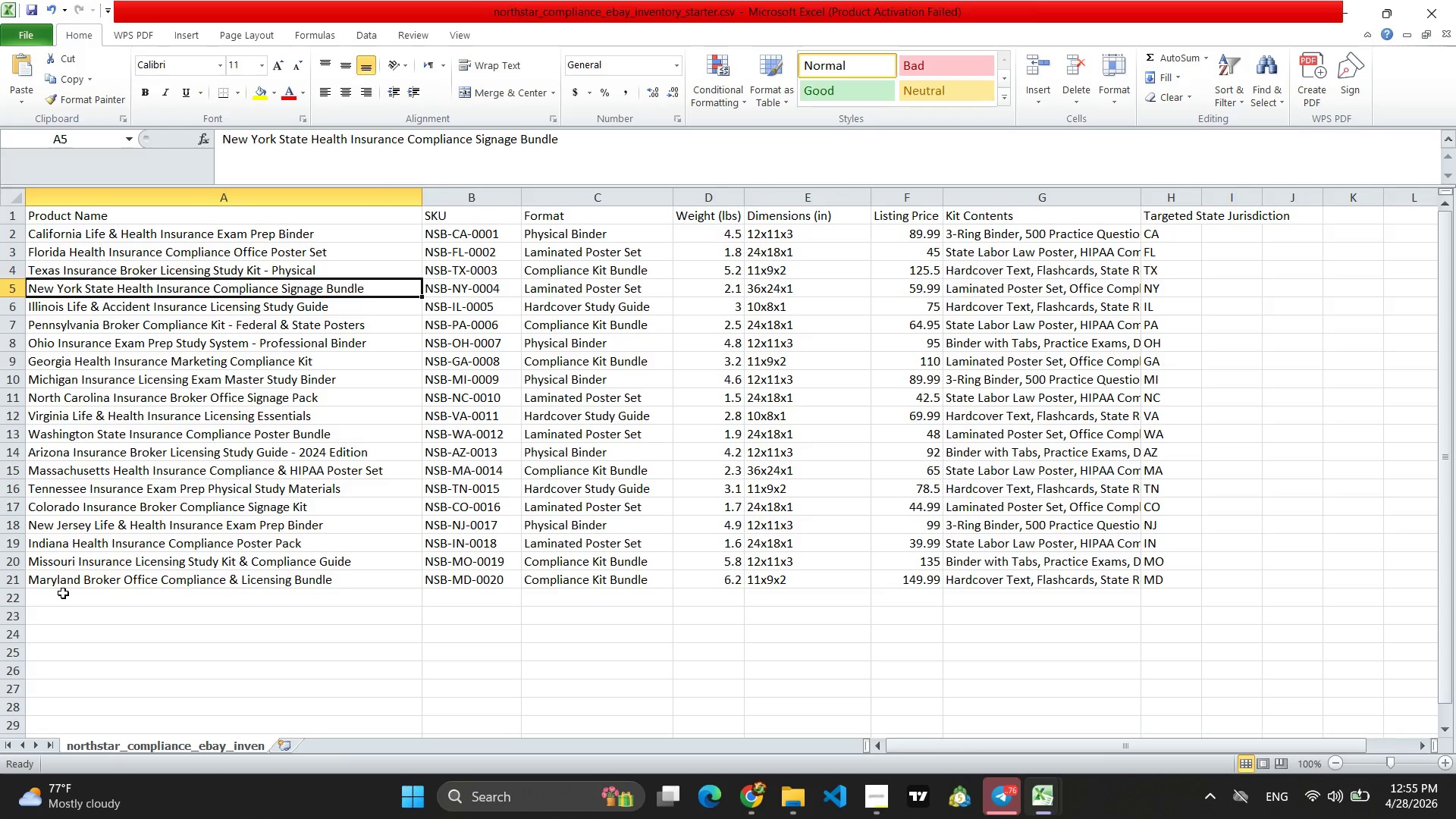 
wait(42.84)
 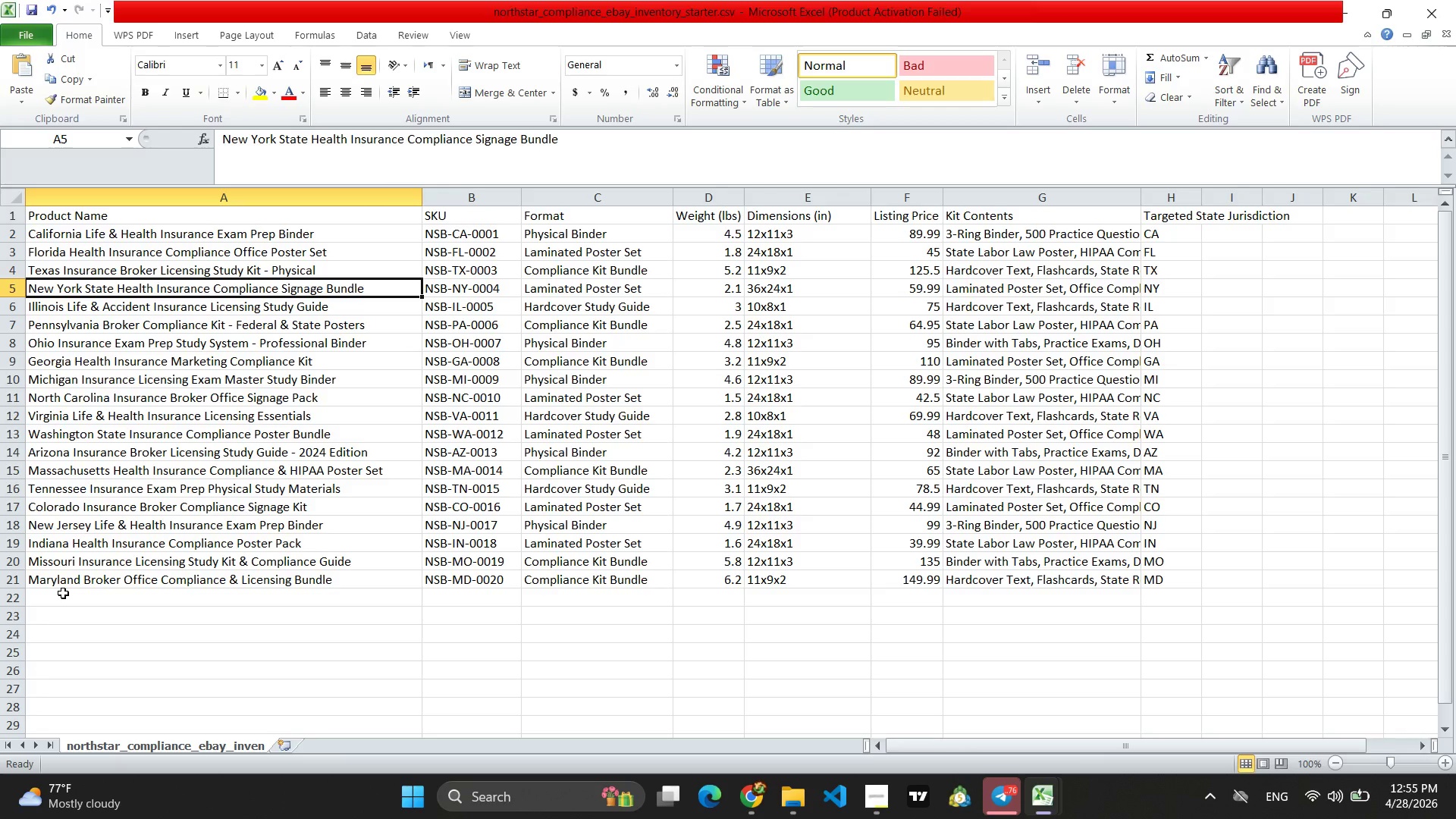 
left_click([763, 806])
 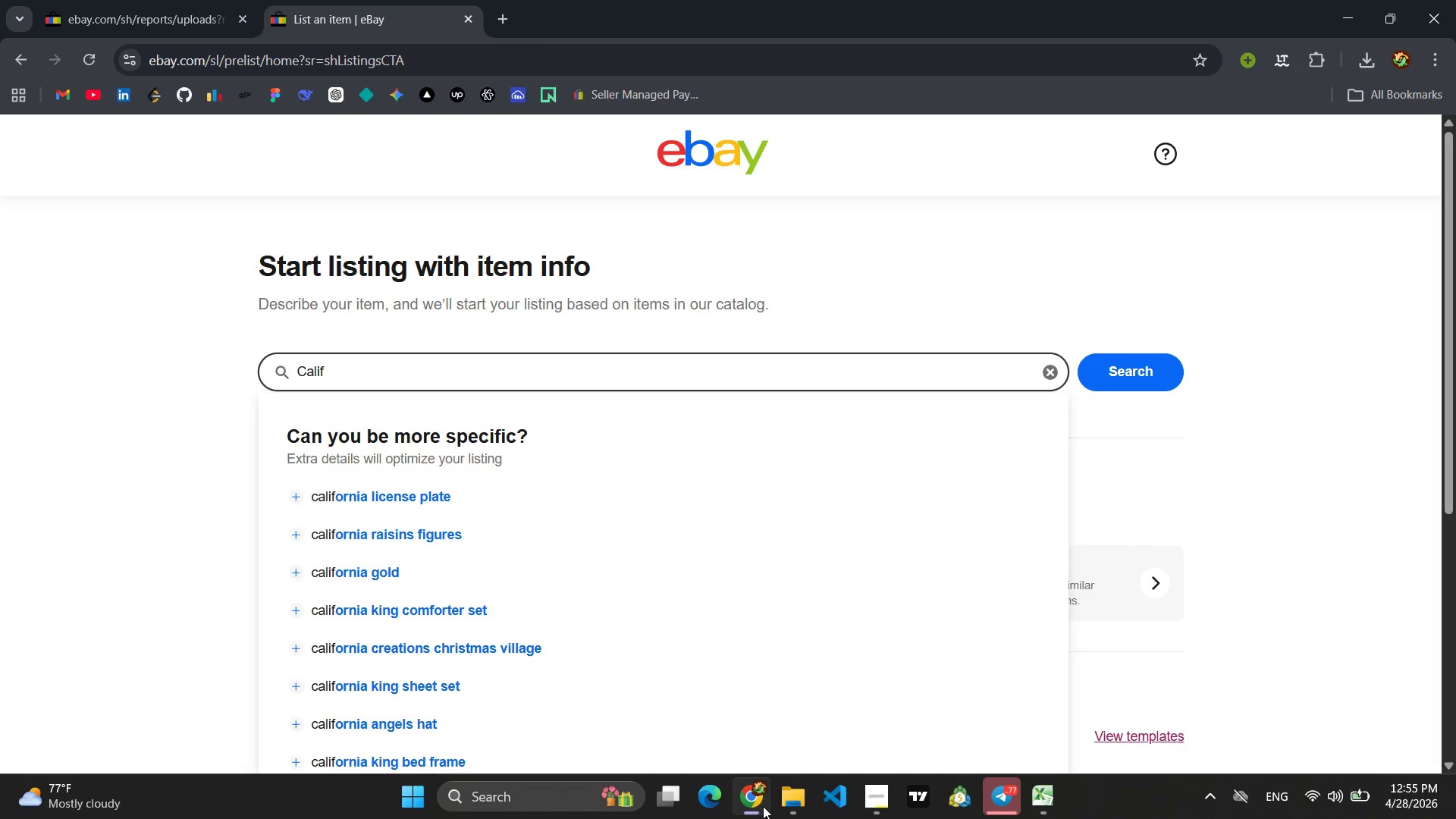 
wait(11.09)
 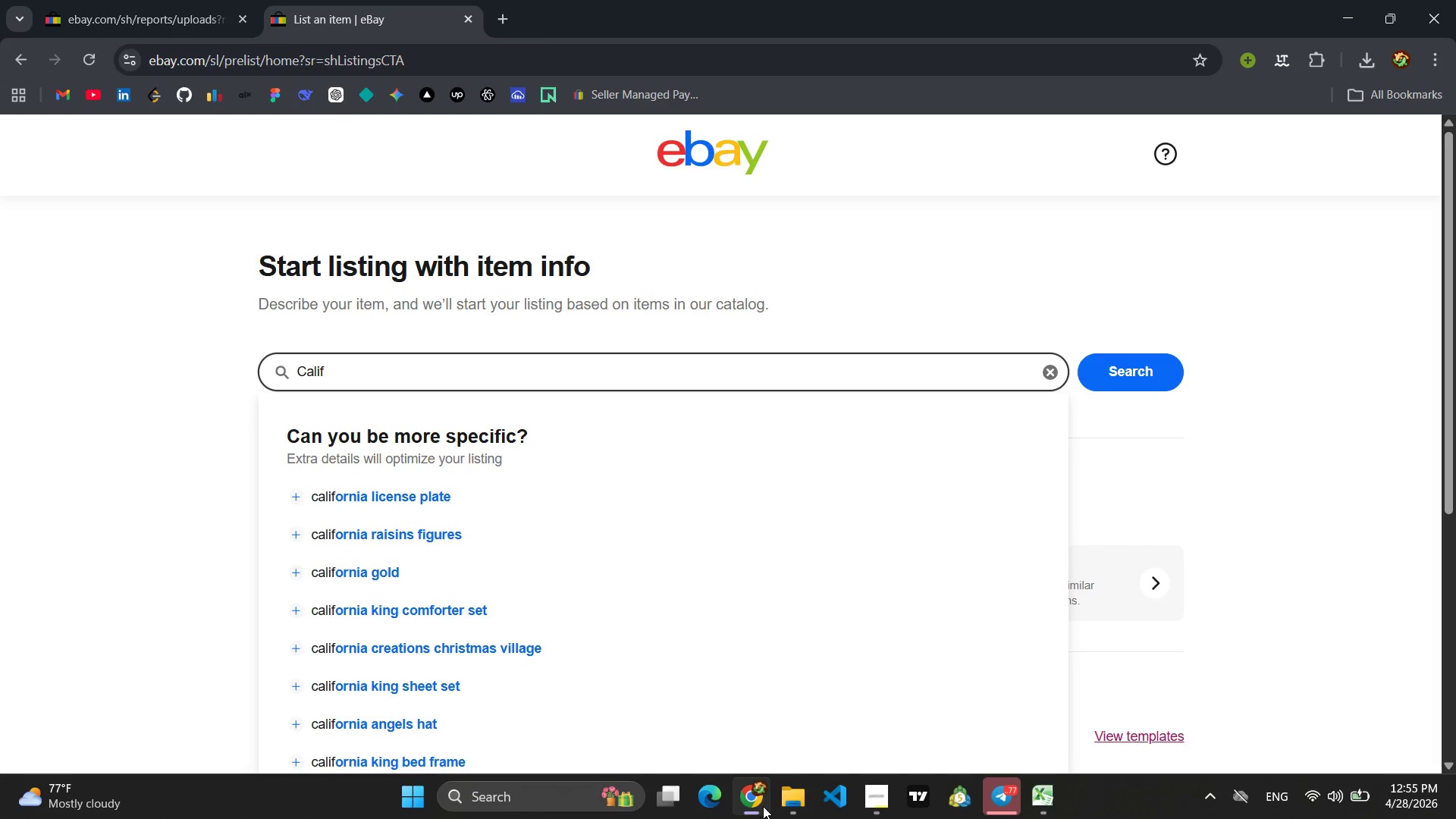 
left_click([977, 680])
 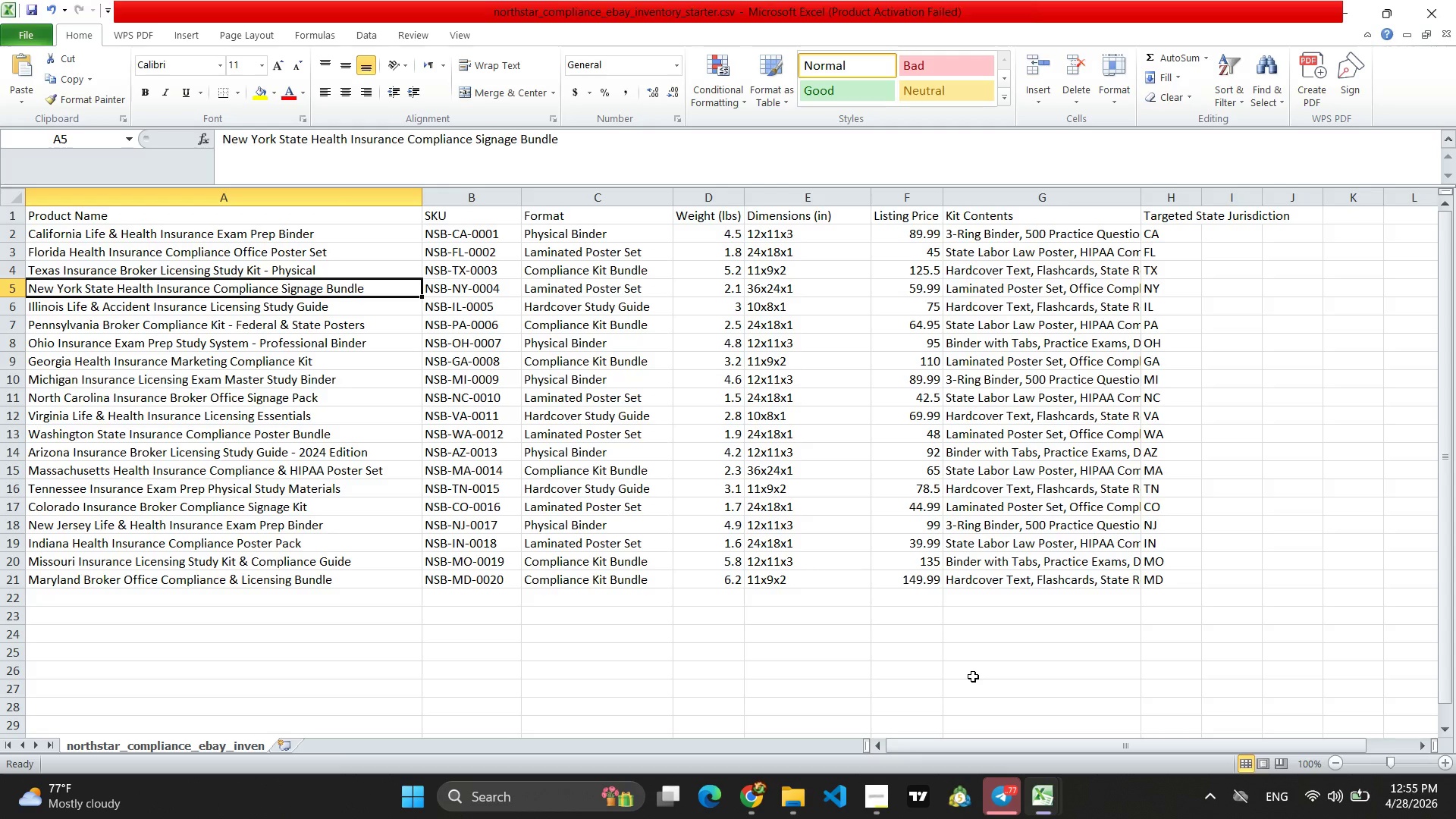 
wait(26.28)
 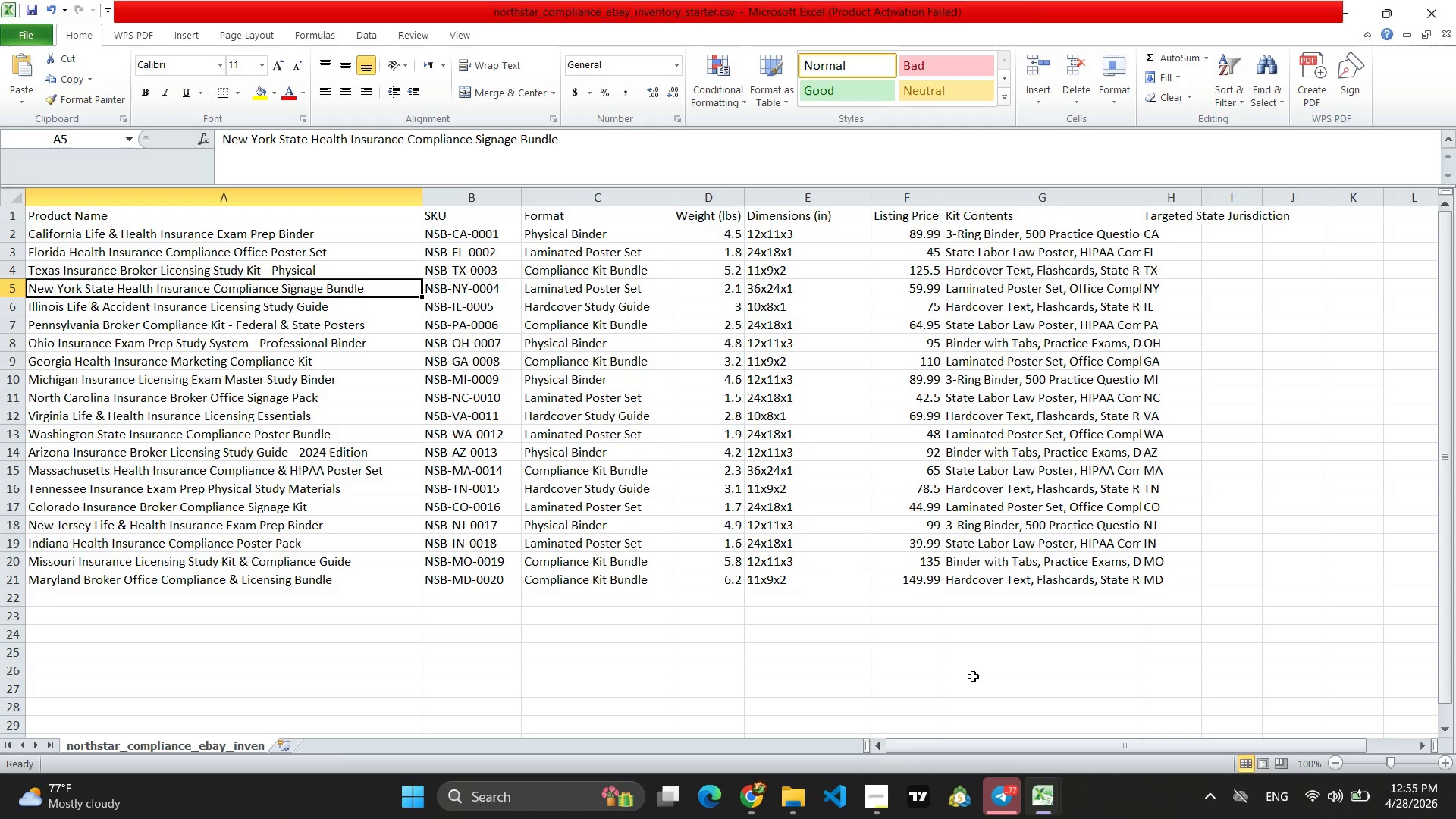 
left_click([166, 275])
 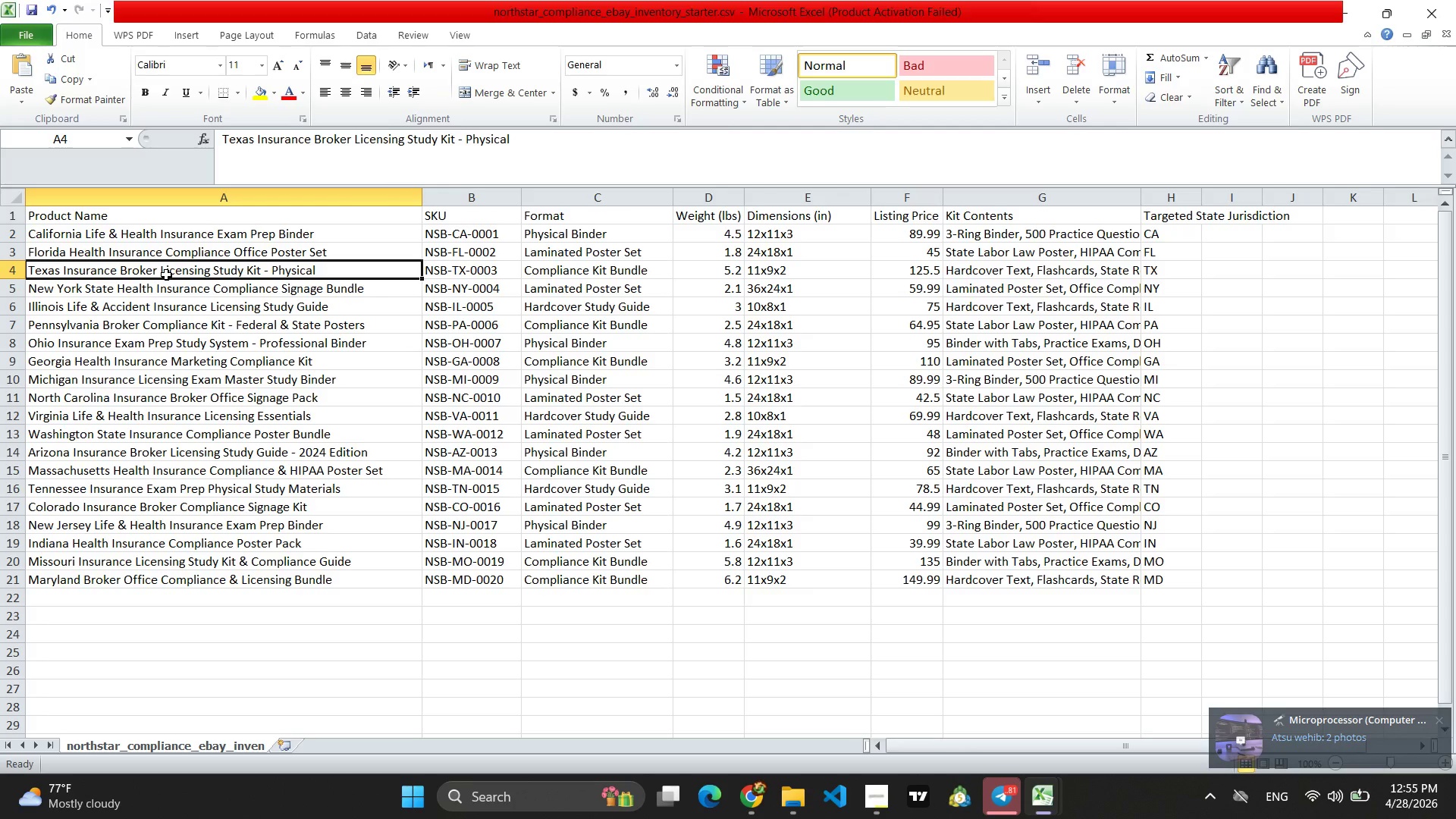 
wait(5.34)
 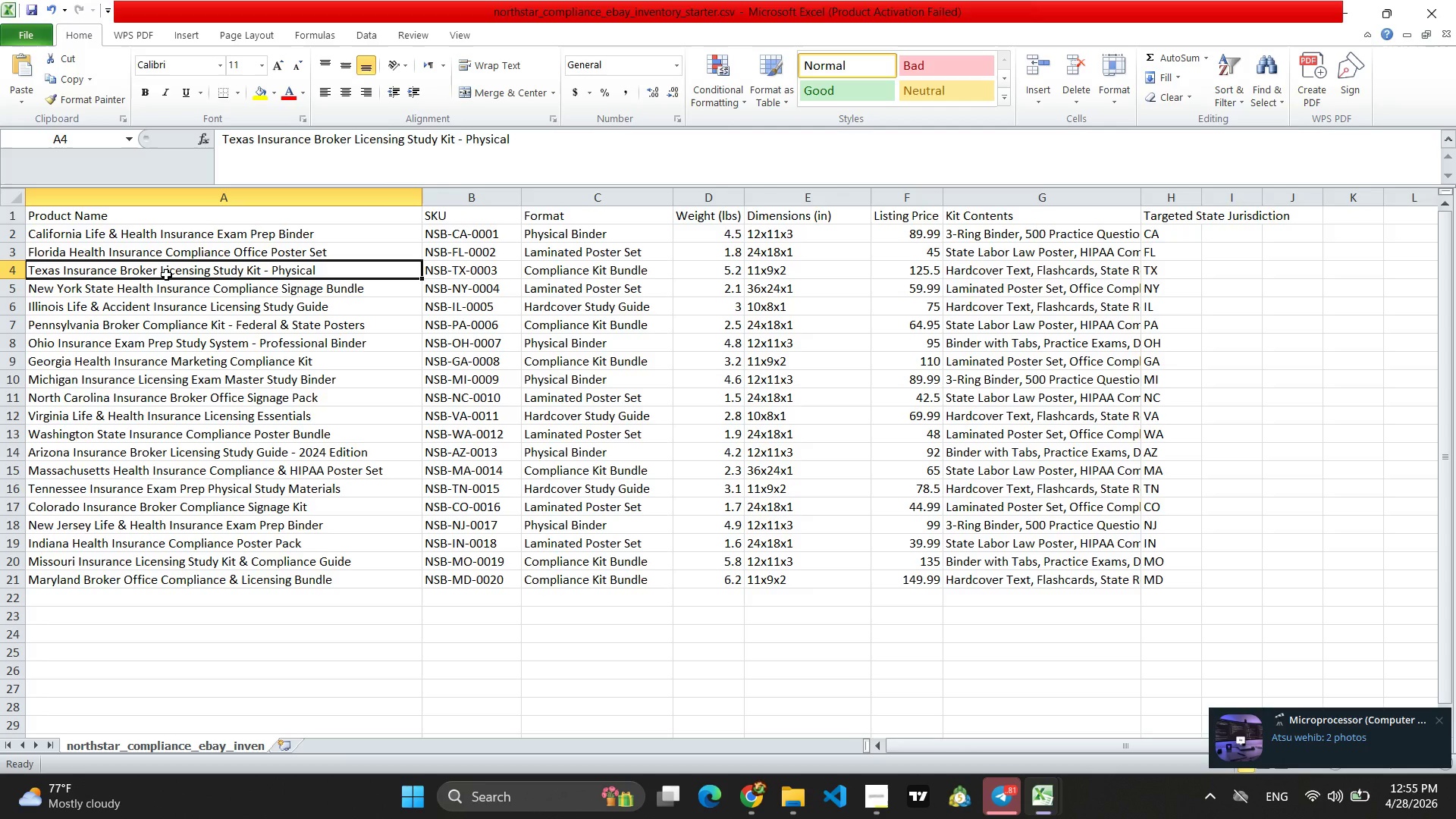 
double_click([173, 275])
 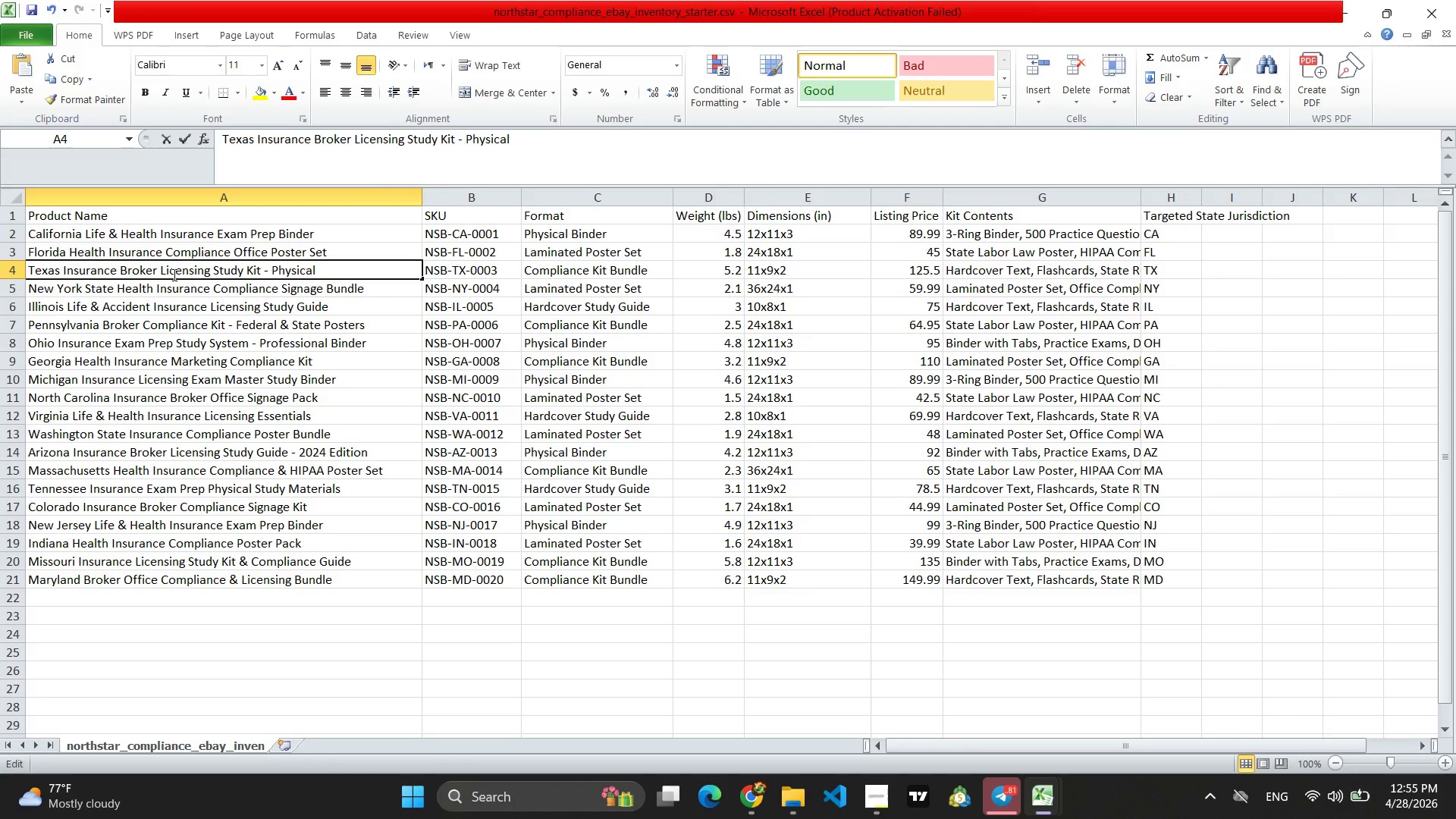 
triple_click([173, 275])
 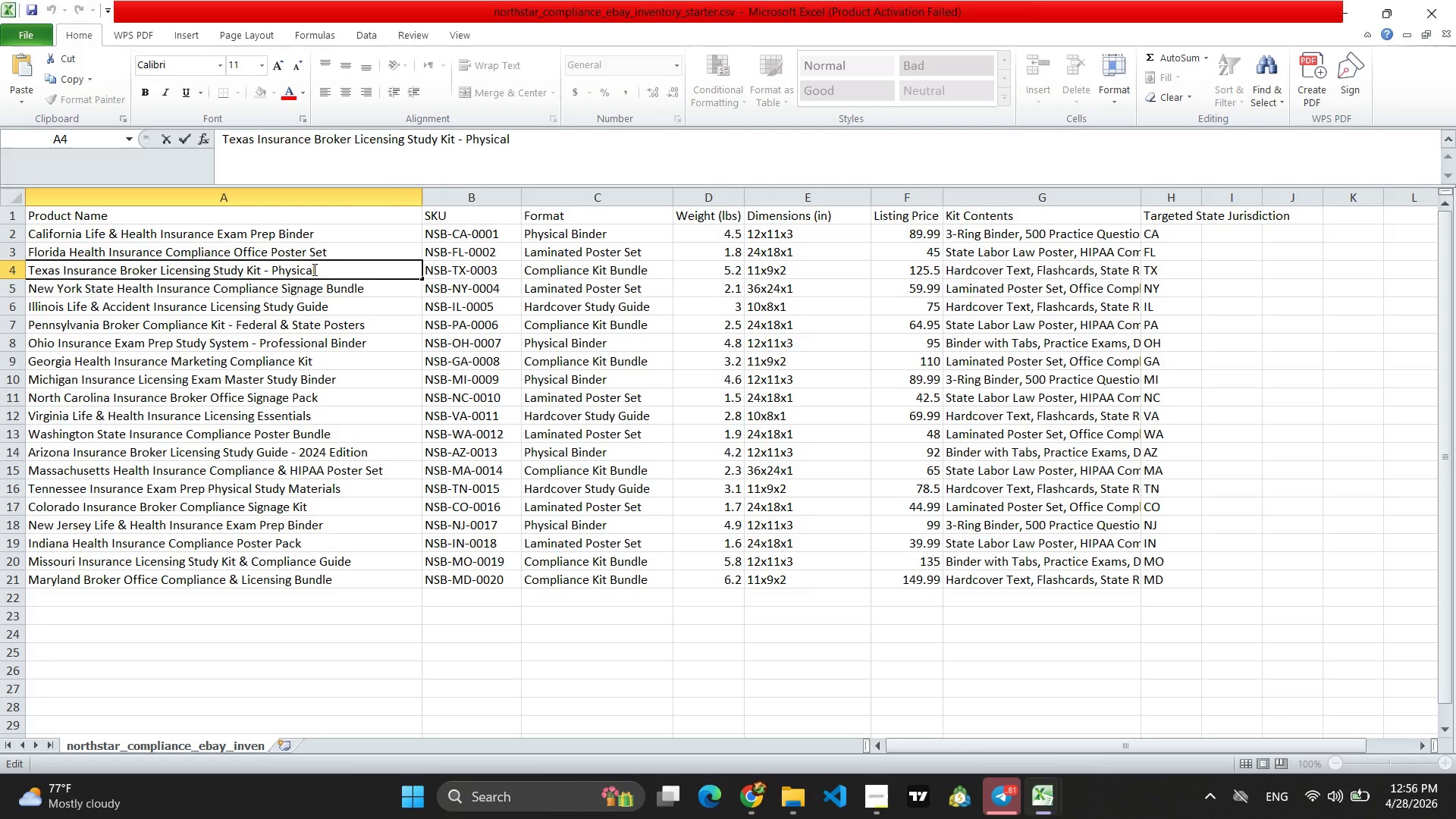 
left_click_drag(start_coordinate=[318, 269], to_coordinate=[28, 268])
 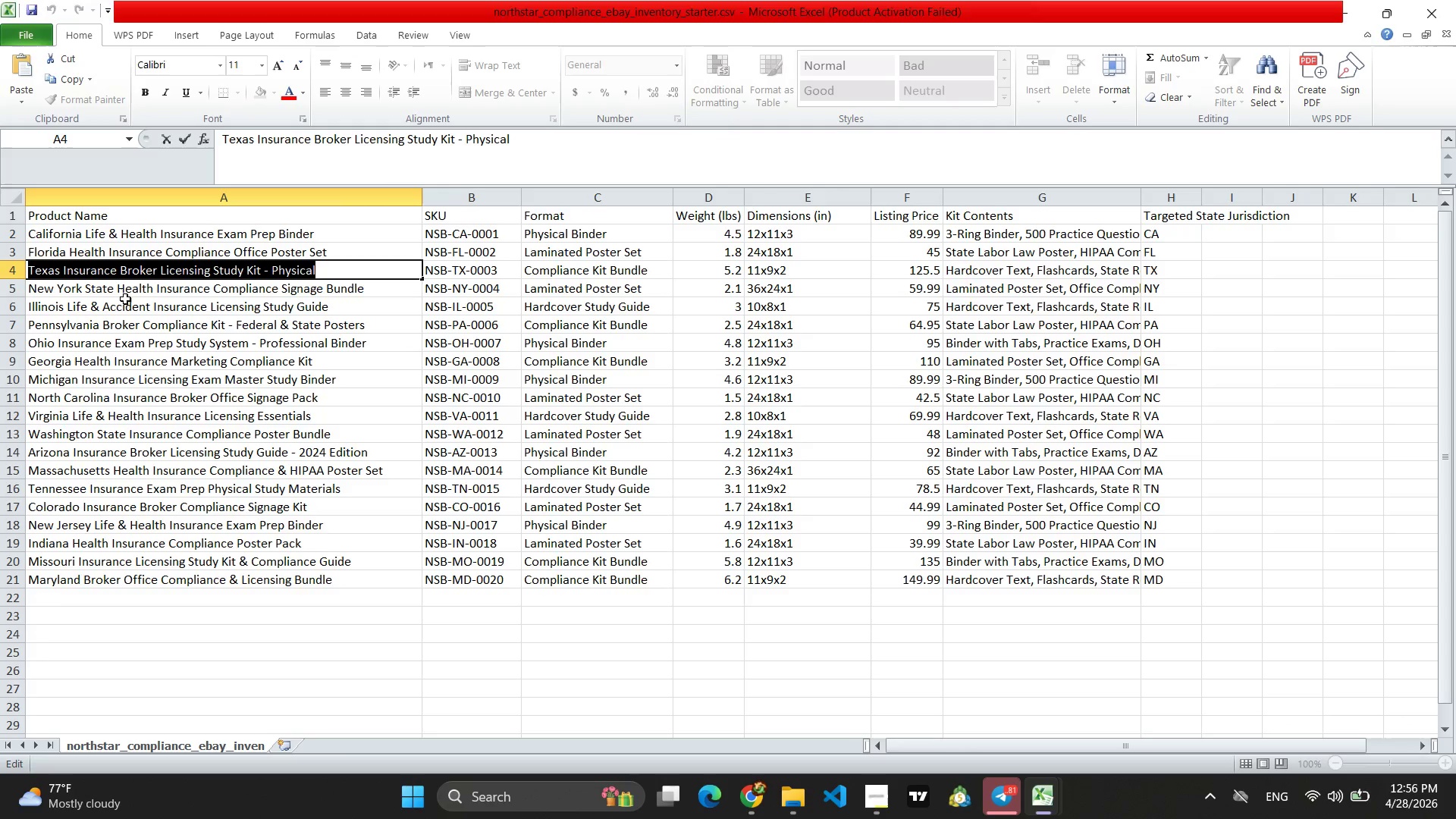 
key(Control+C)
 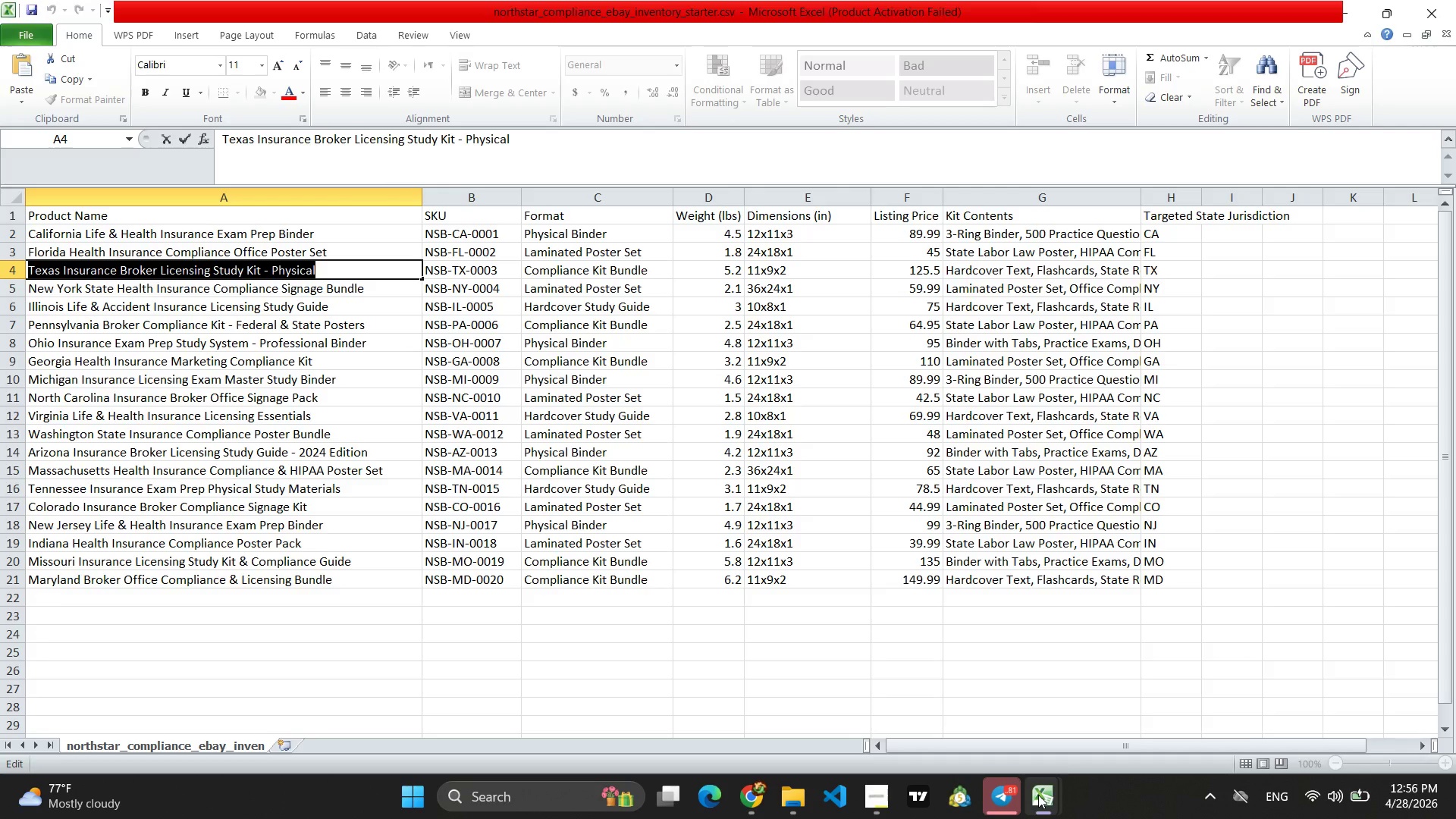 
left_click([1118, 719])
 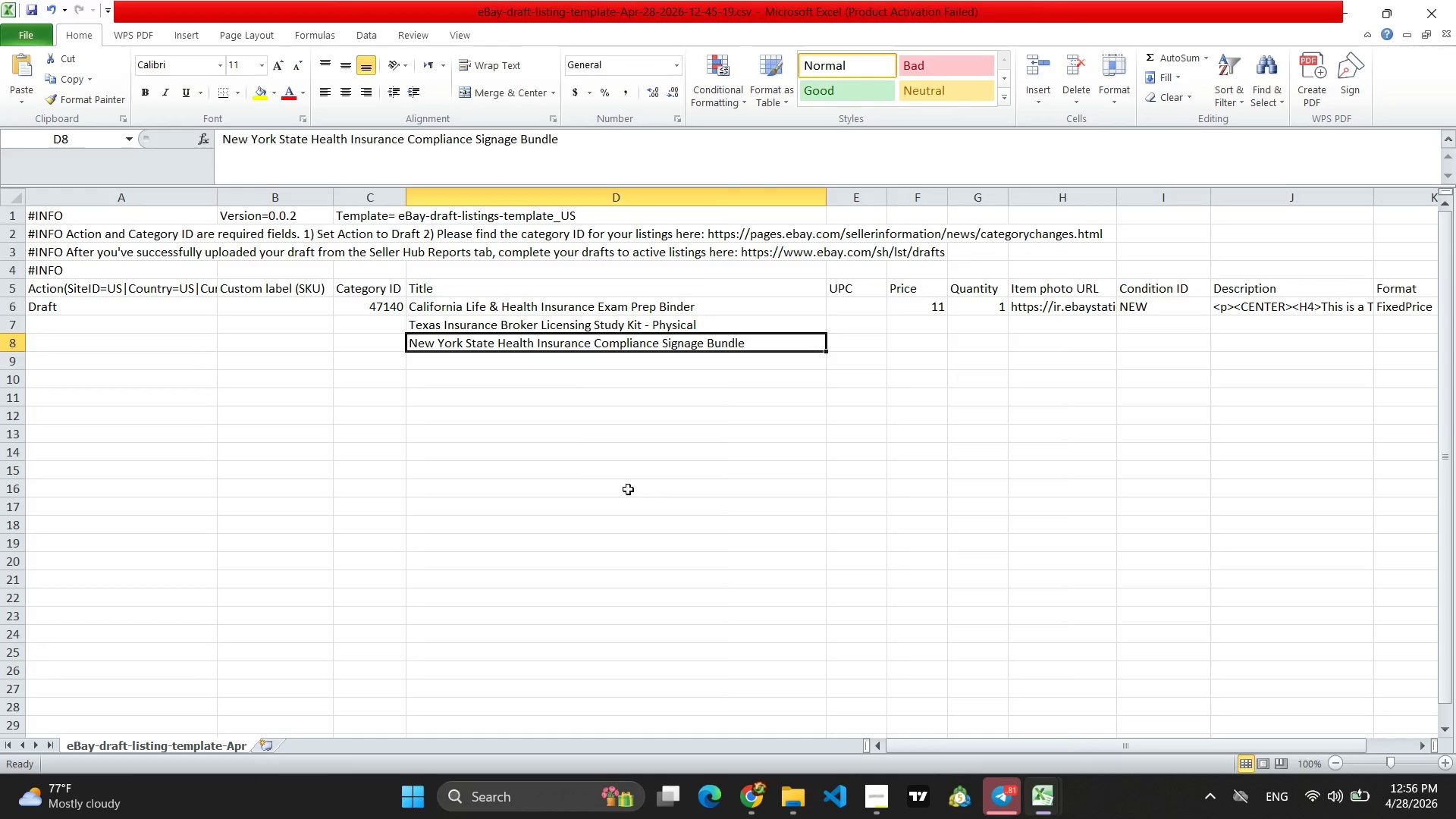 
wait(10.05)
 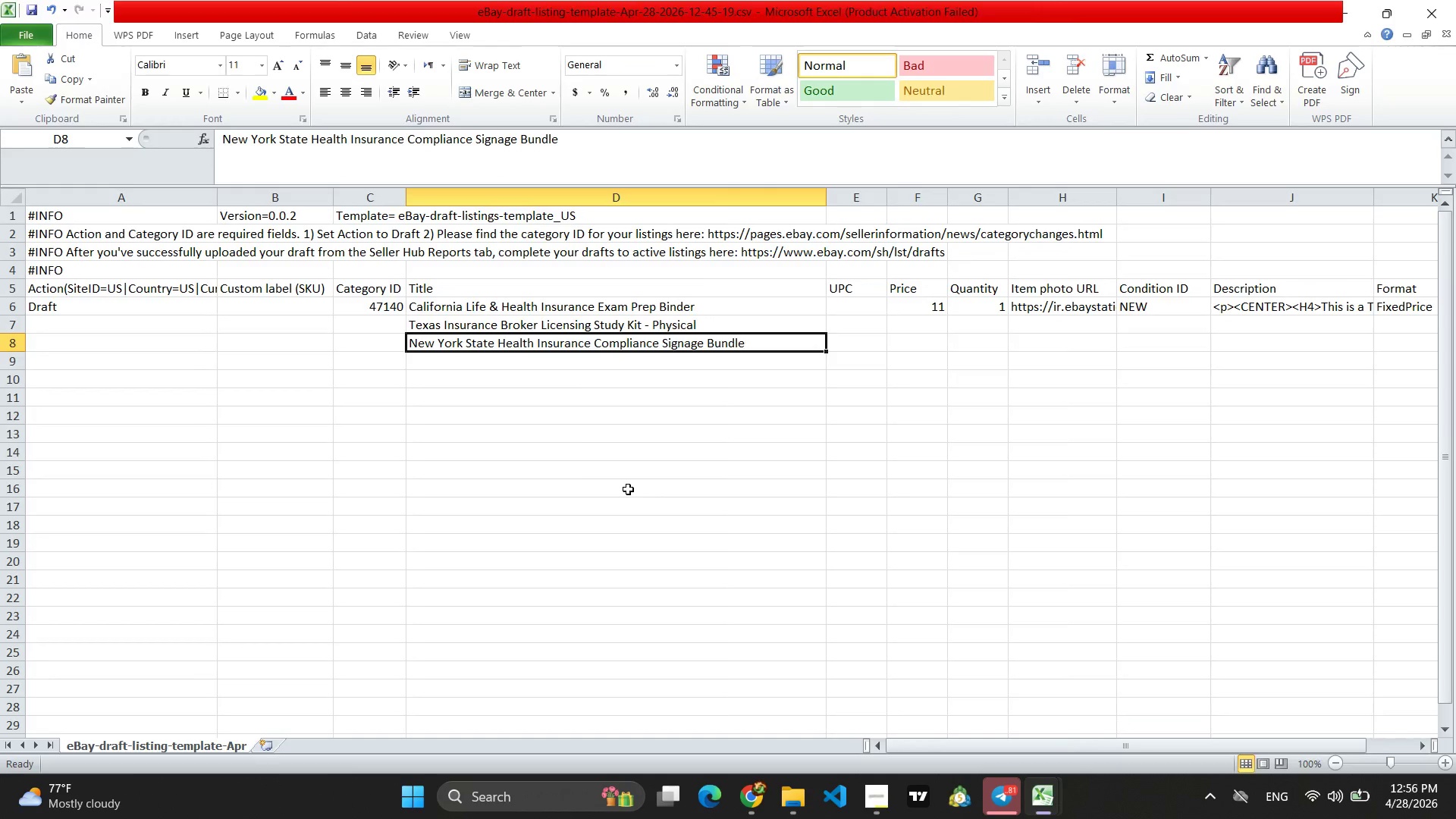 
left_click([748, 806])
 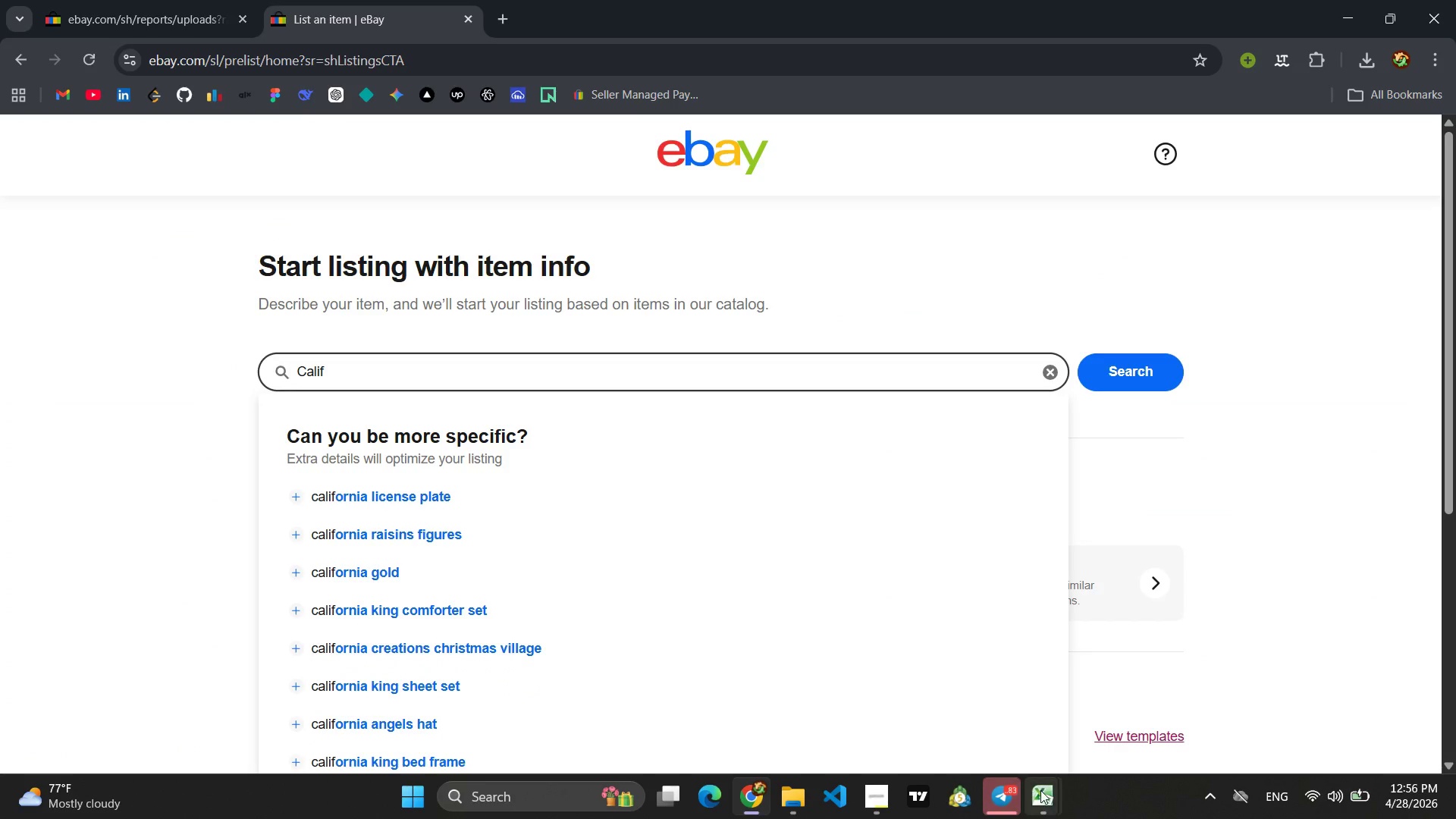 
left_click([999, 725])
 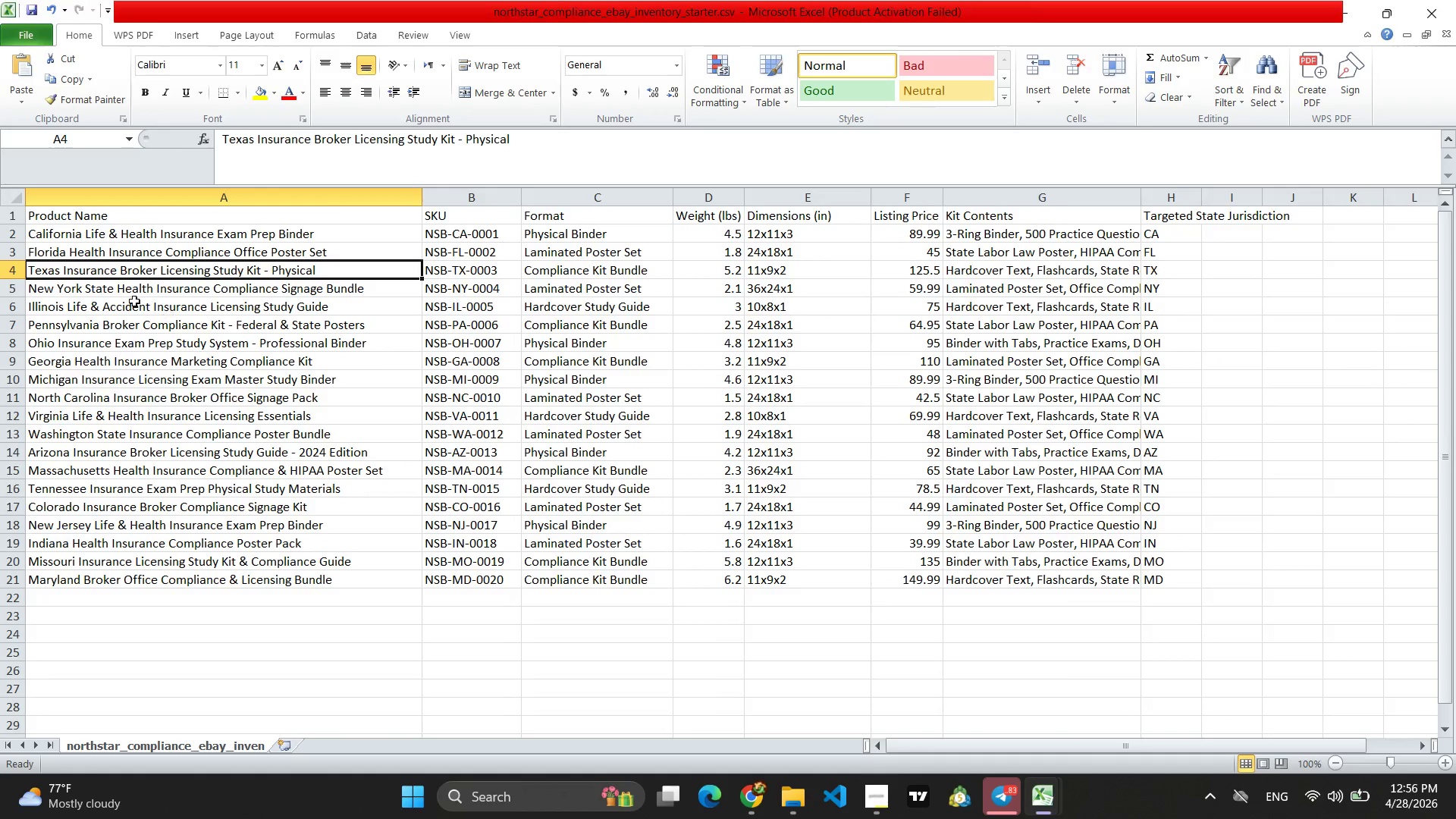 
left_click([116, 293])
 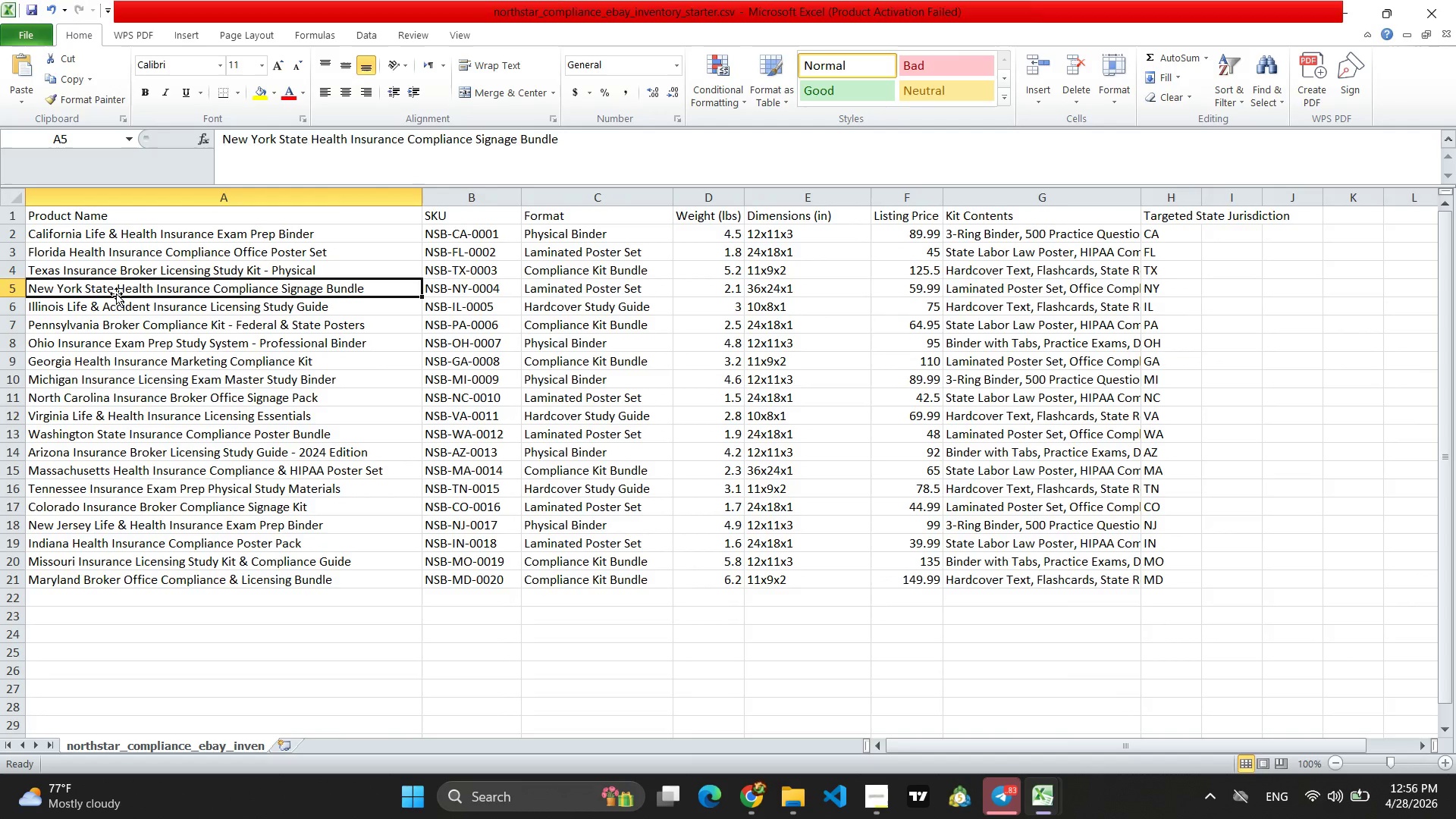 
wait(5.2)
 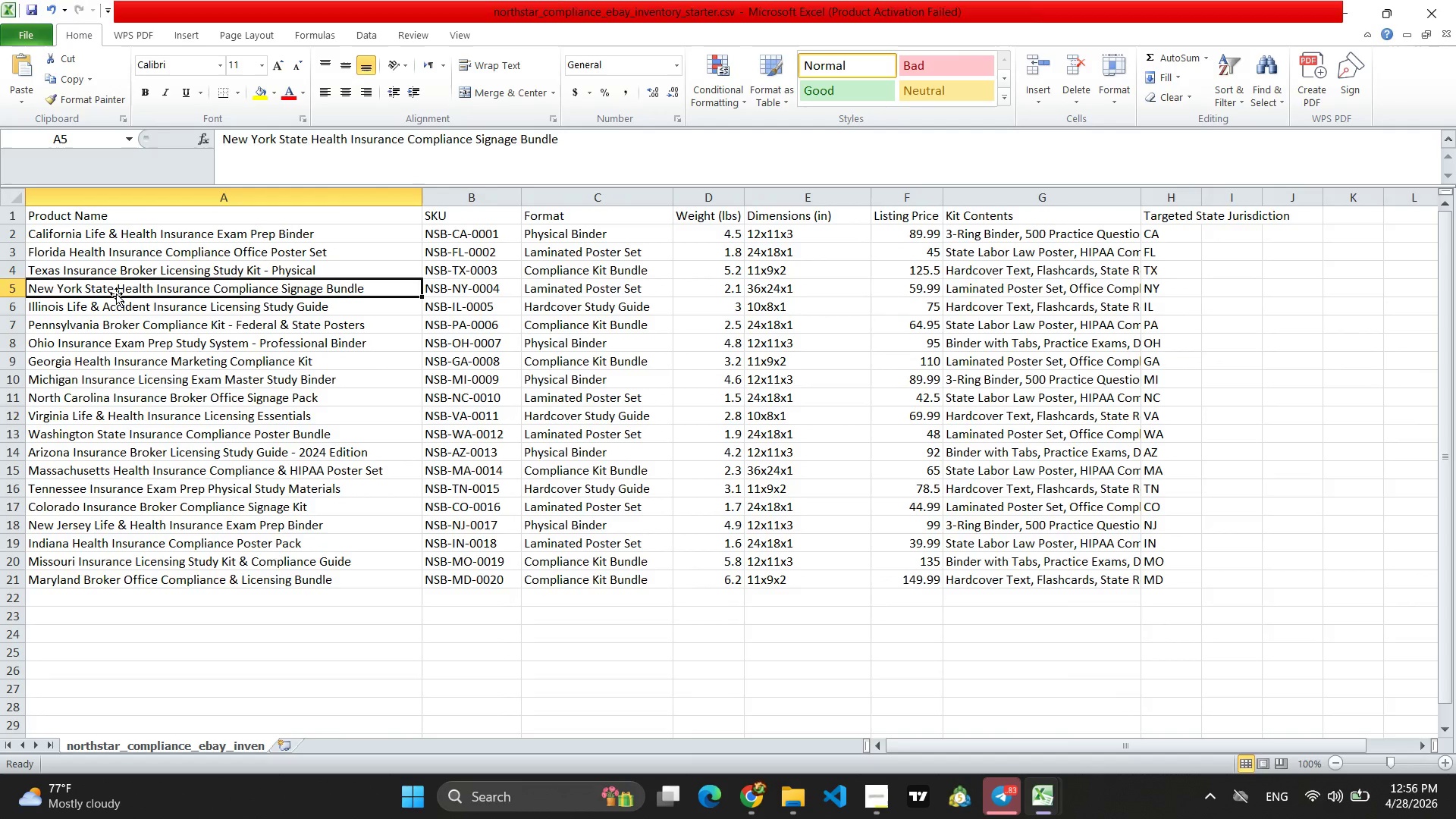 
double_click([116, 293])
 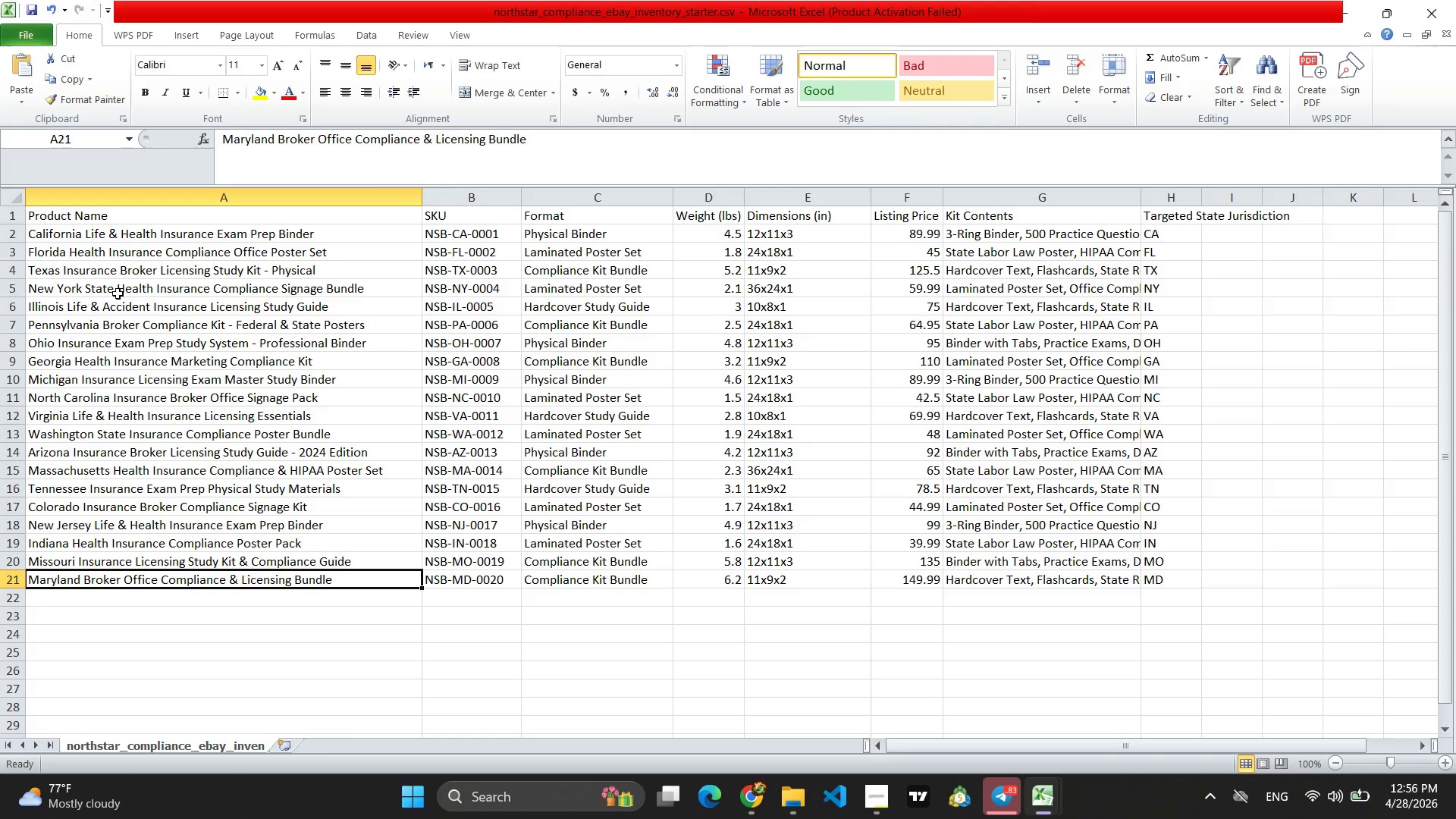 
left_click([127, 292])
 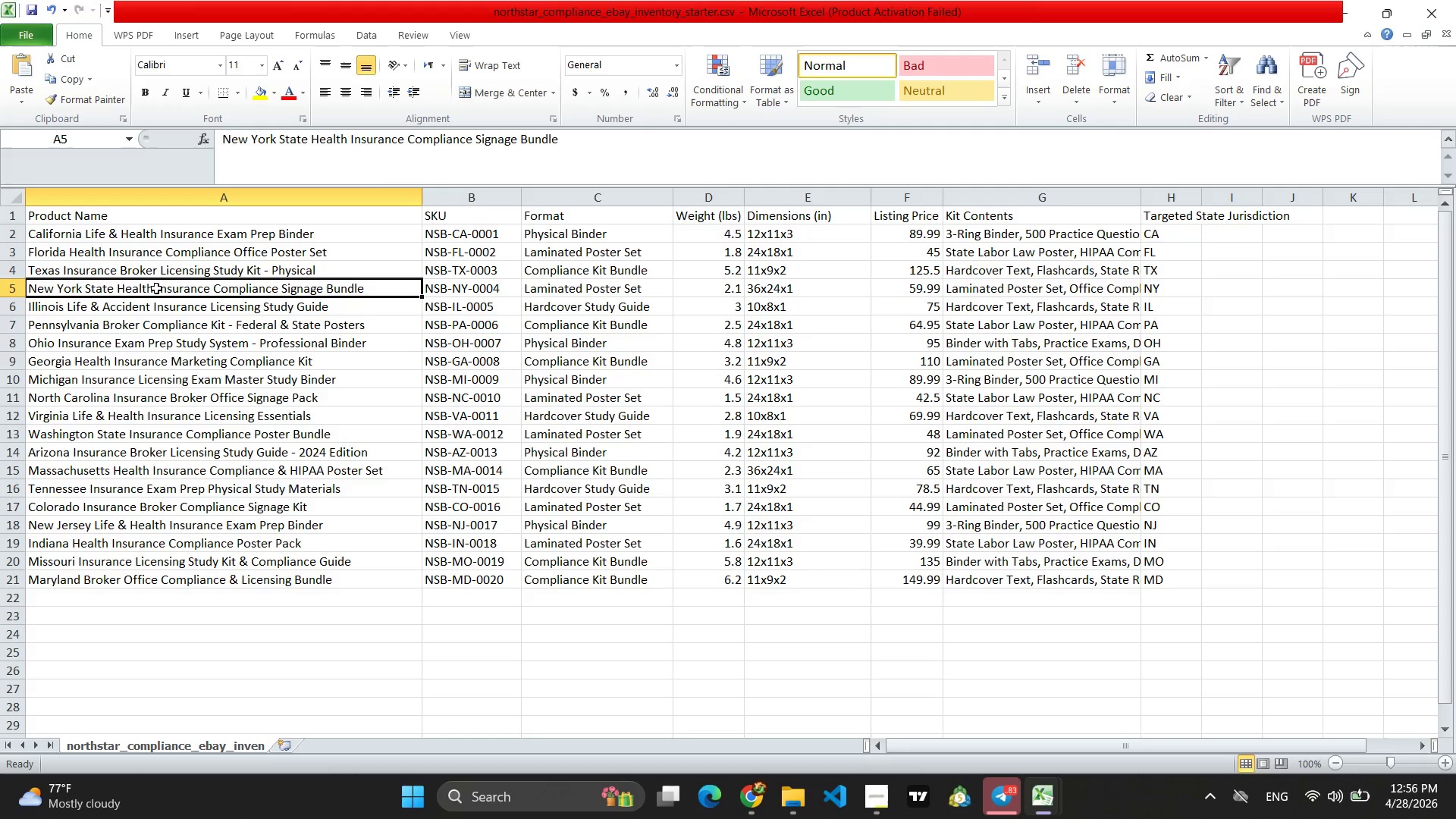 
double_click([179, 285])
 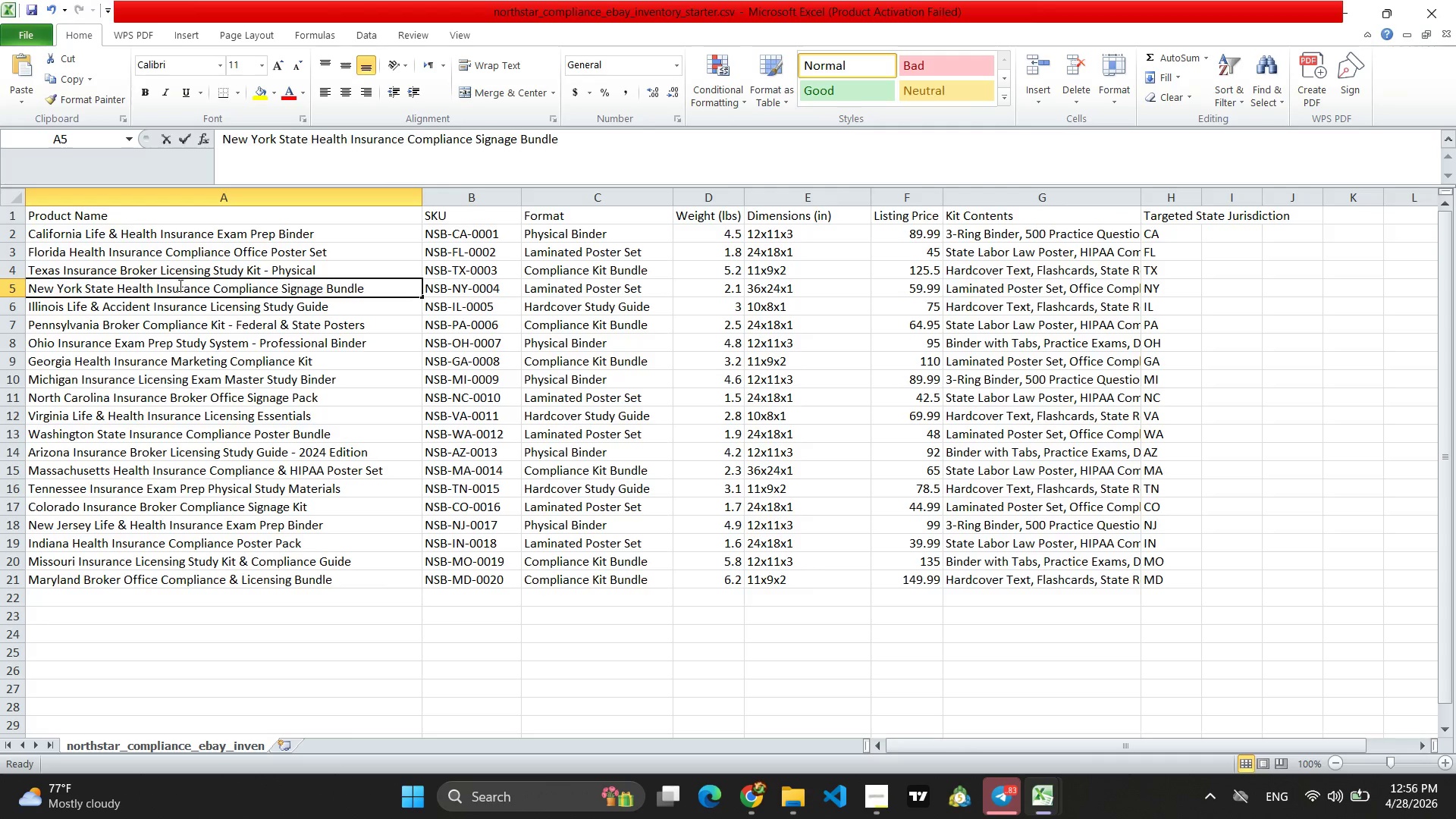 
triple_click([179, 285])
 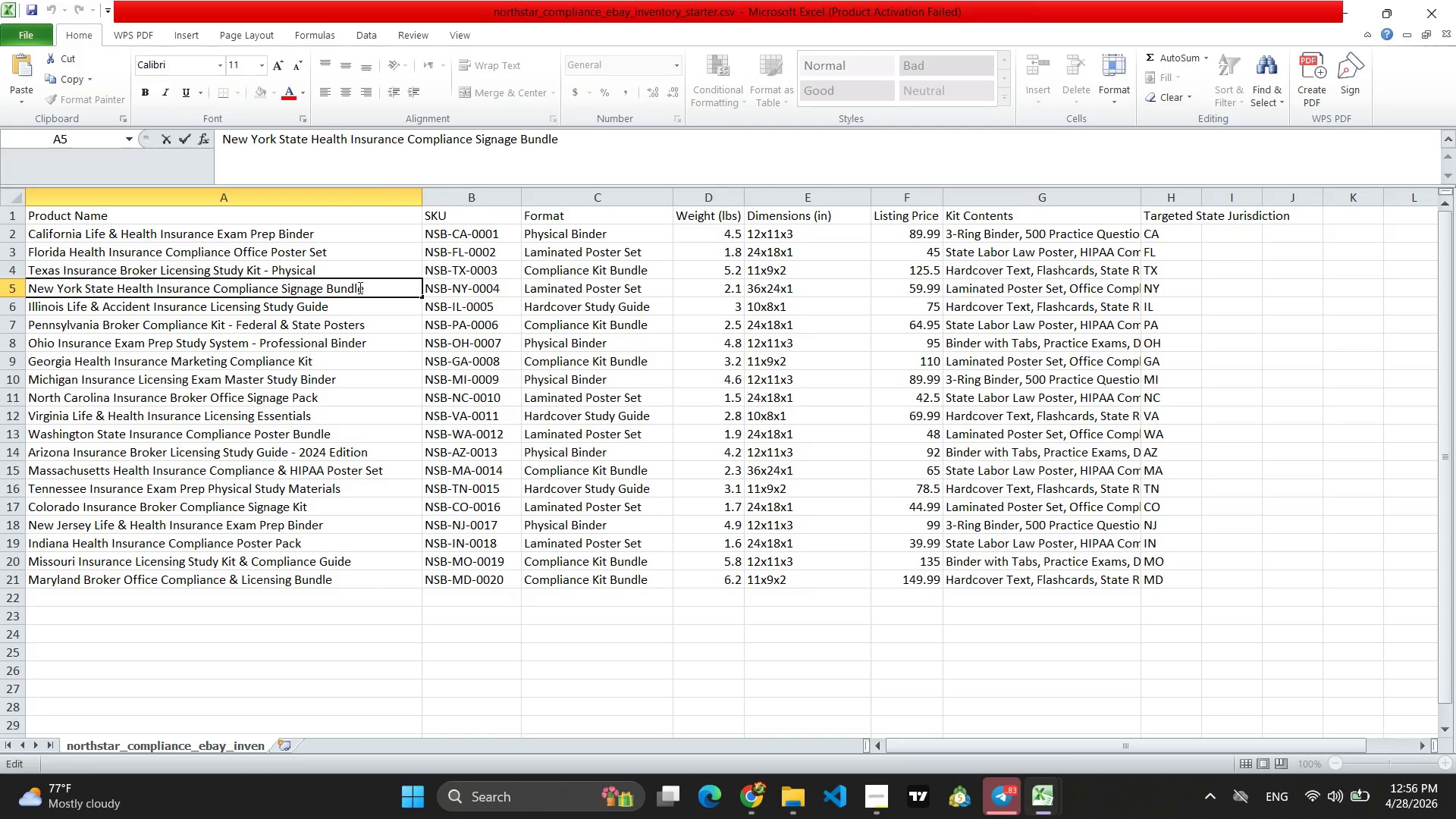 
left_click_drag(start_coordinate=[365, 287], to_coordinate=[3, 290])
 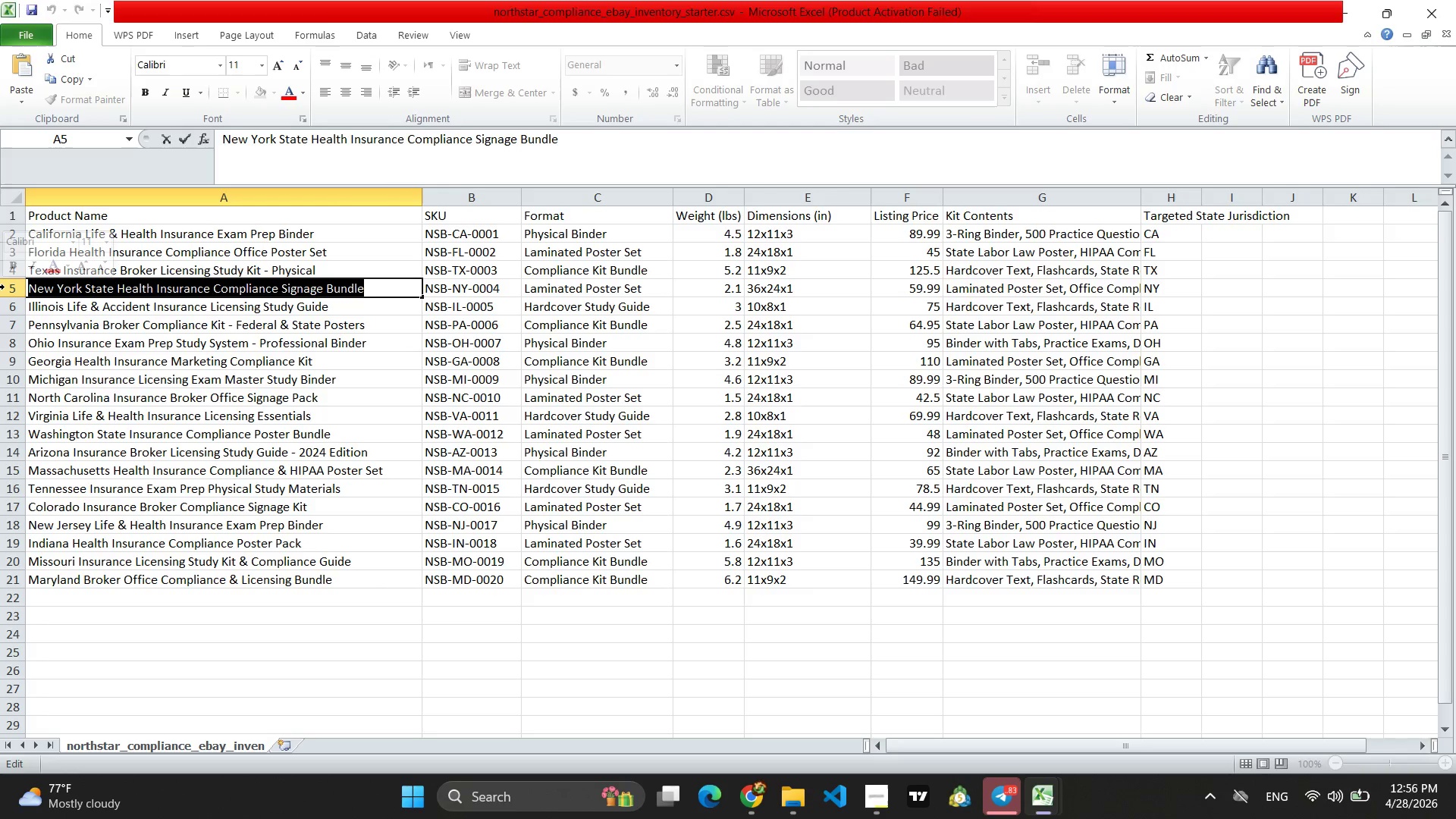 
key(Control+C)
 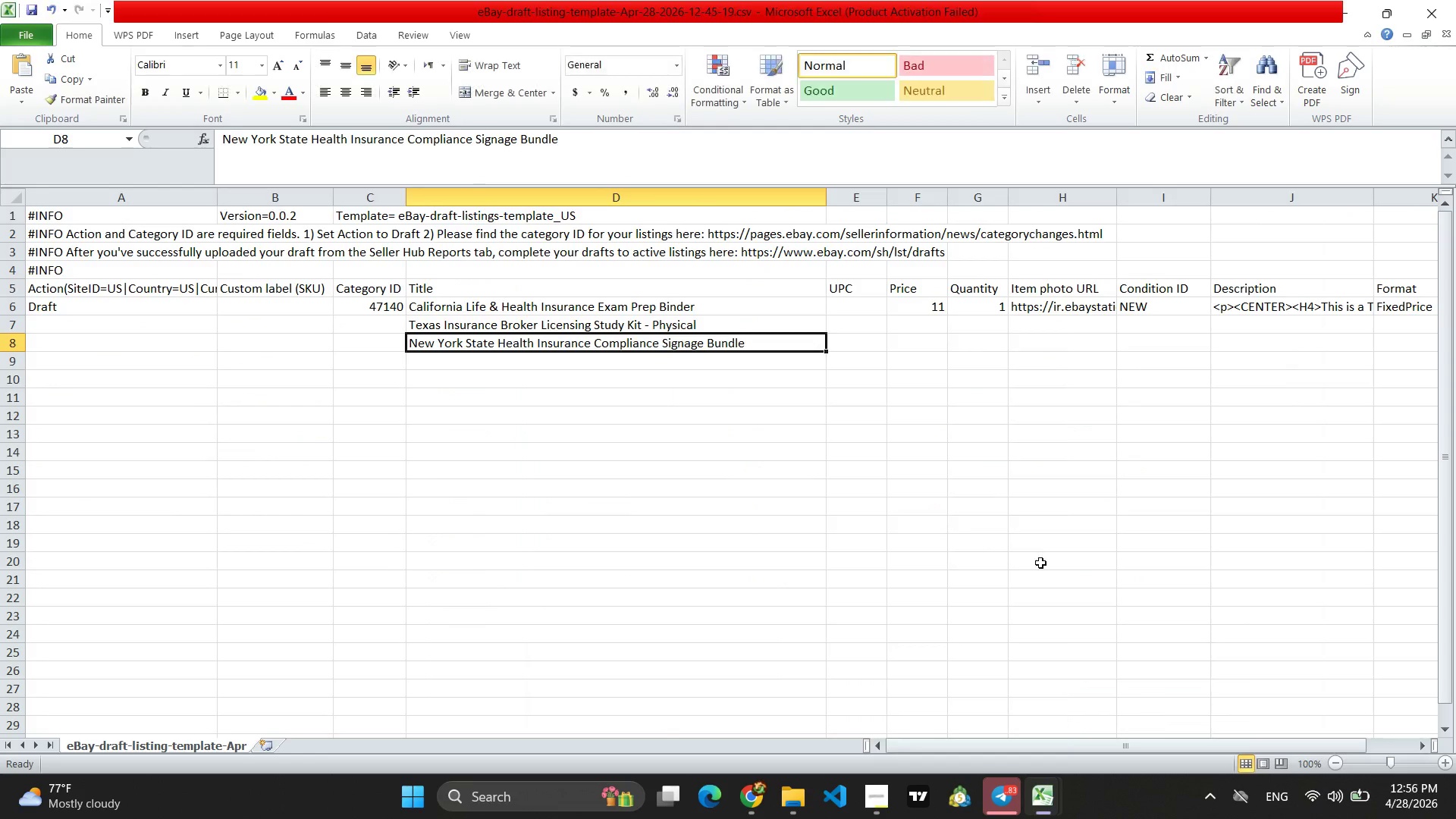 
left_click([500, 362])
 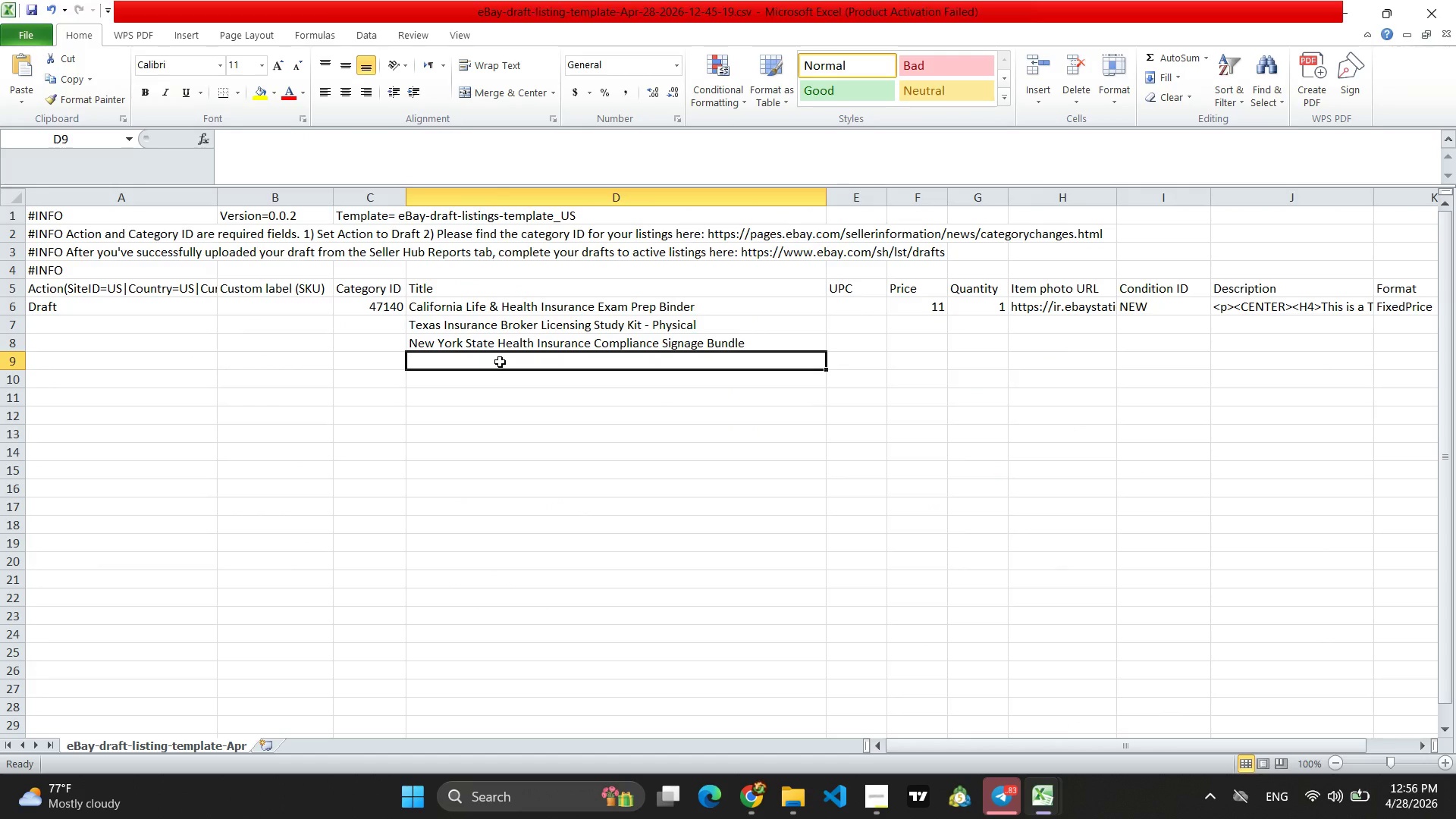 
wait(7.49)
 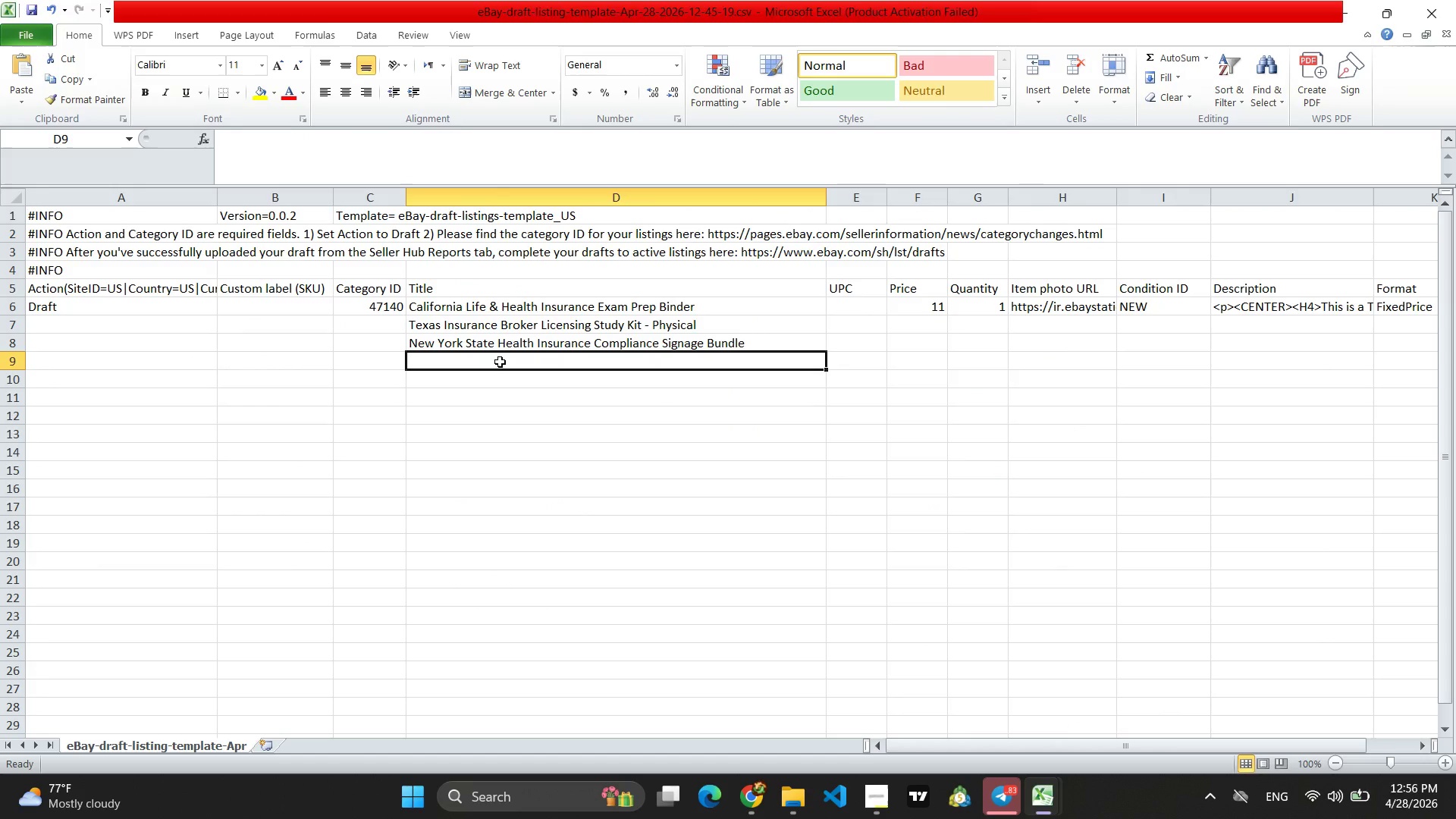 
left_click([553, 345])
 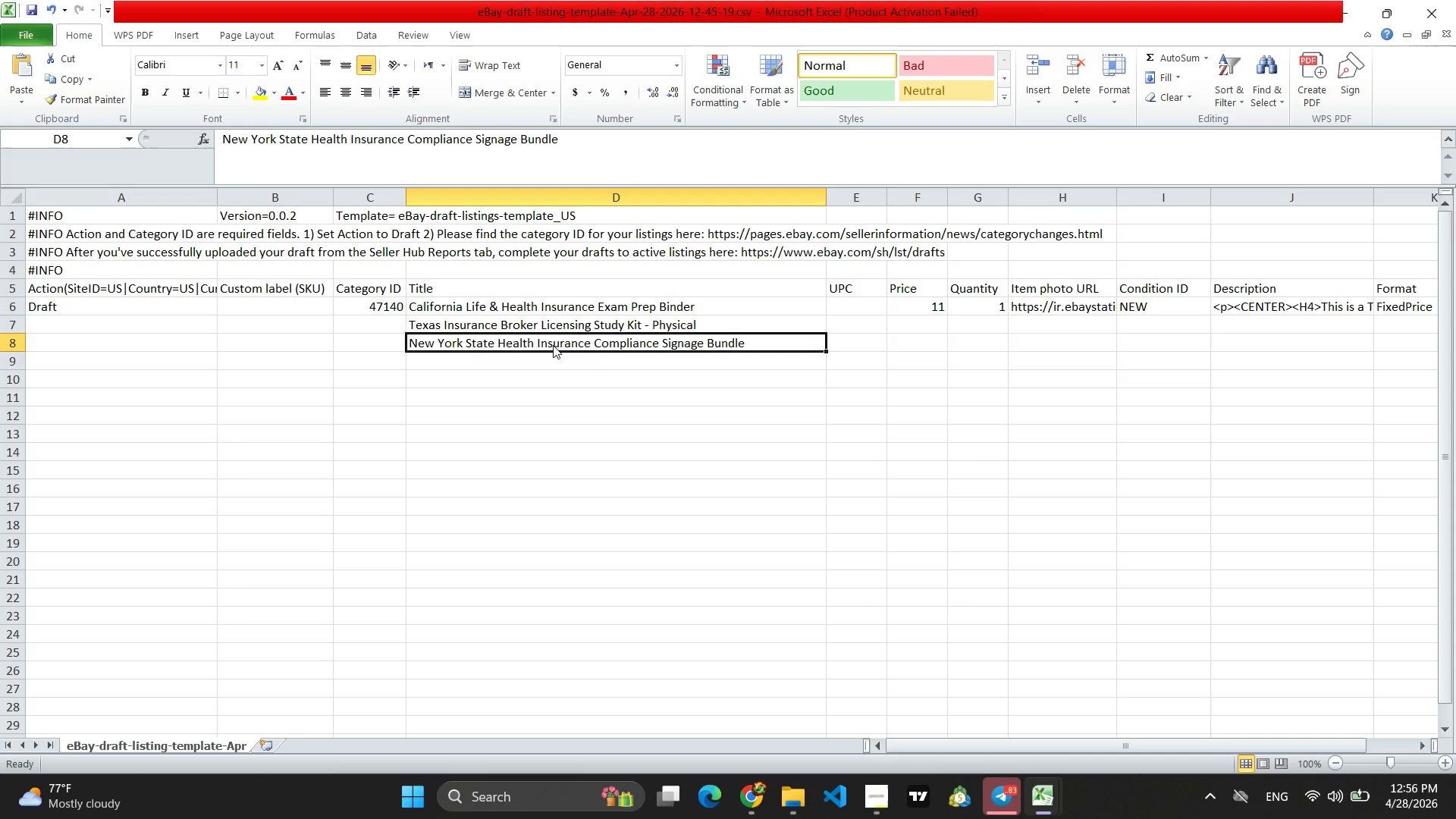 
key(Control+V)
 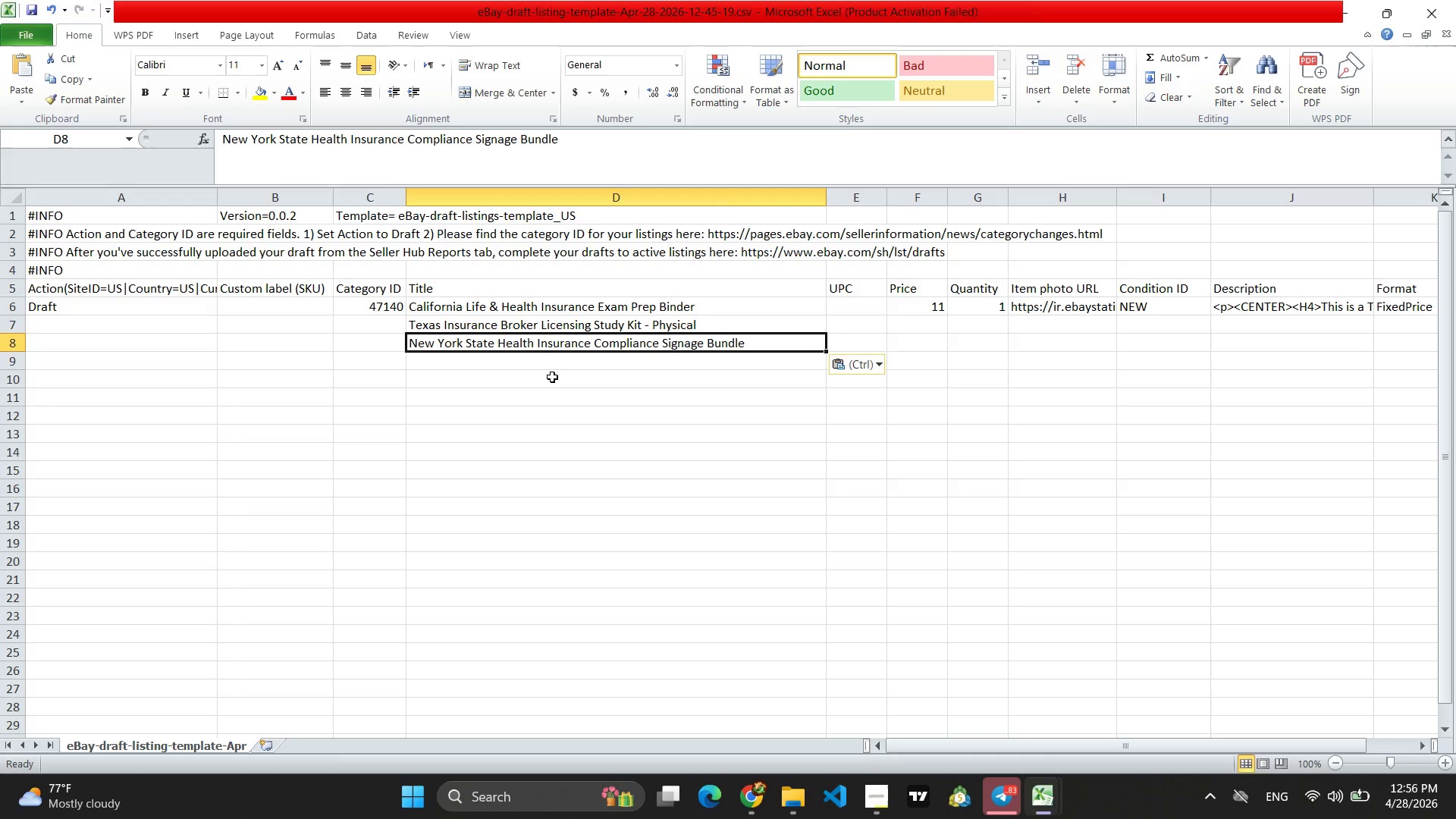 
wait(10.88)
 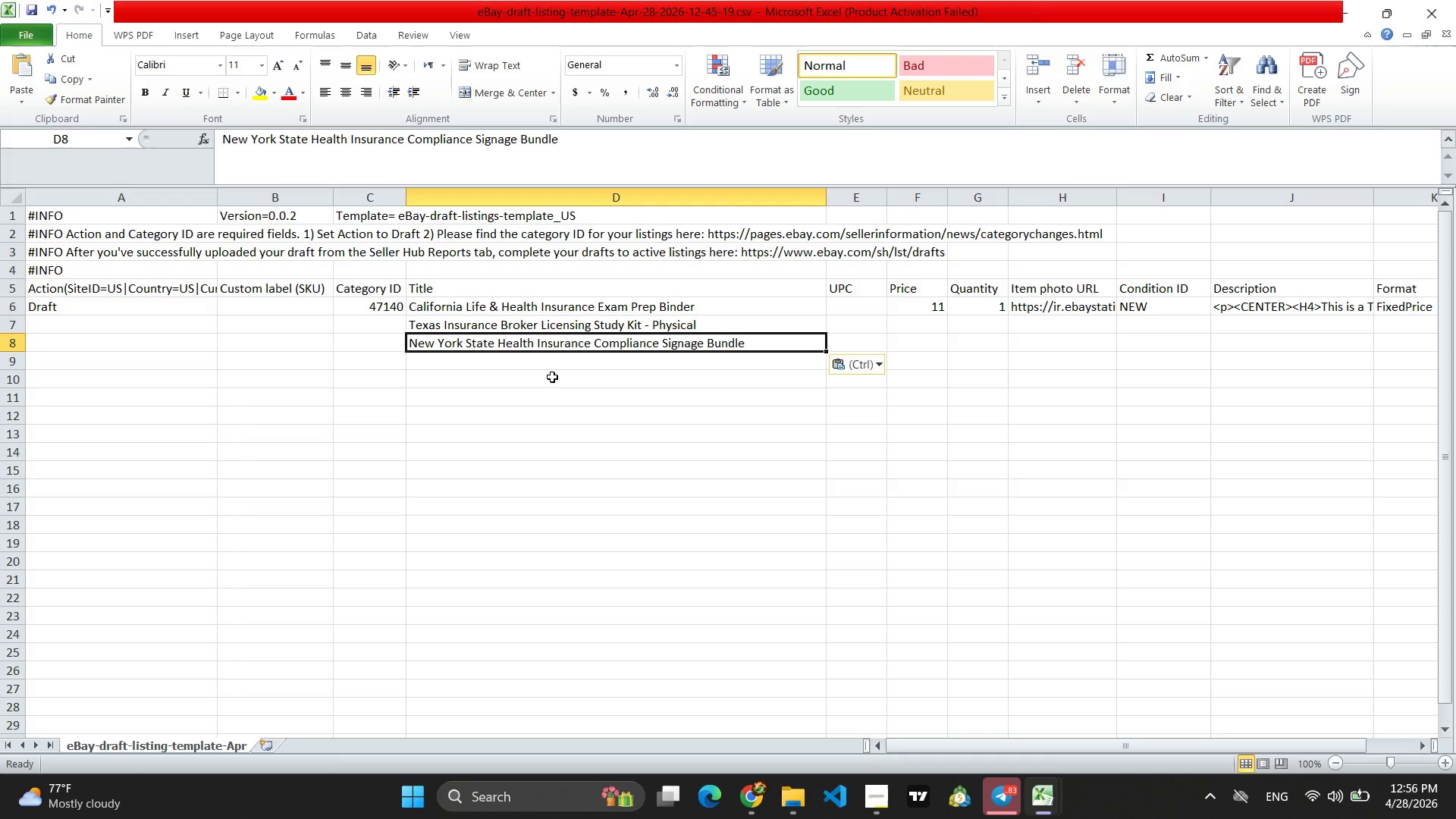 
left_click([1144, 717])
 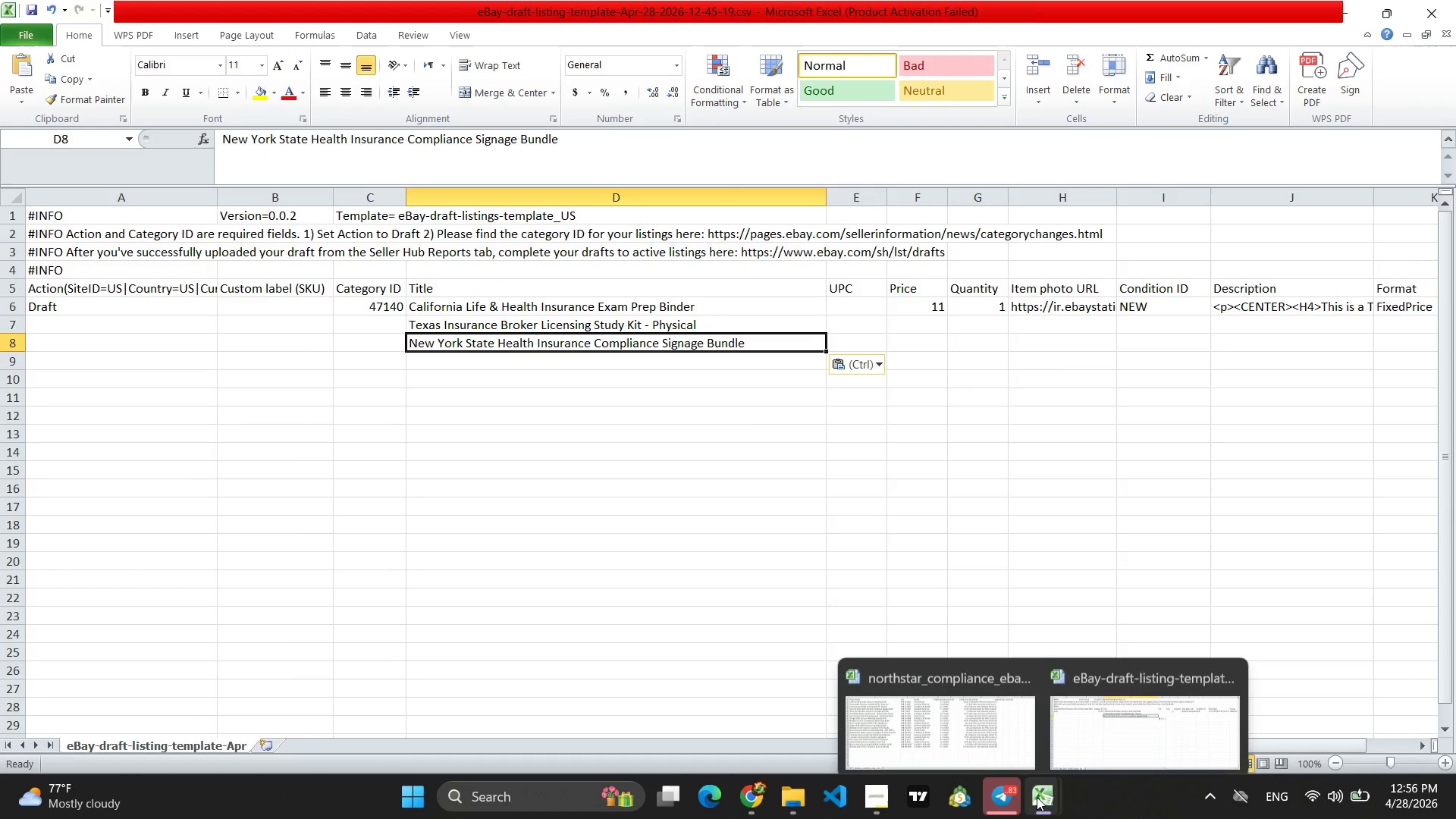 
left_click([990, 711])
 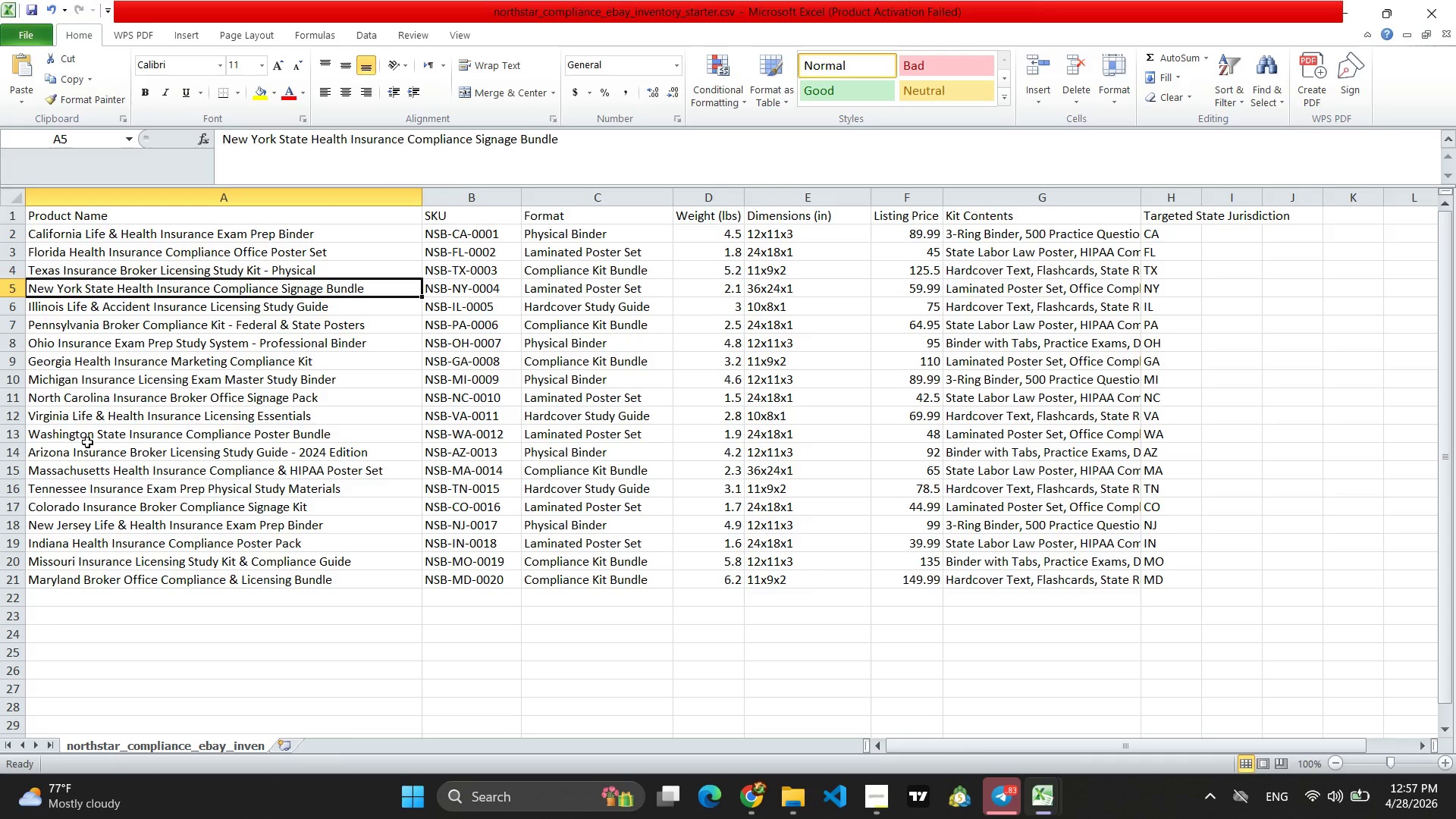 
wait(17.81)
 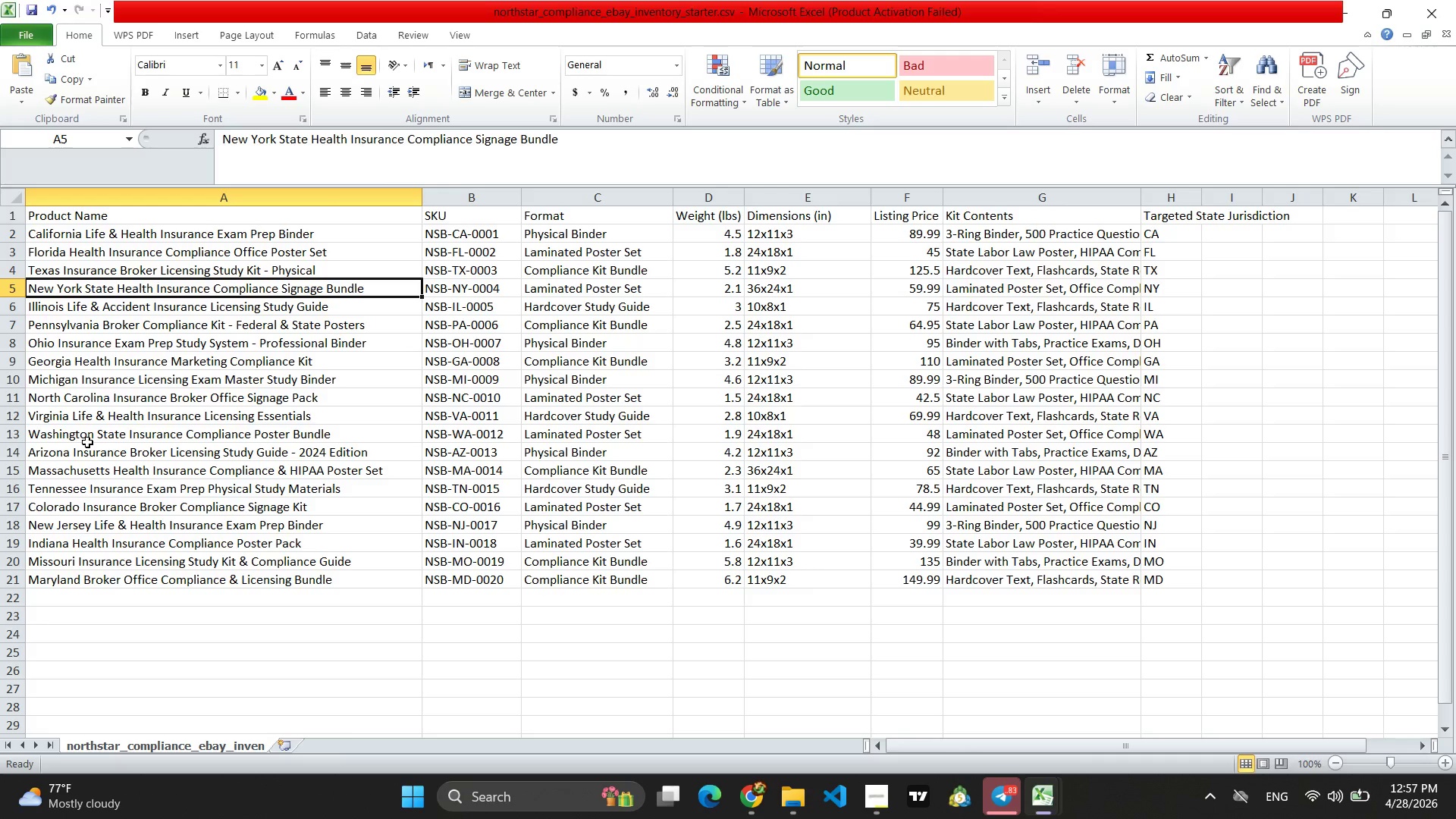 
left_click([83, 340])
 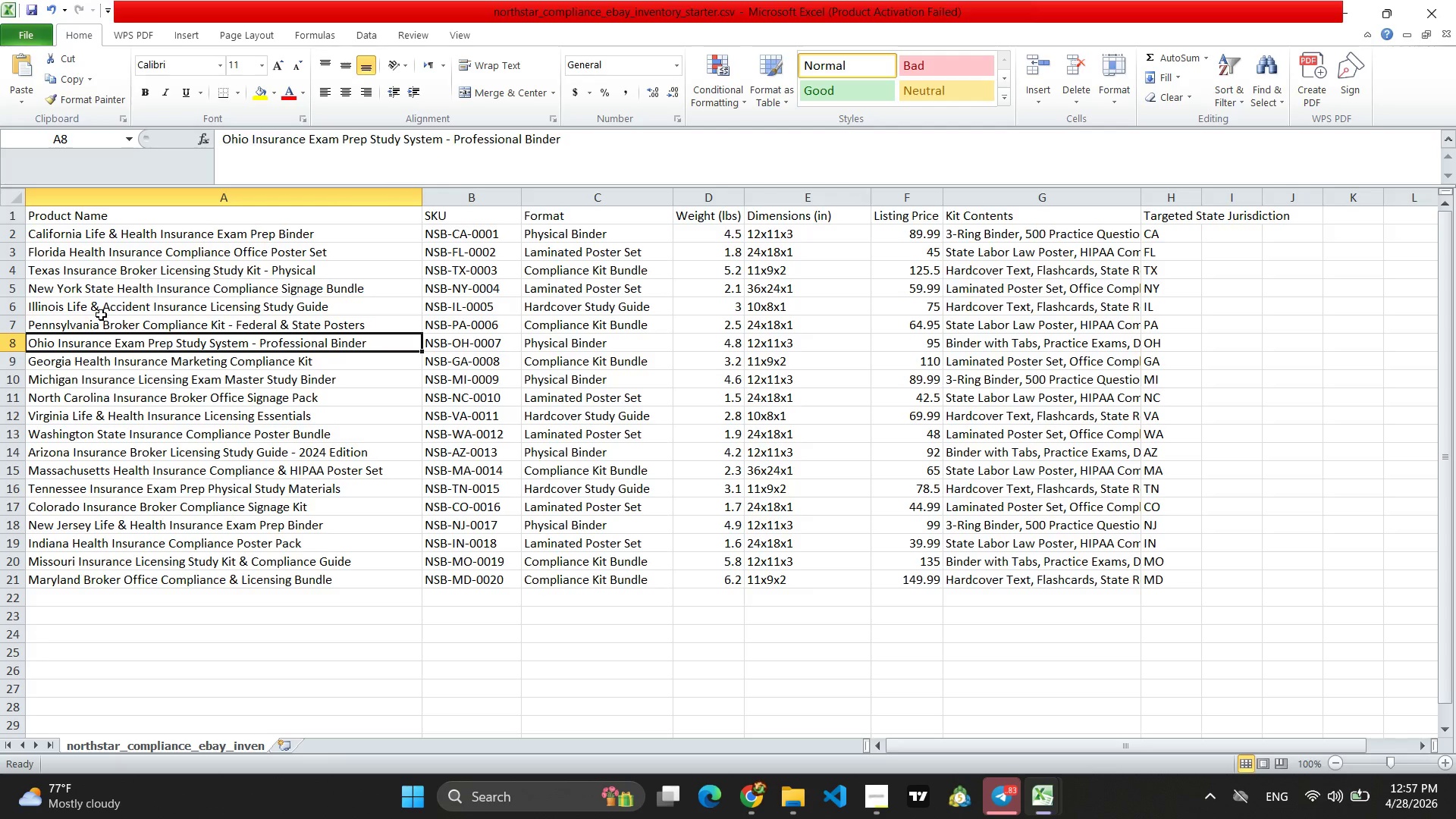 
left_click([102, 312])
 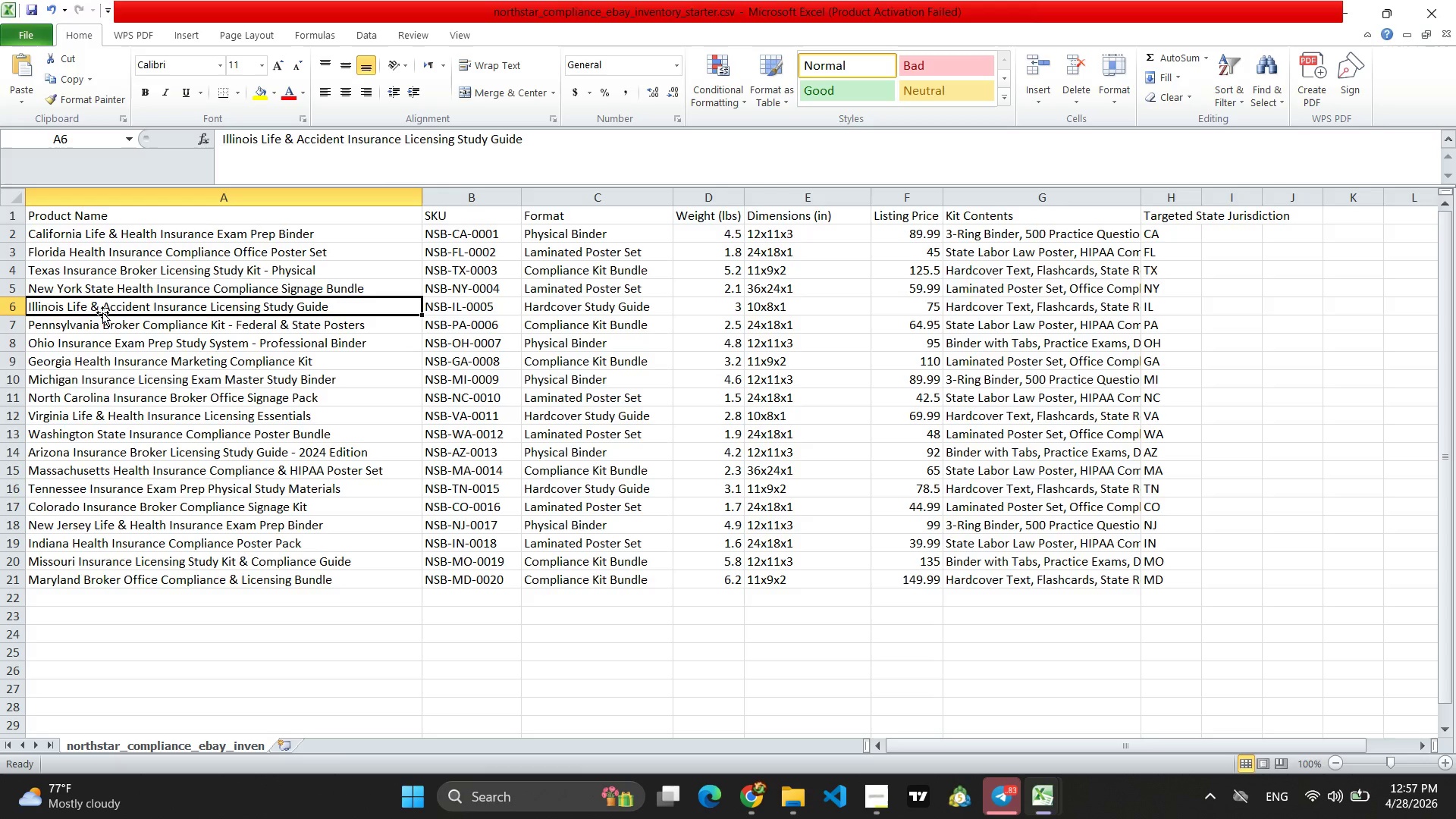 
wait(27.12)
 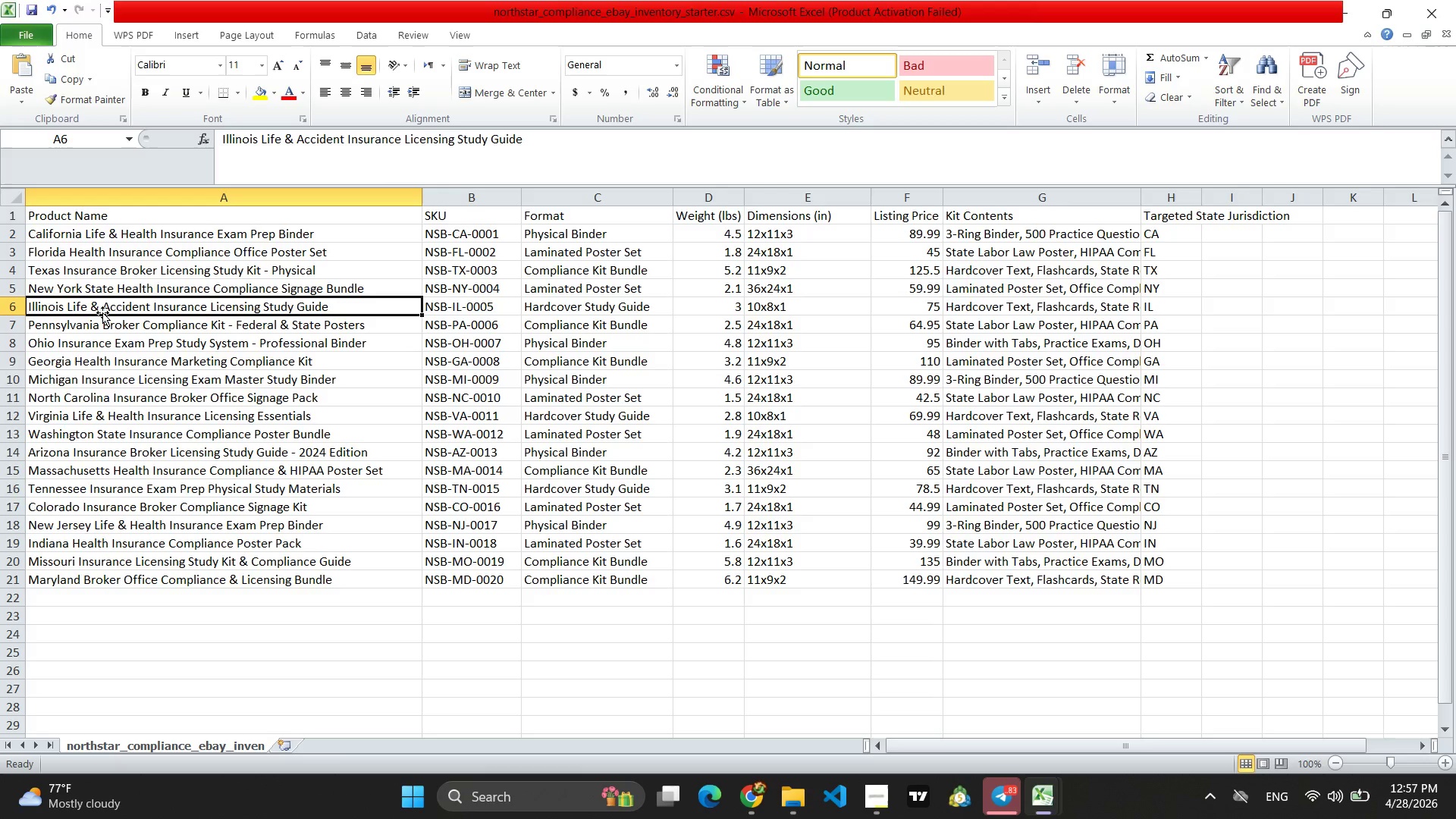 
left_click([81, 584])
 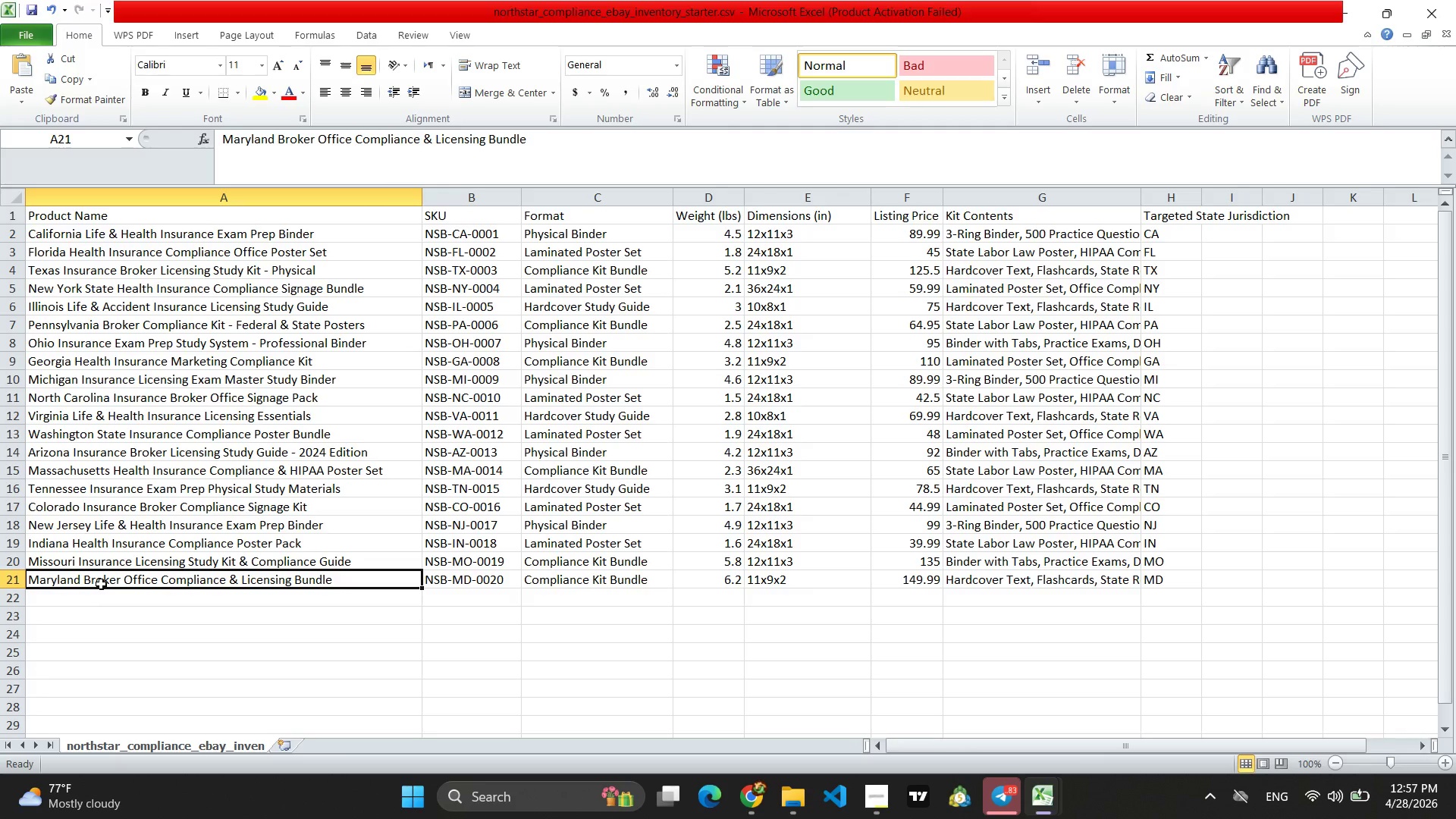 
wait(7.39)
 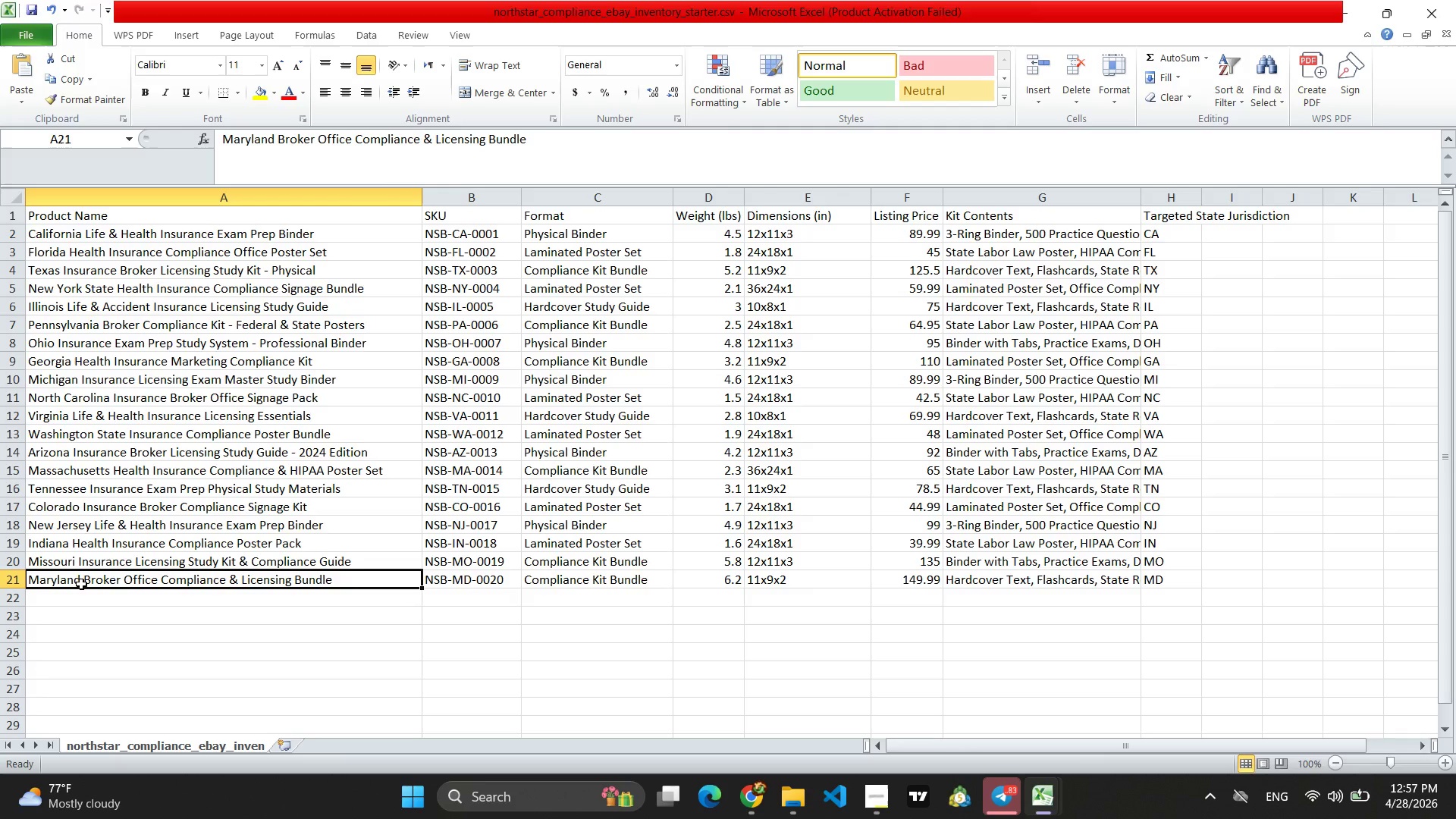 
left_click([748, 796])
 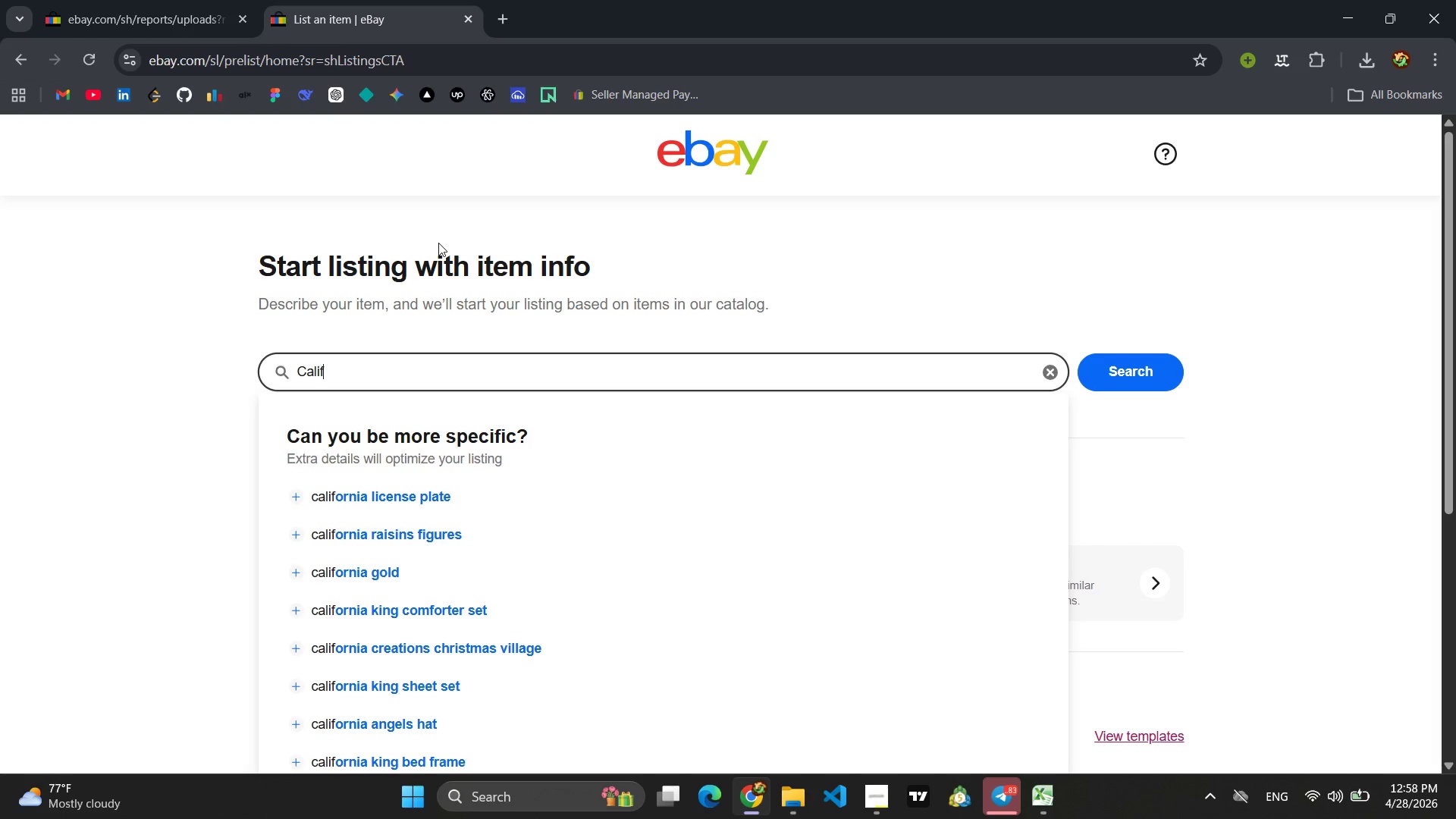 
wait(26.5)
 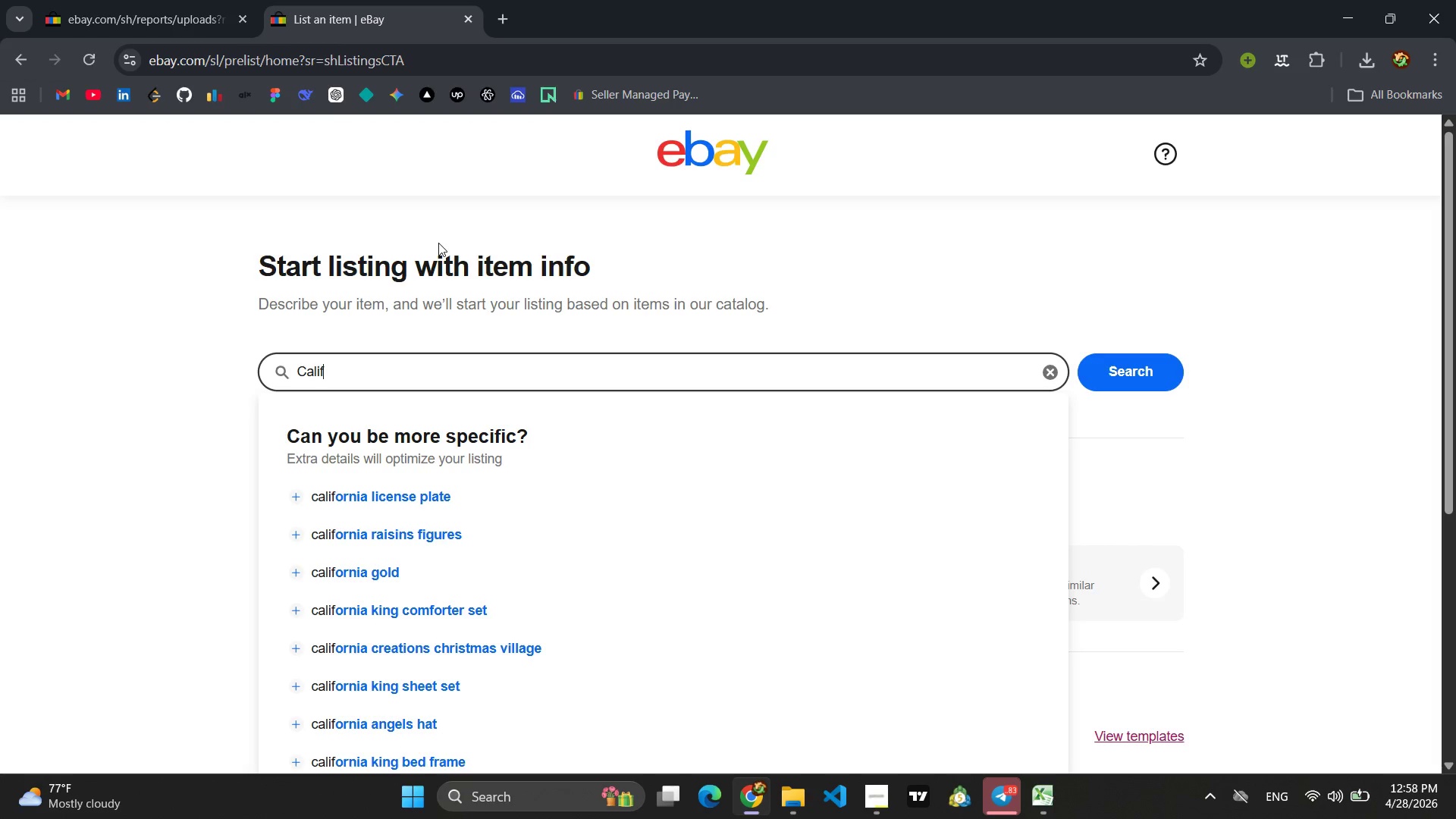 
left_click([1045, 799])
 